 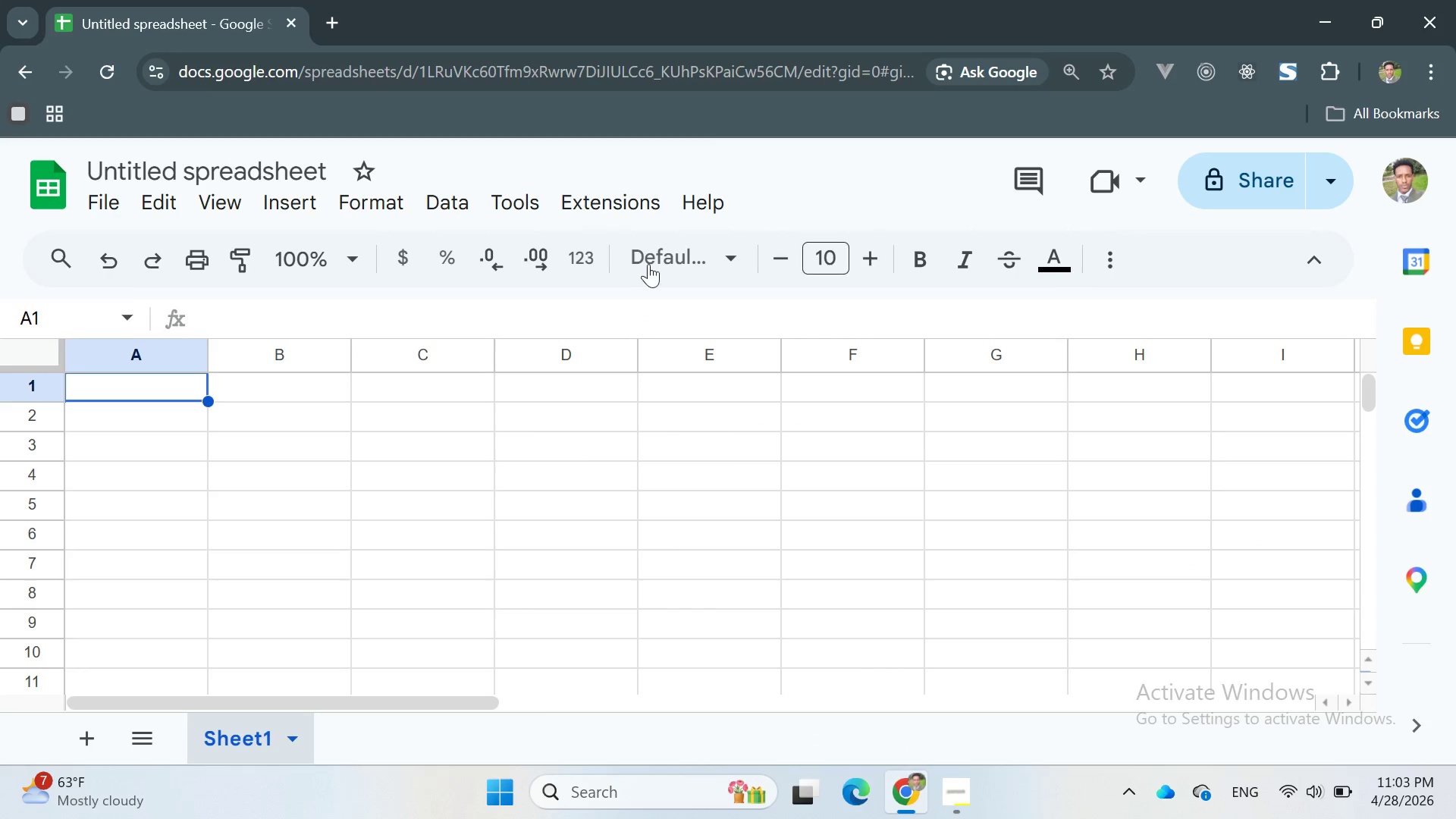 
left_click([117, 203])
 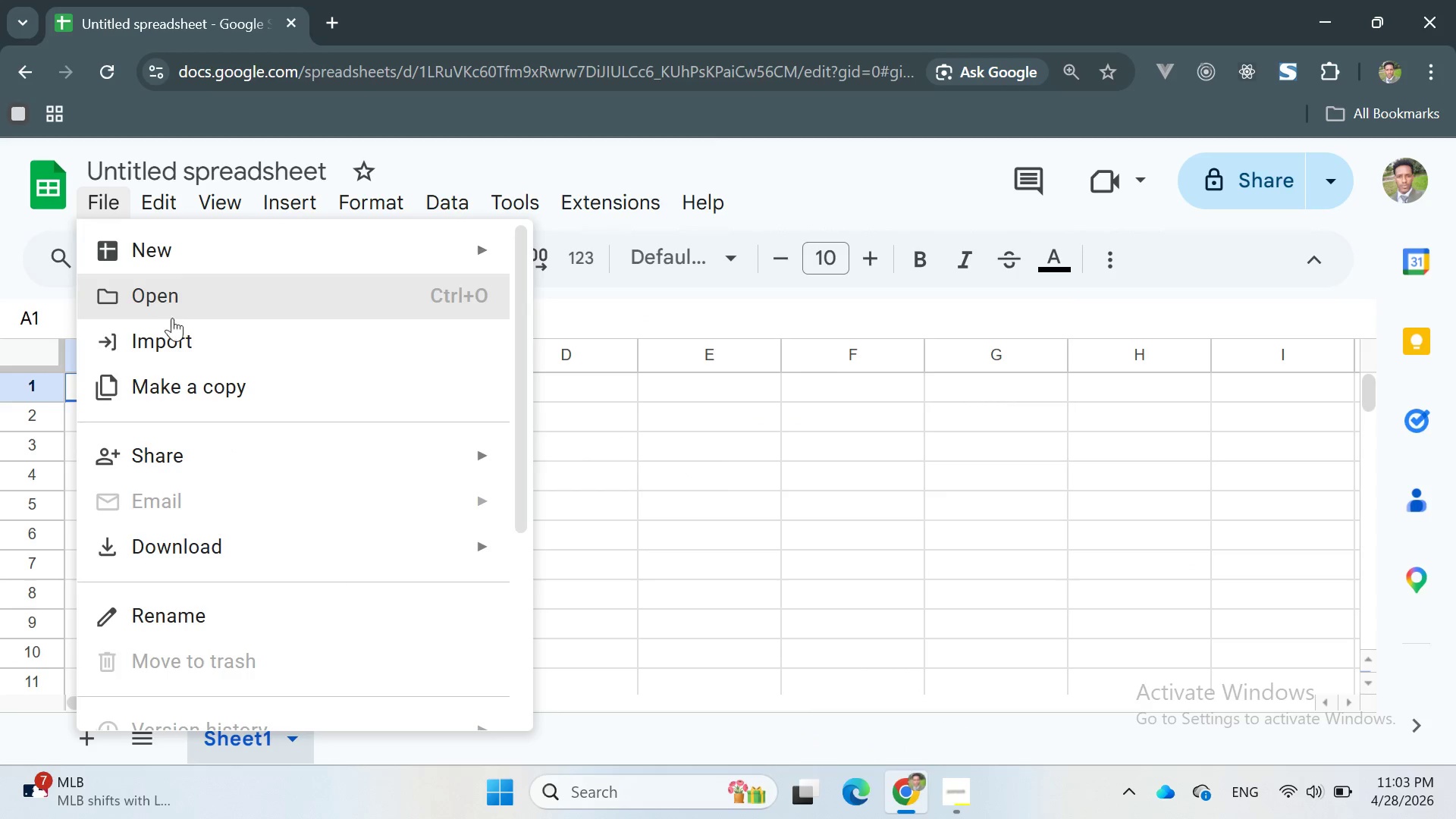 
left_click([174, 331])
 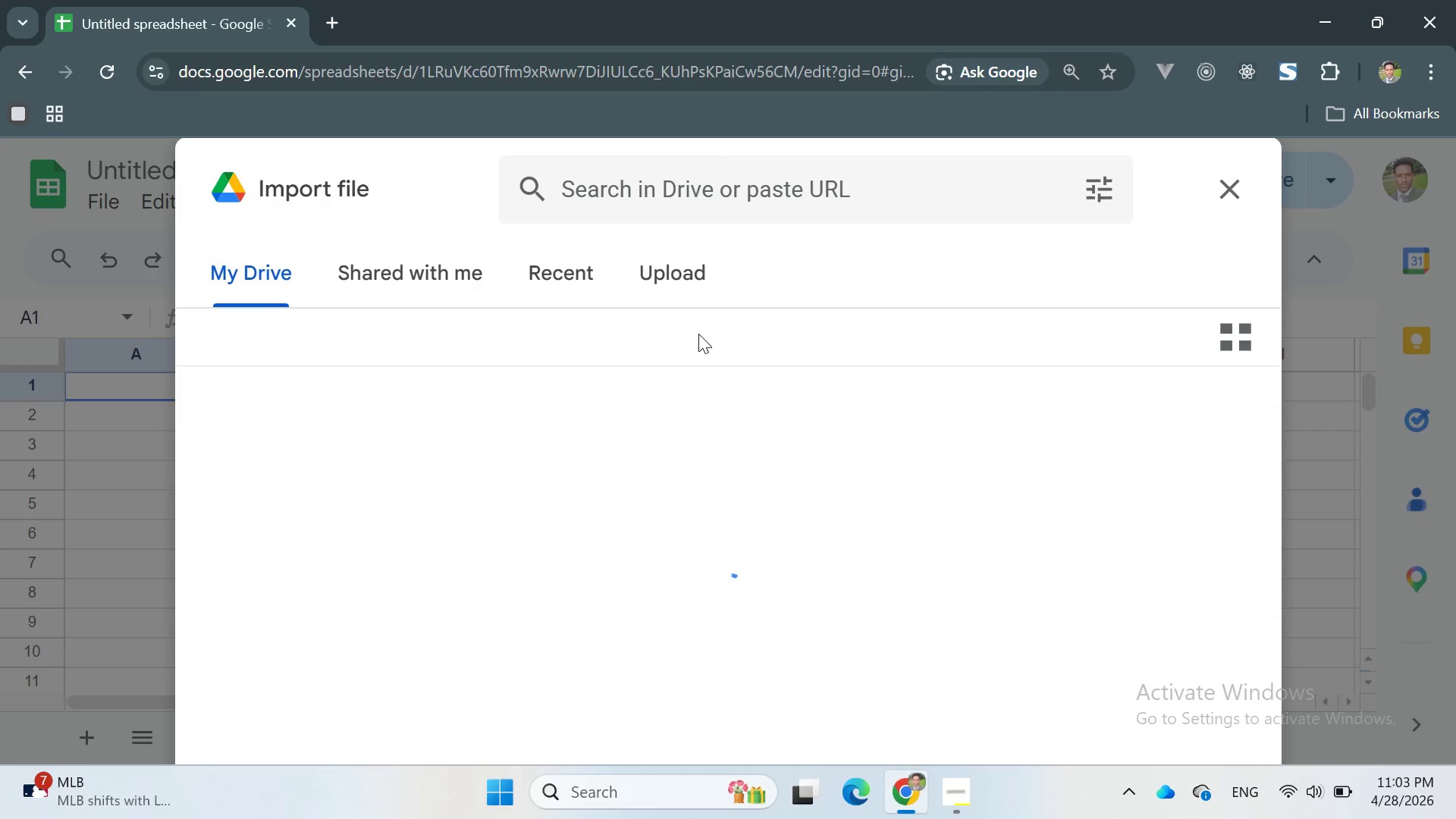 
left_click([681, 271])
 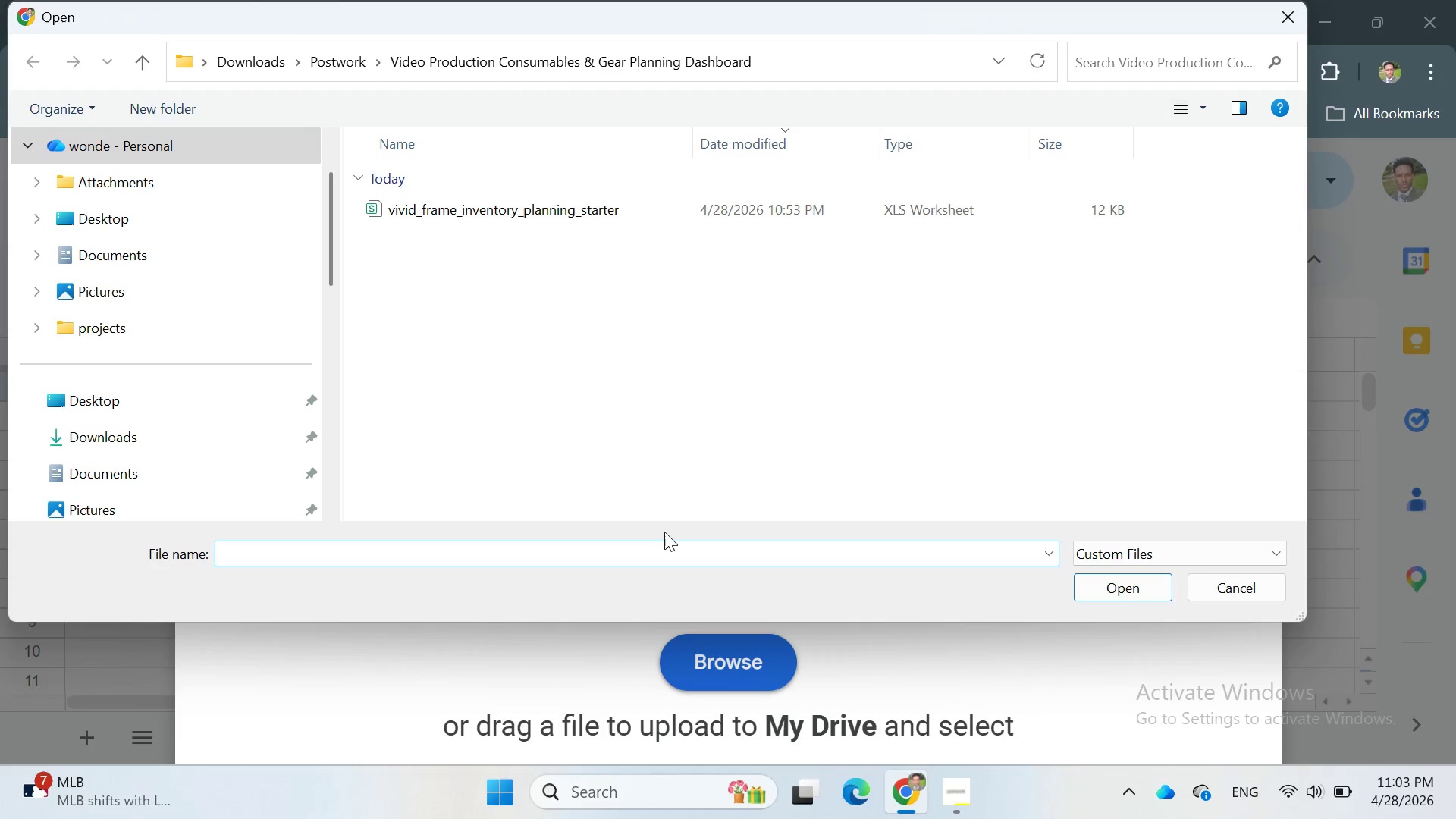 
double_click([545, 211])
 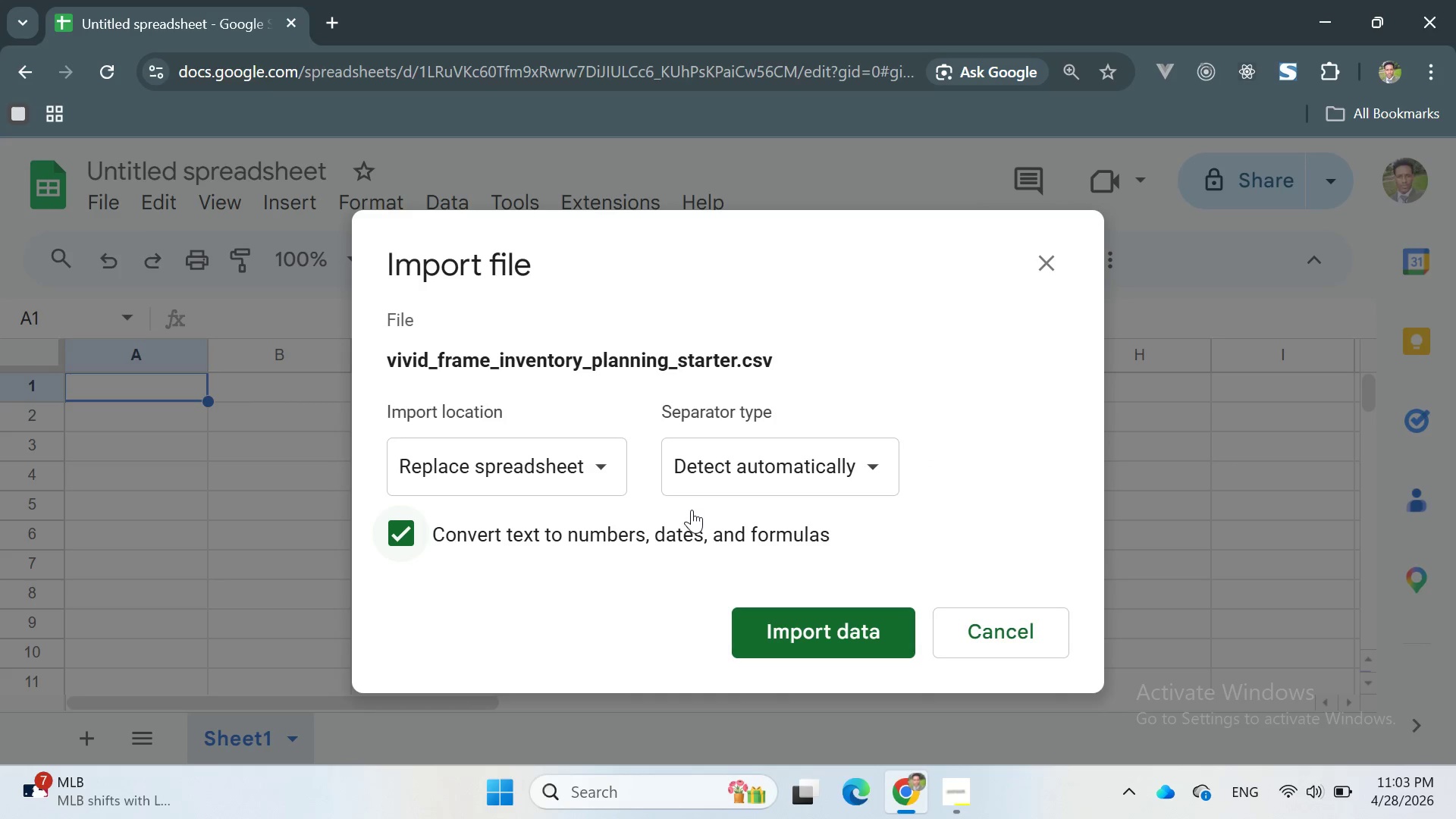 
left_click([792, 631])
 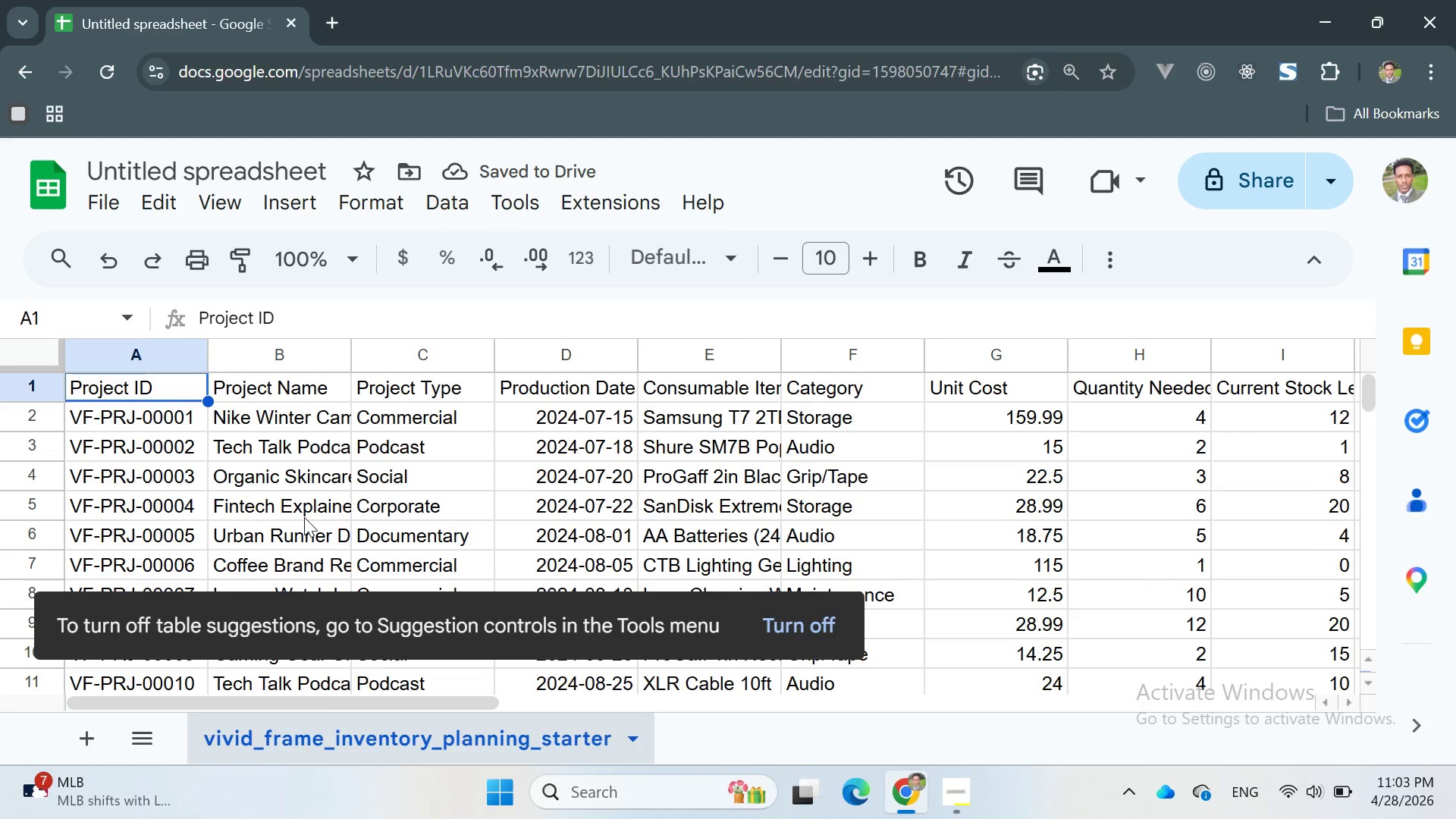 
wait(21.28)
 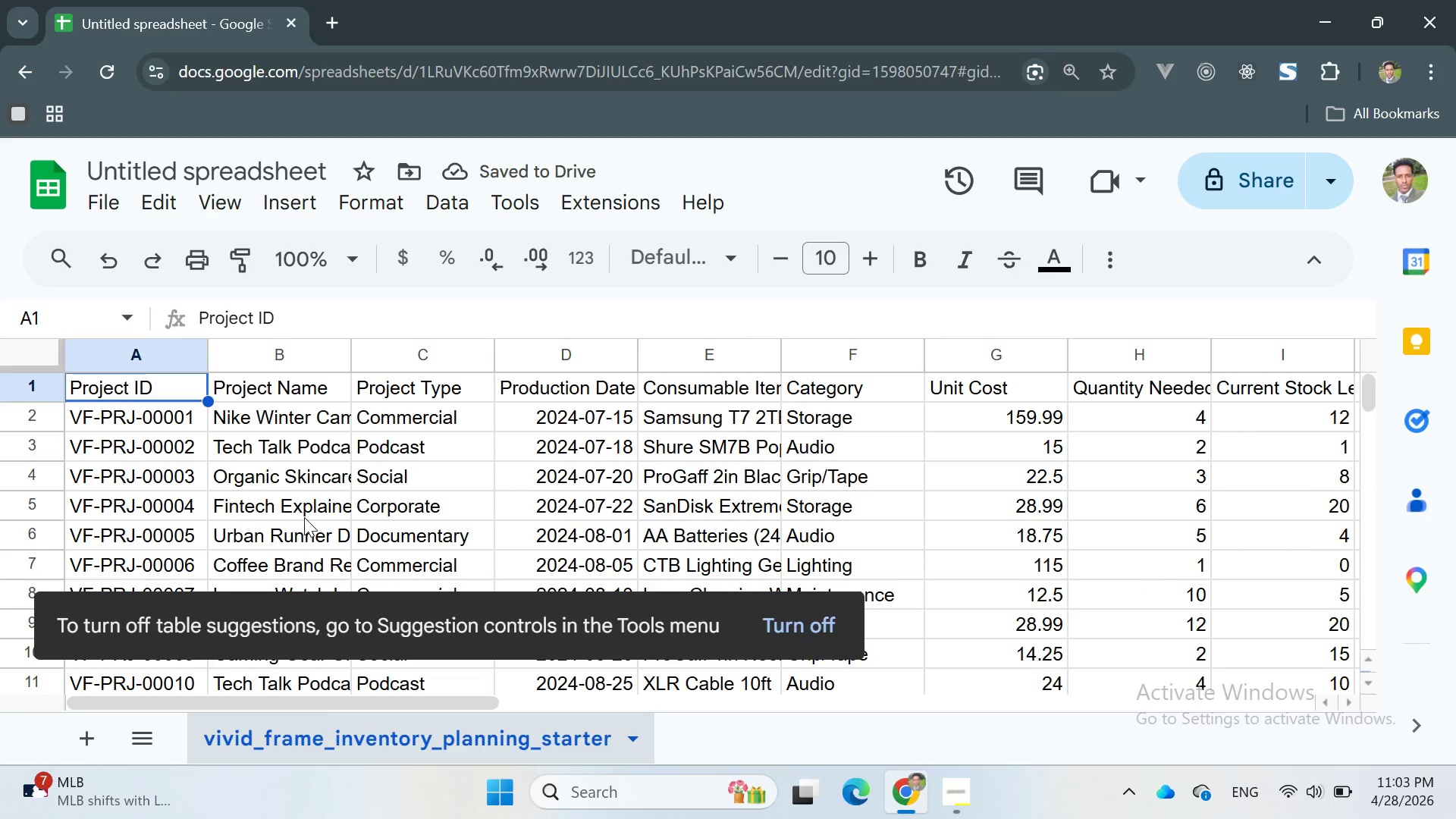 
left_click_drag(start_coordinate=[993, 357], to_coordinate=[1035, 358])
 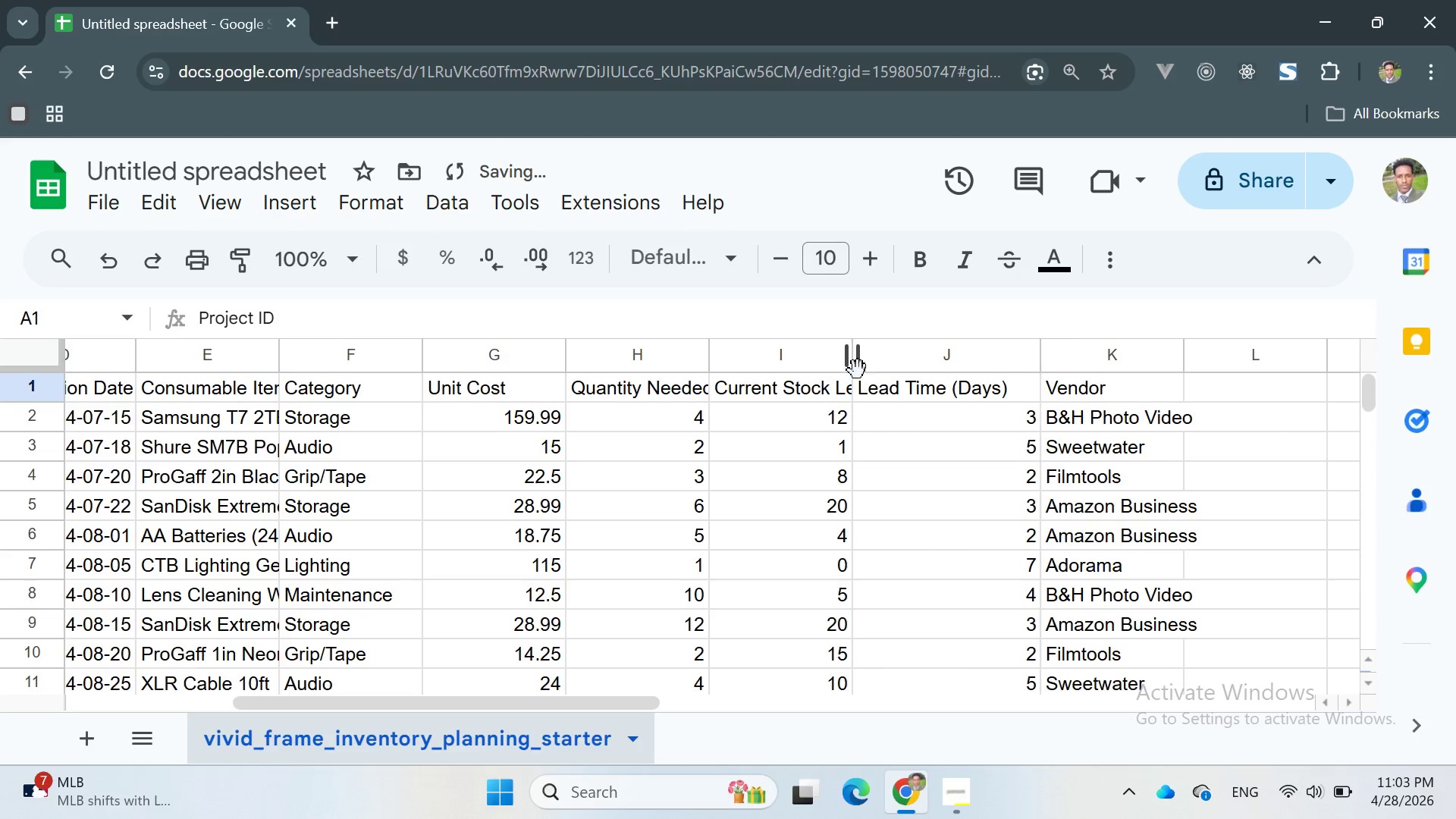 
left_click_drag(start_coordinate=[849, 356], to_coordinate=[890, 367])
 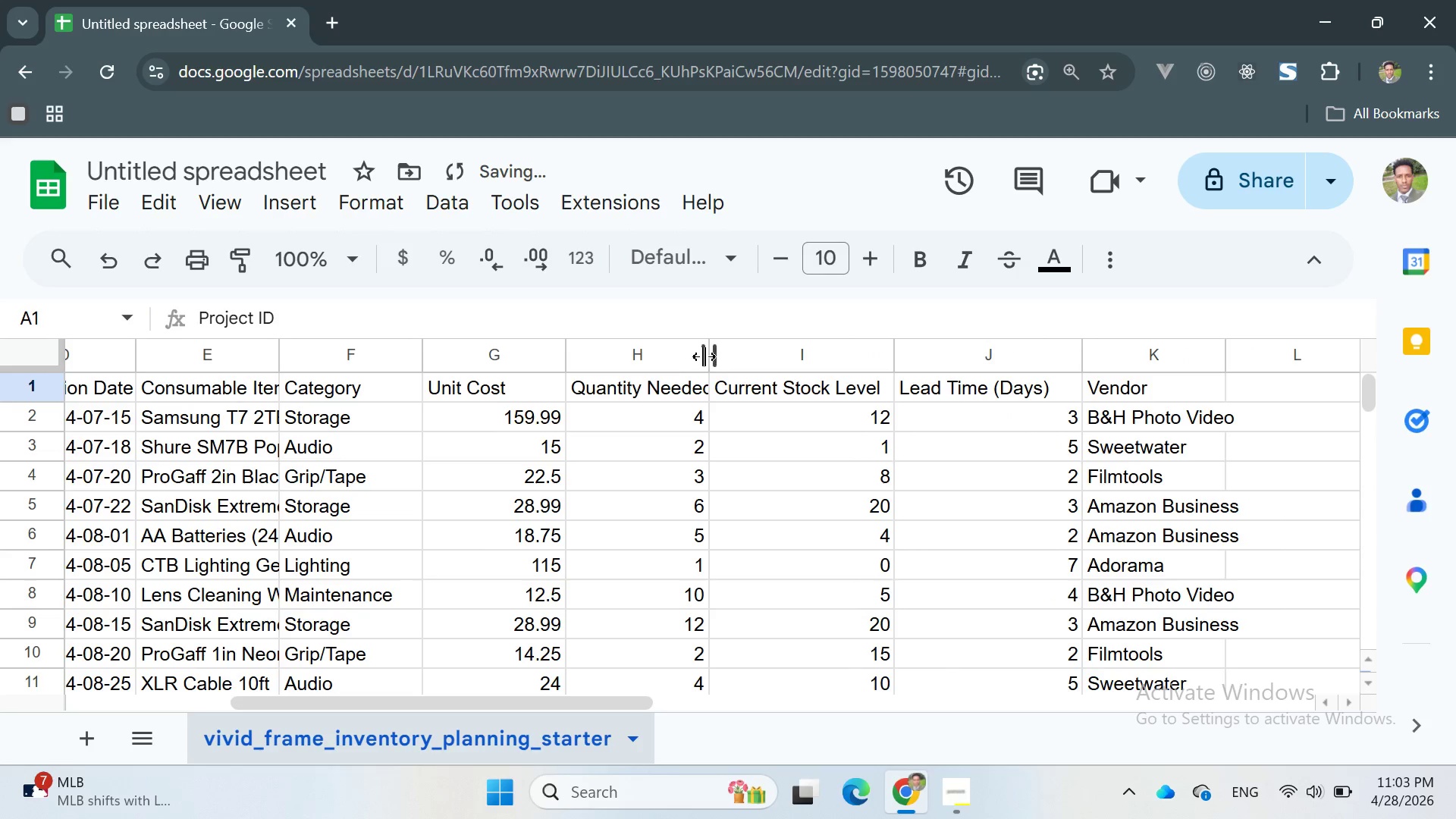 
left_click_drag(start_coordinate=[706, 354], to_coordinate=[742, 363])
 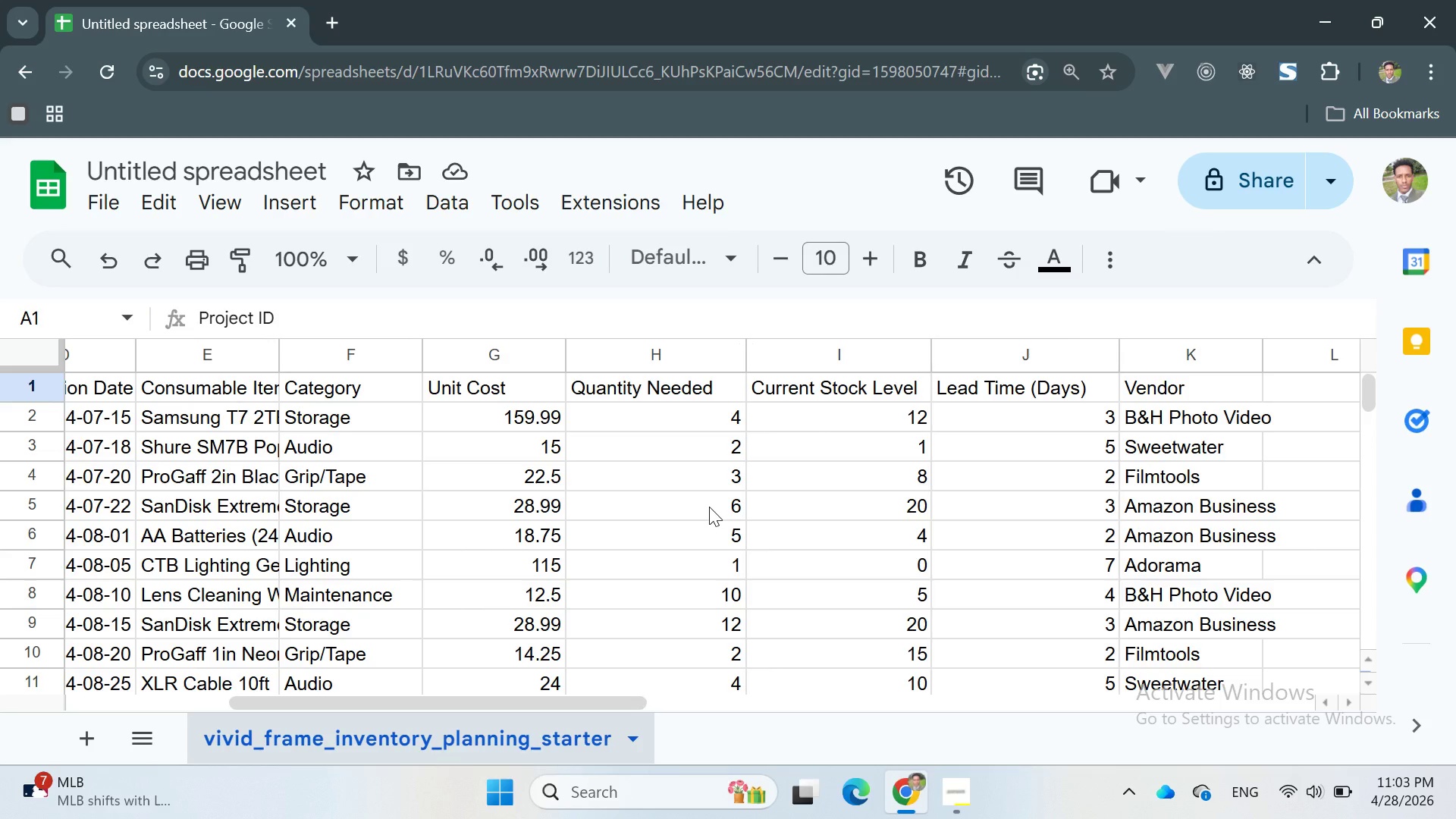 
wait(13.11)
 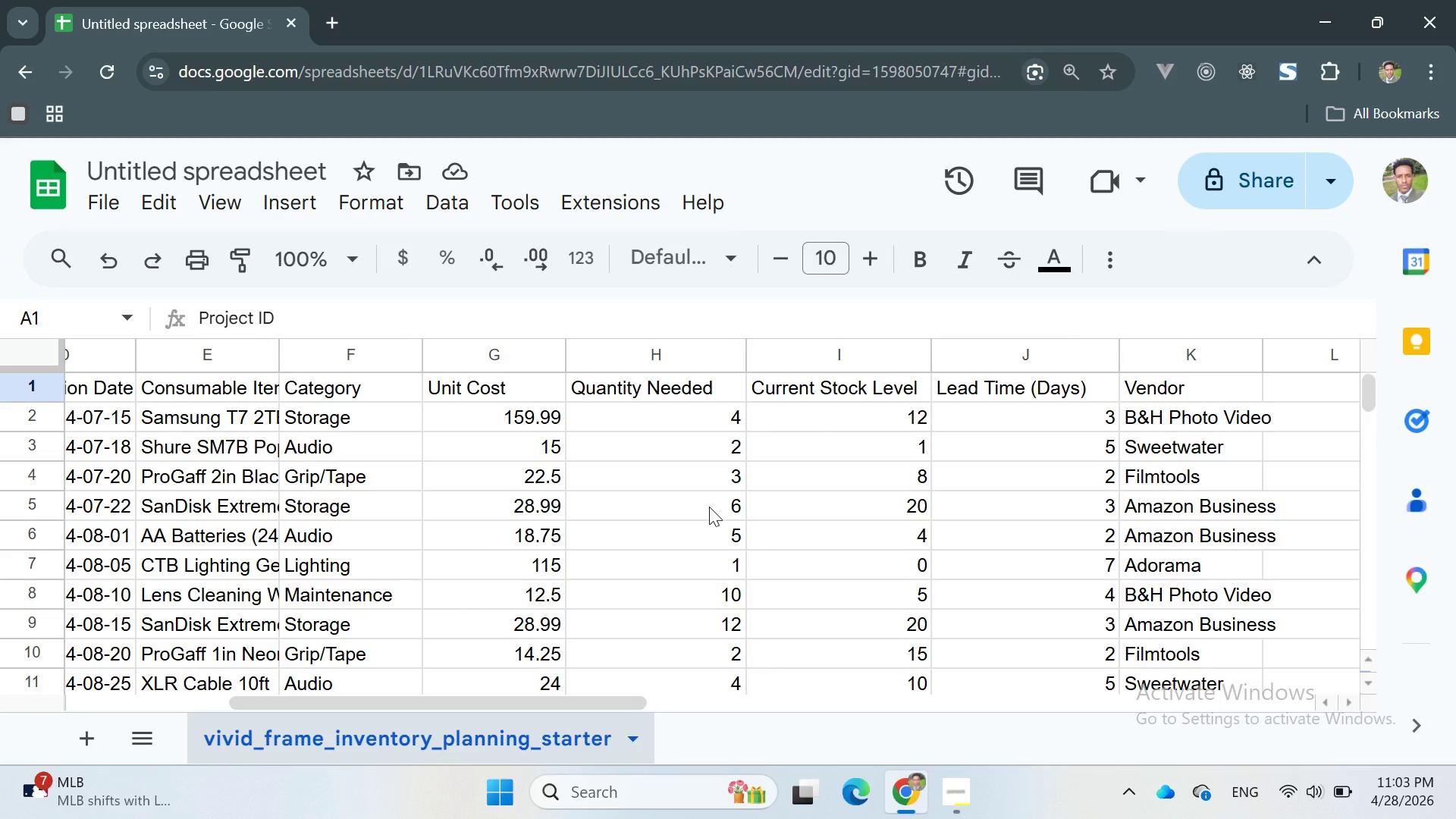 
right_click([268, 752])
 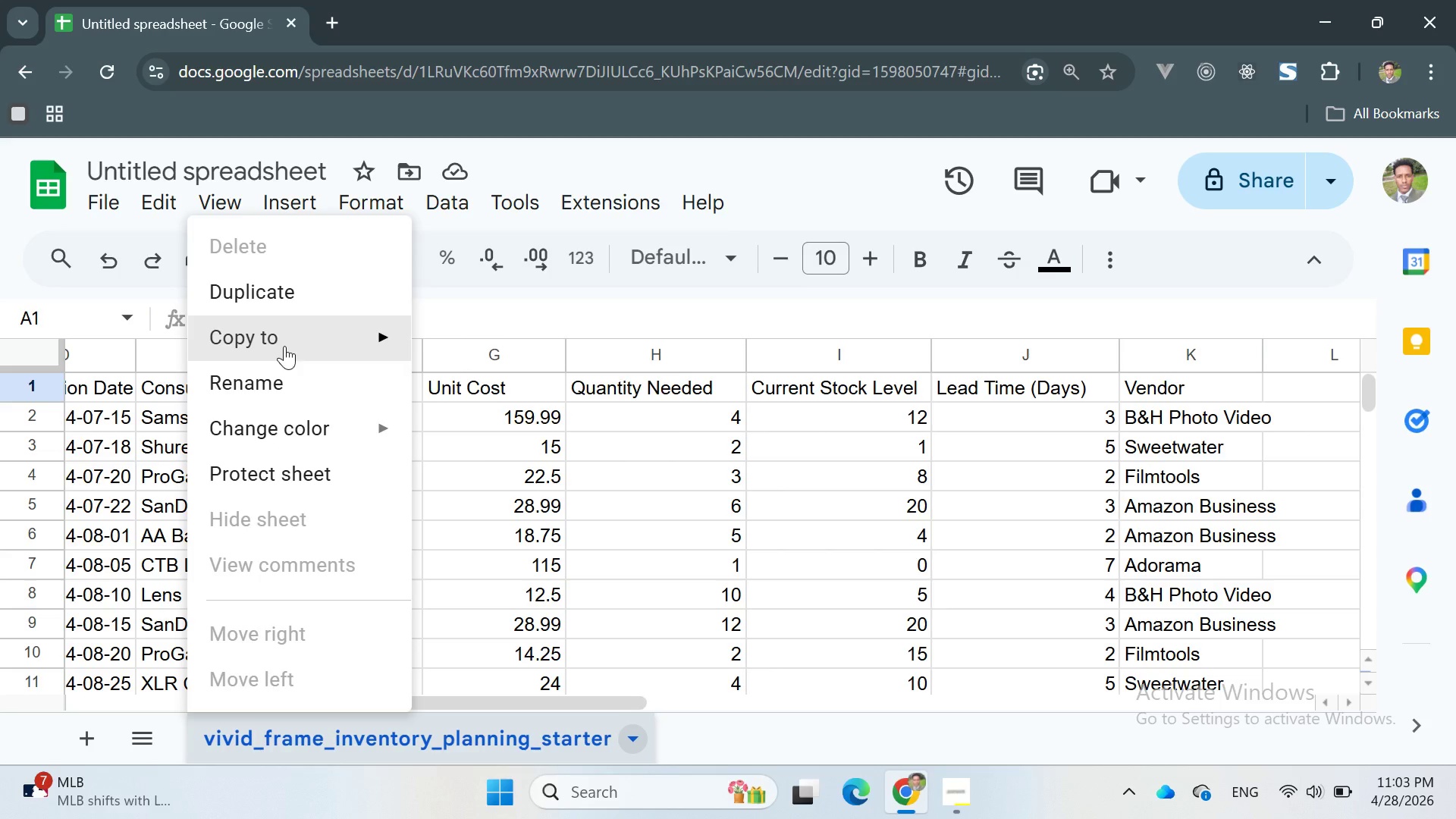 
left_click([284, 381])
 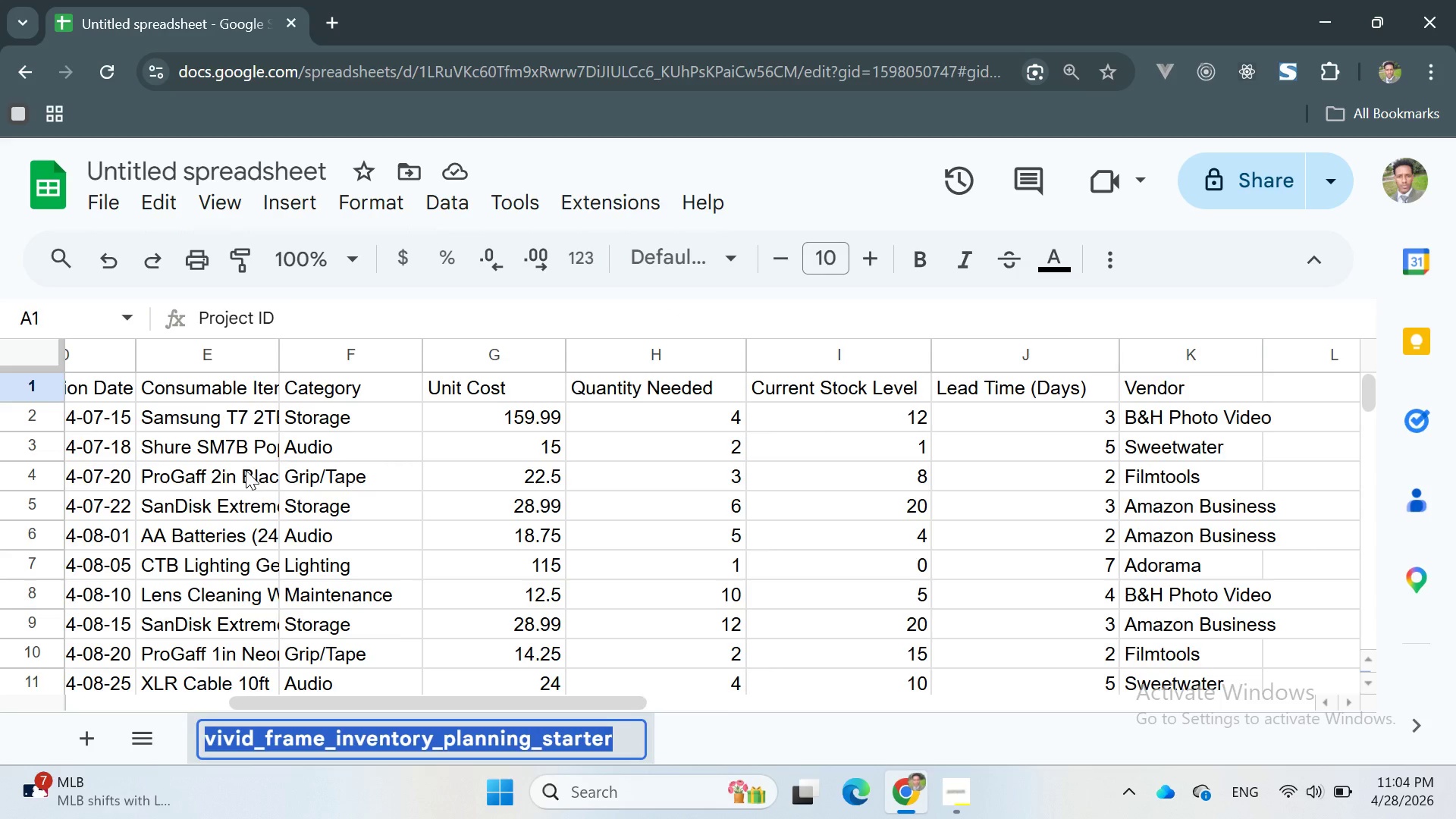 
scroll: coordinate [242, 479], scroll_direction: none, amount: 0.0
 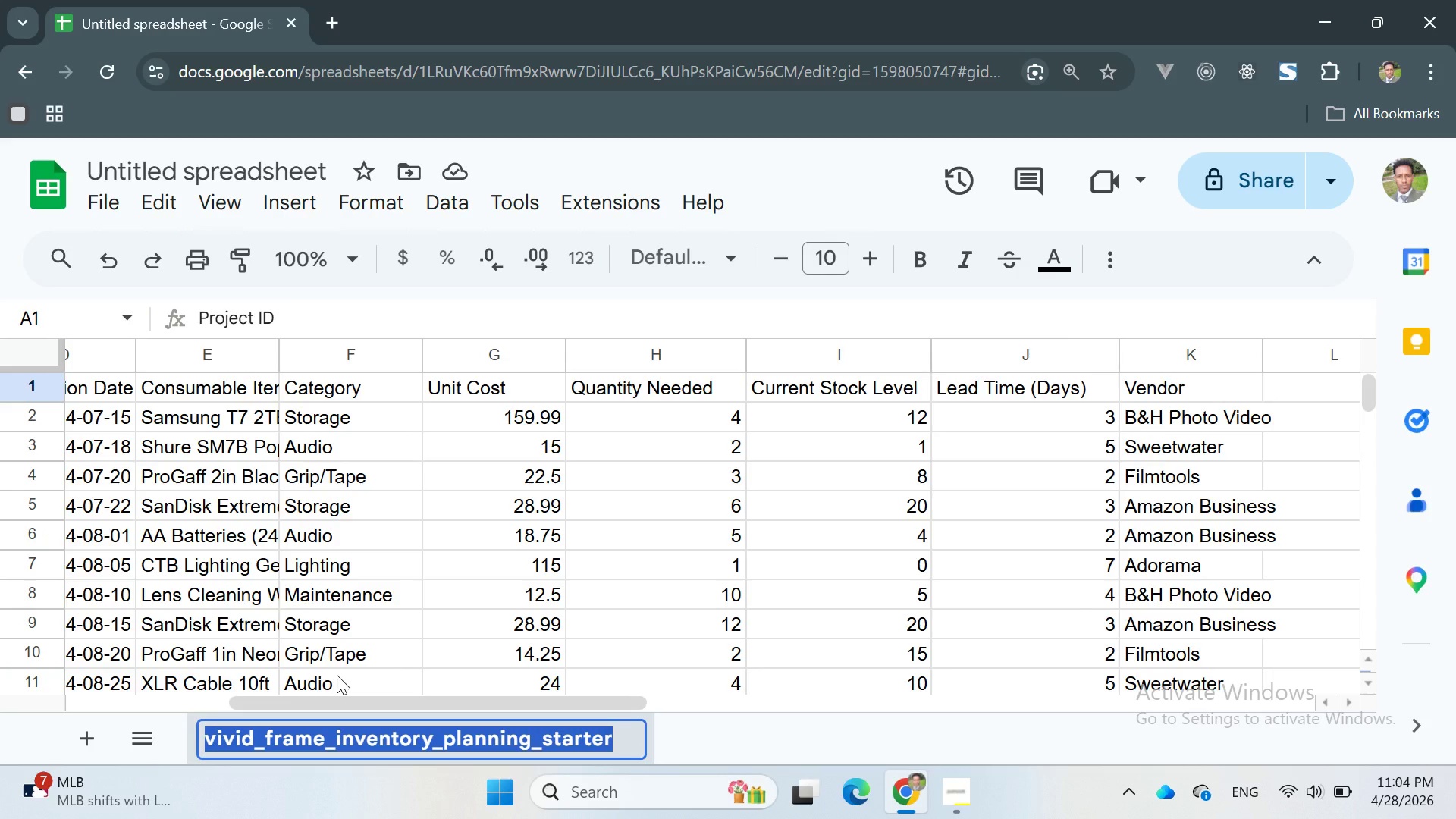 
type(Raw Dat)
 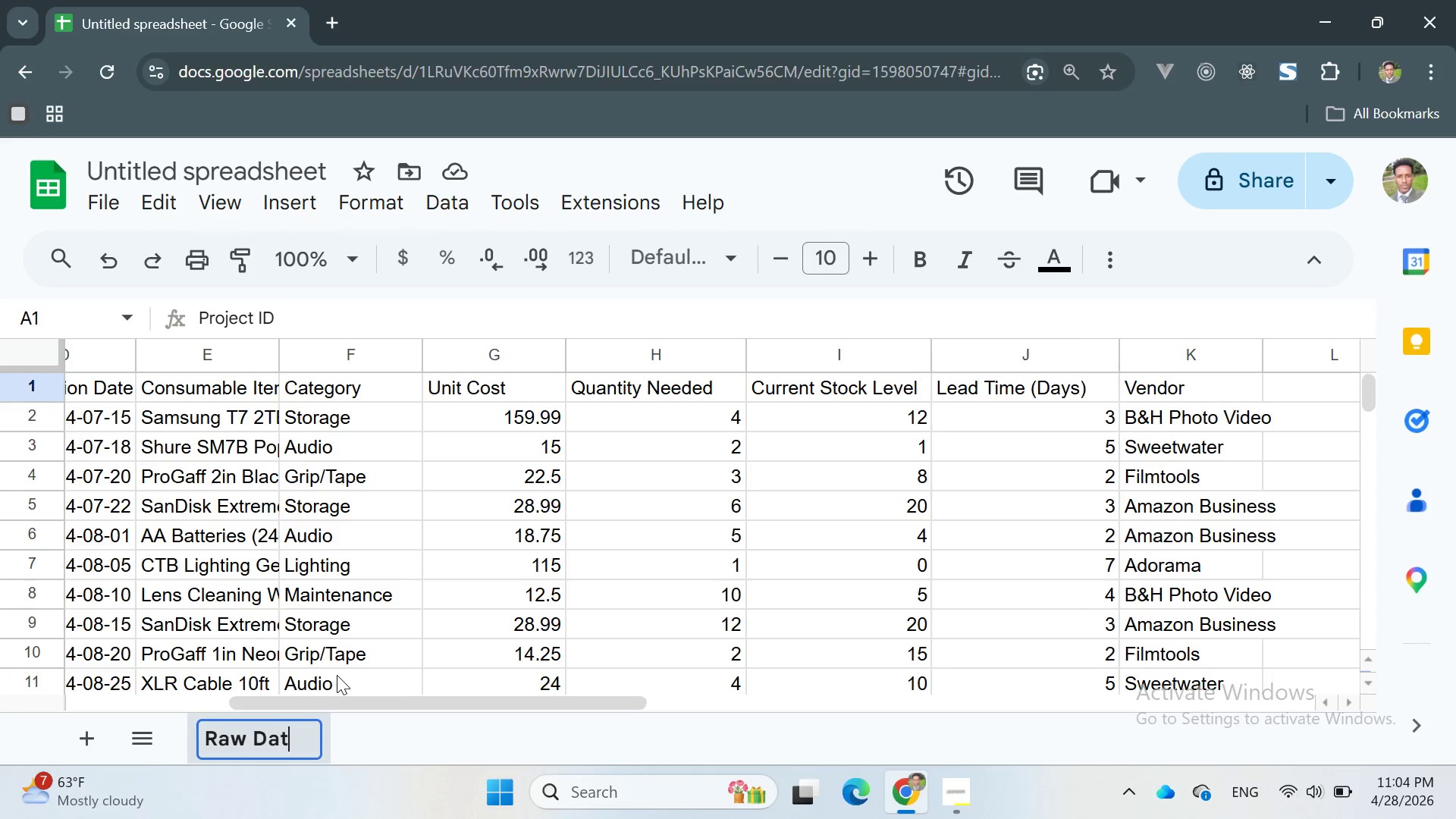 
key(Enter)
 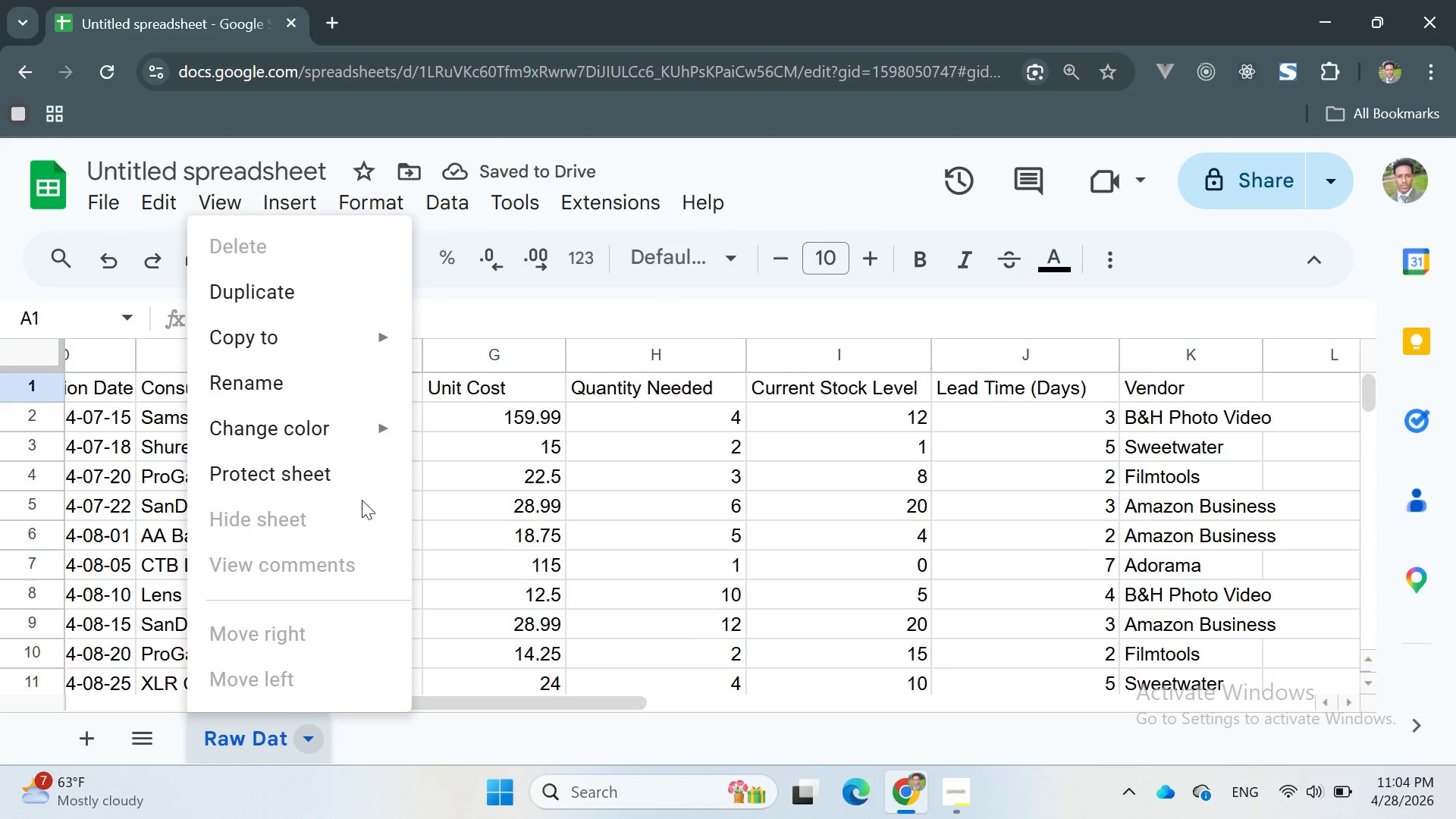 
left_click([272, 385])
 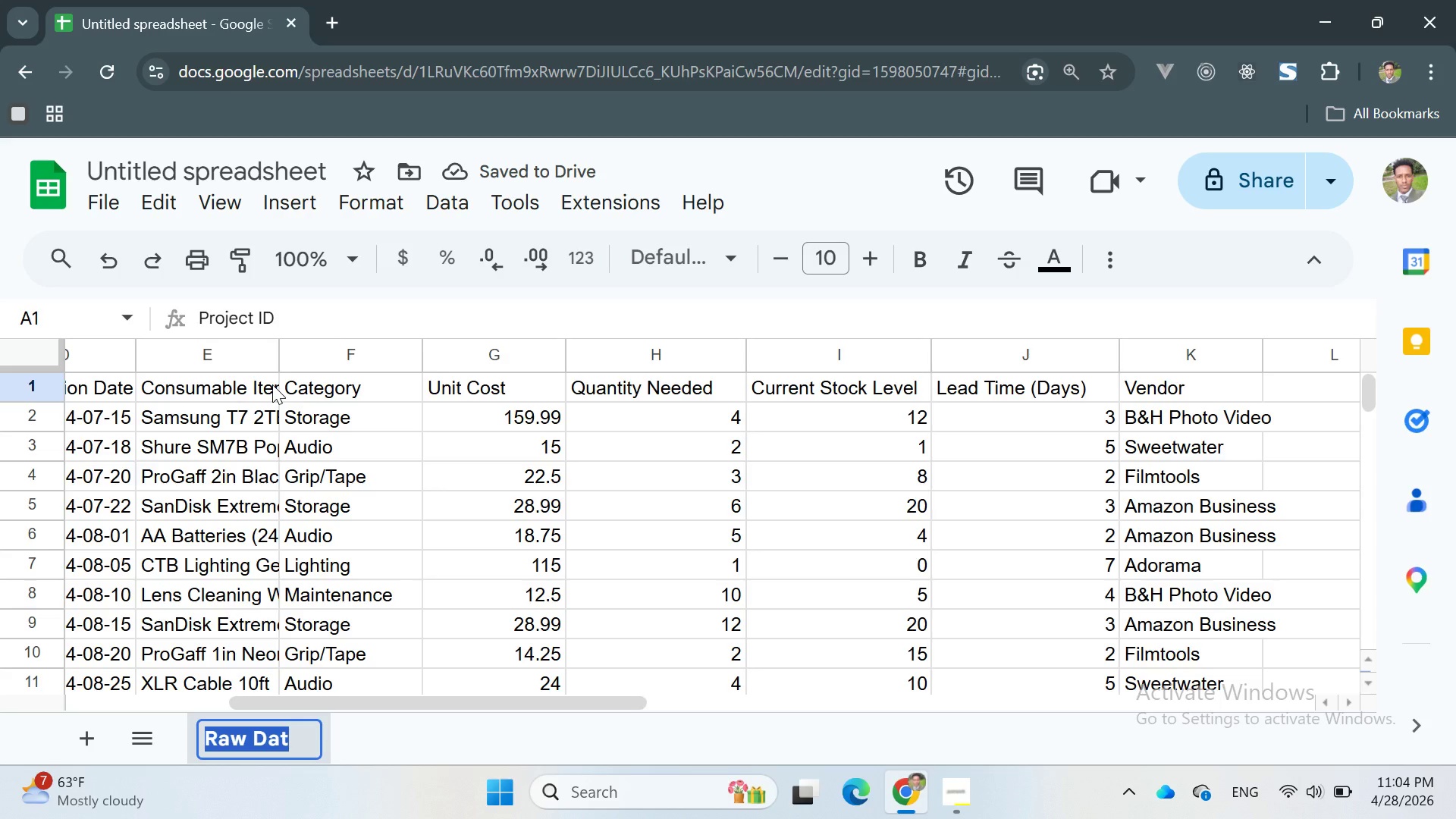 
key(ArrowRight)
 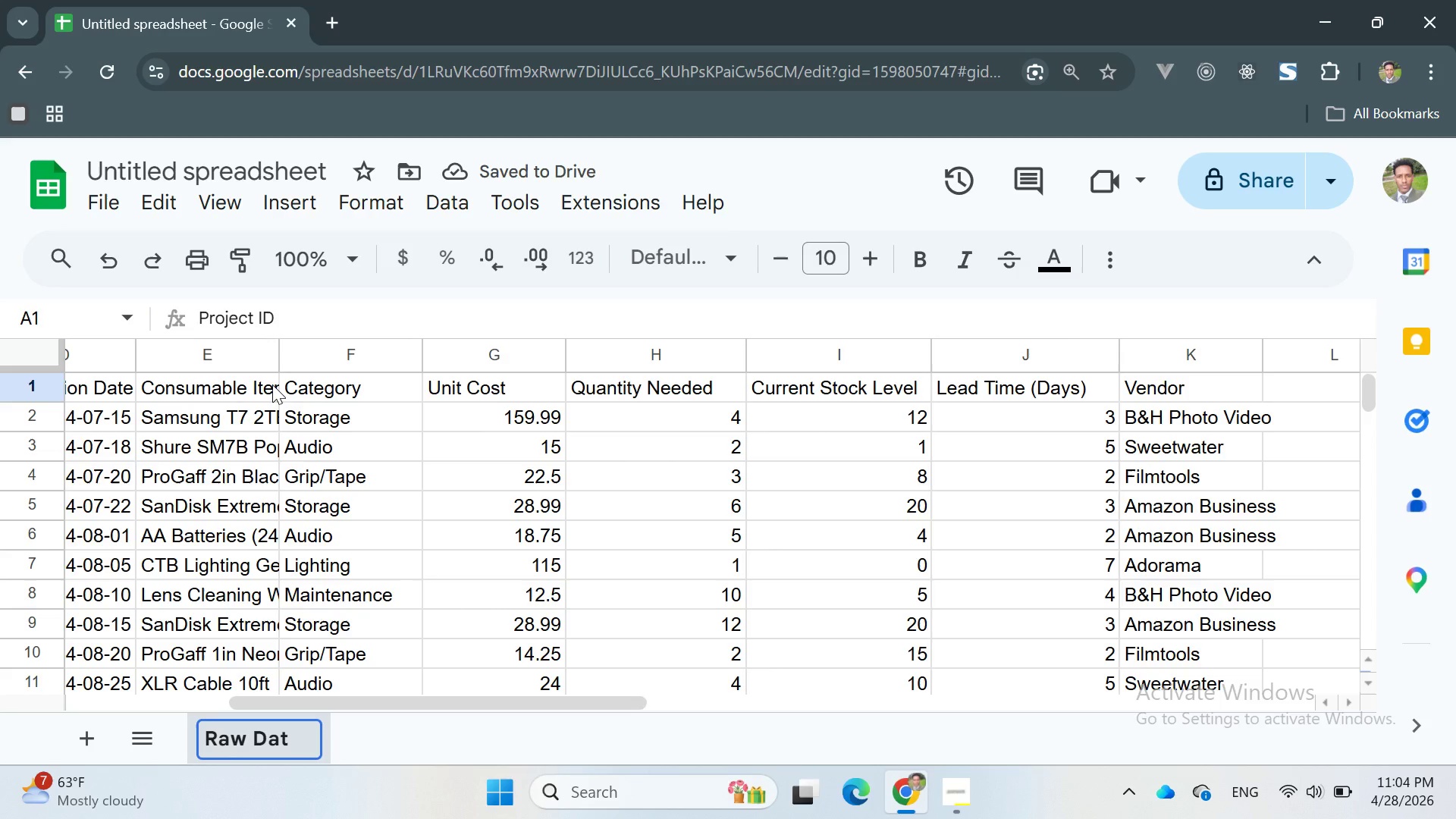 
key(A)
 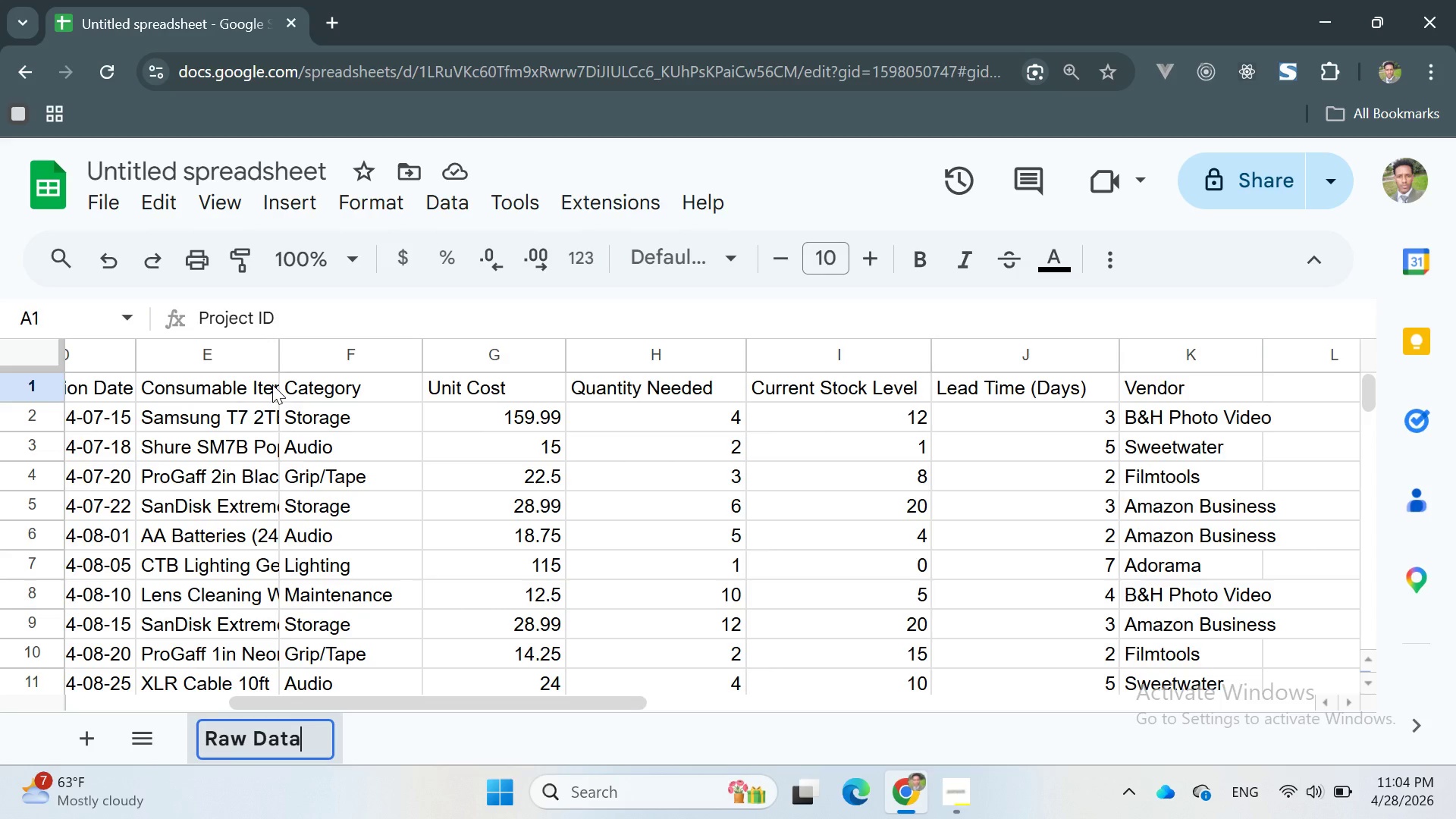 
key(Enter)
 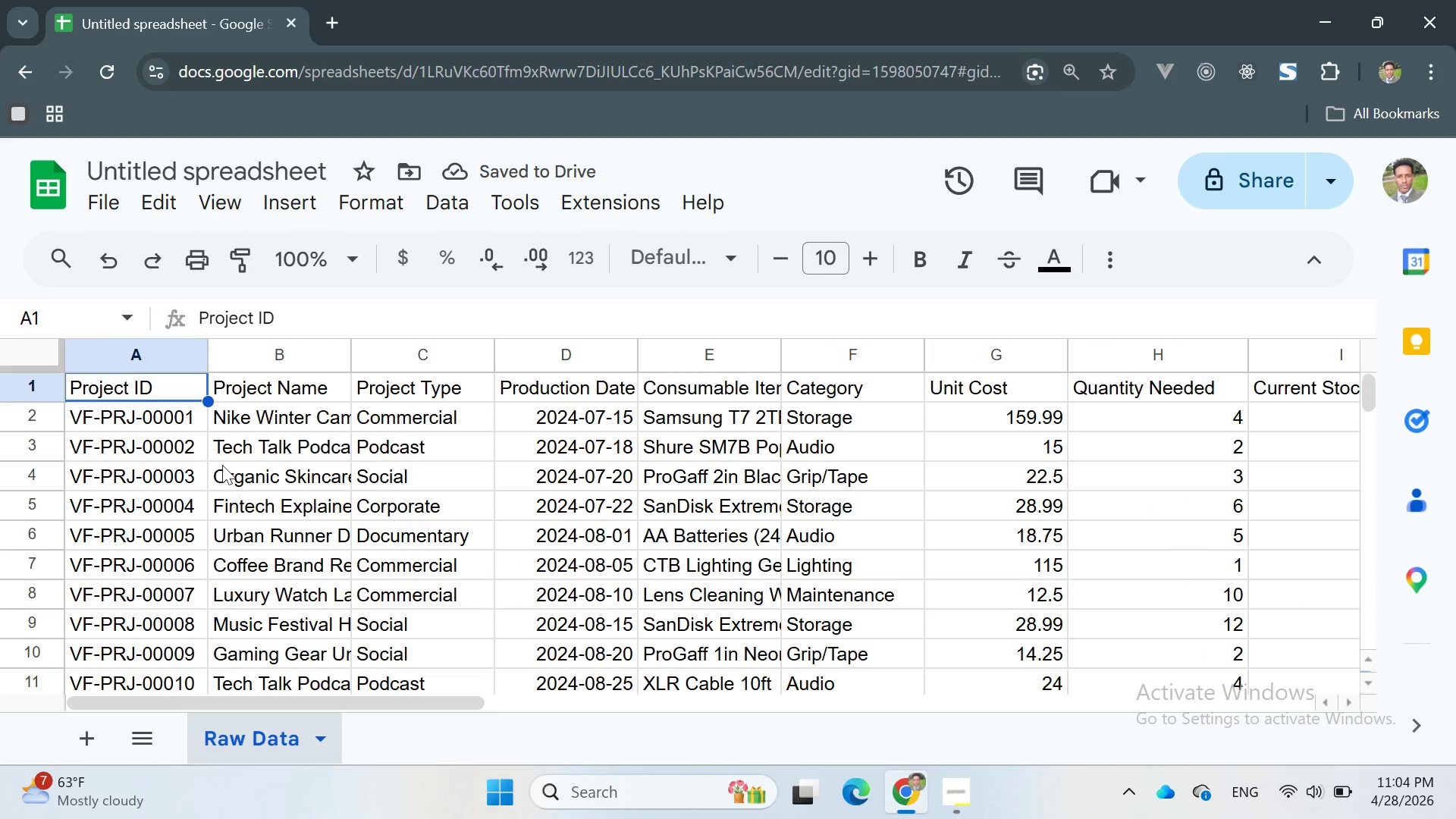 
left_click([161, 390])
 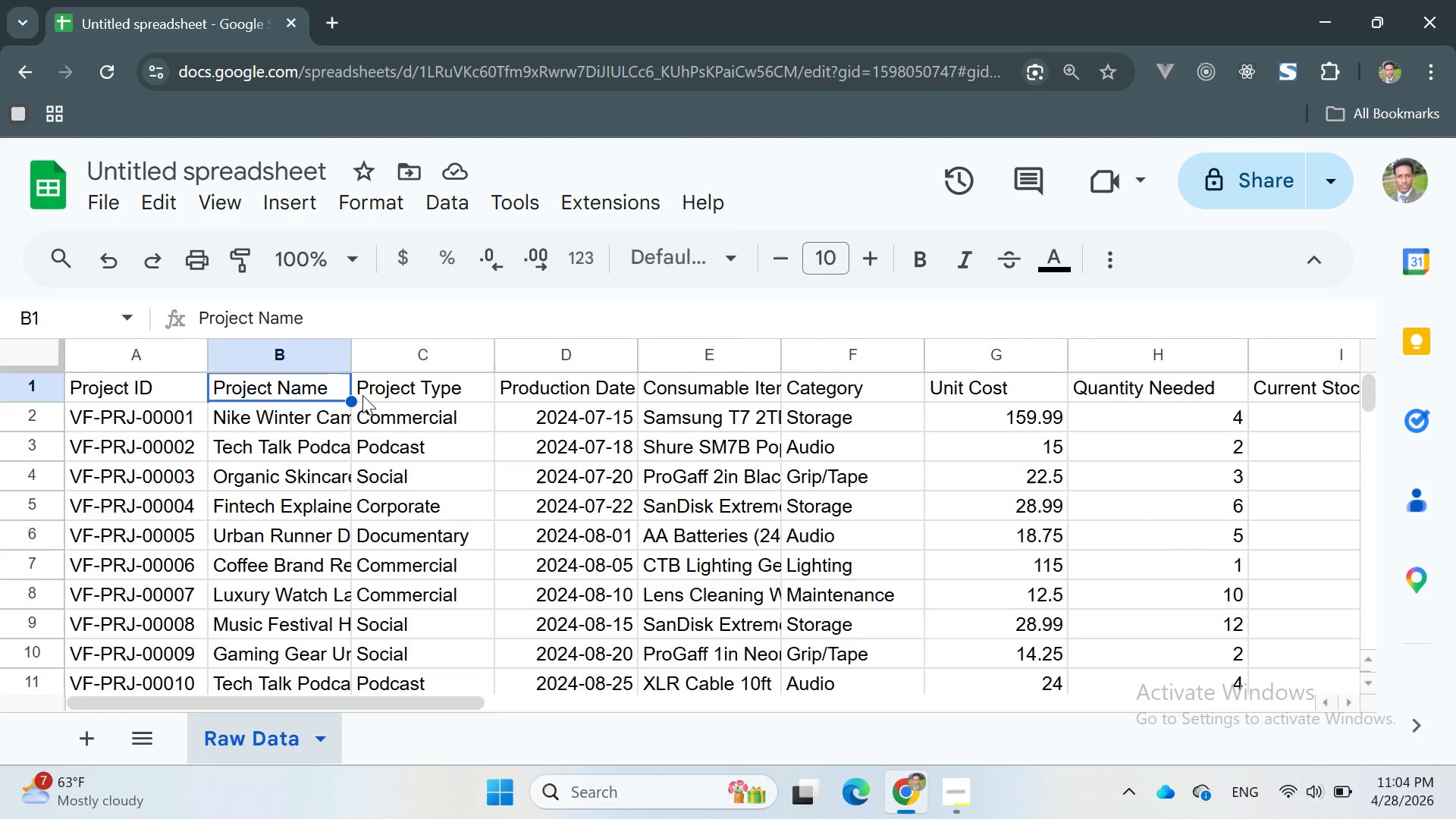 
left_click([398, 388])
 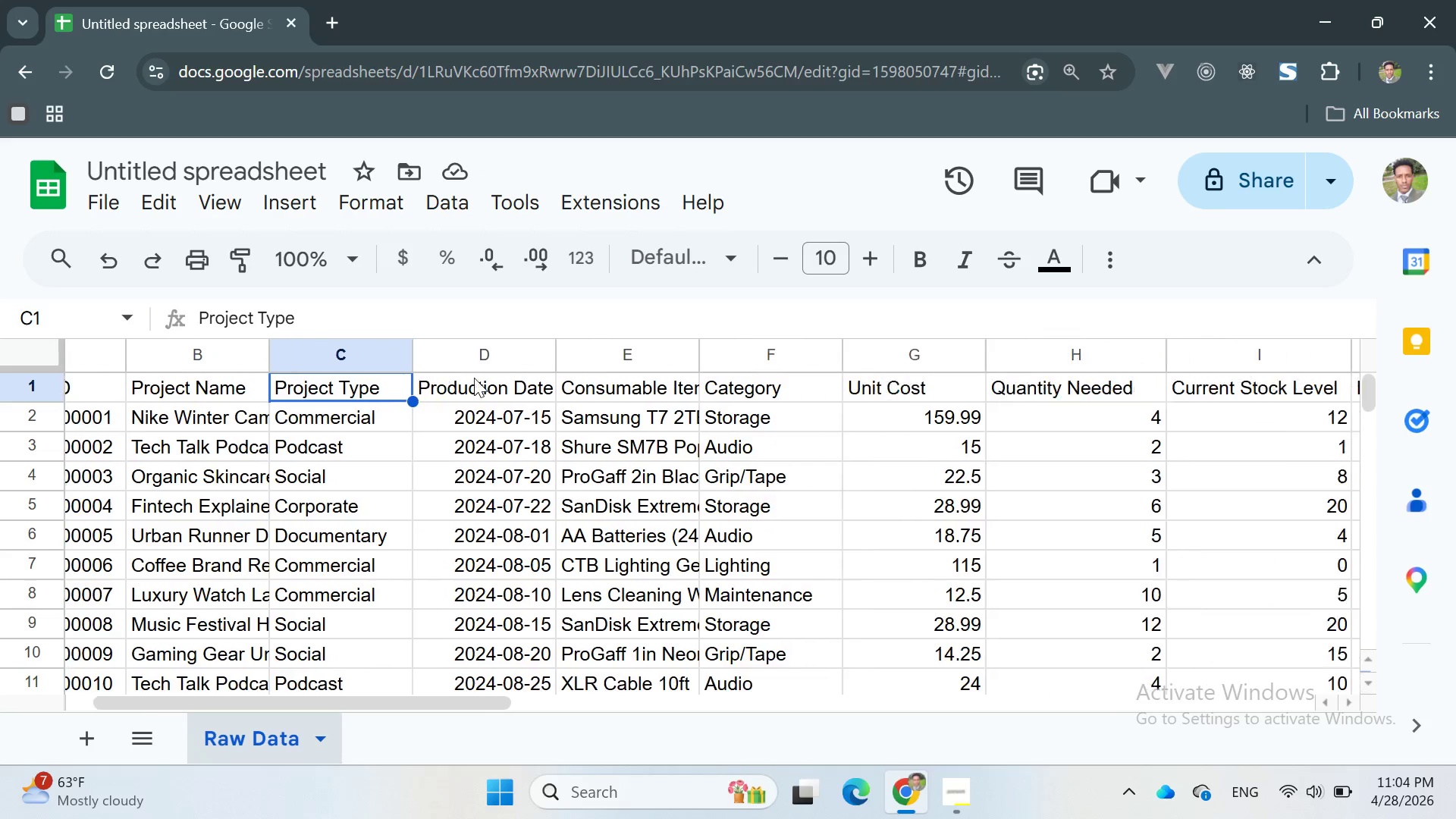 
left_click([475, 378])
 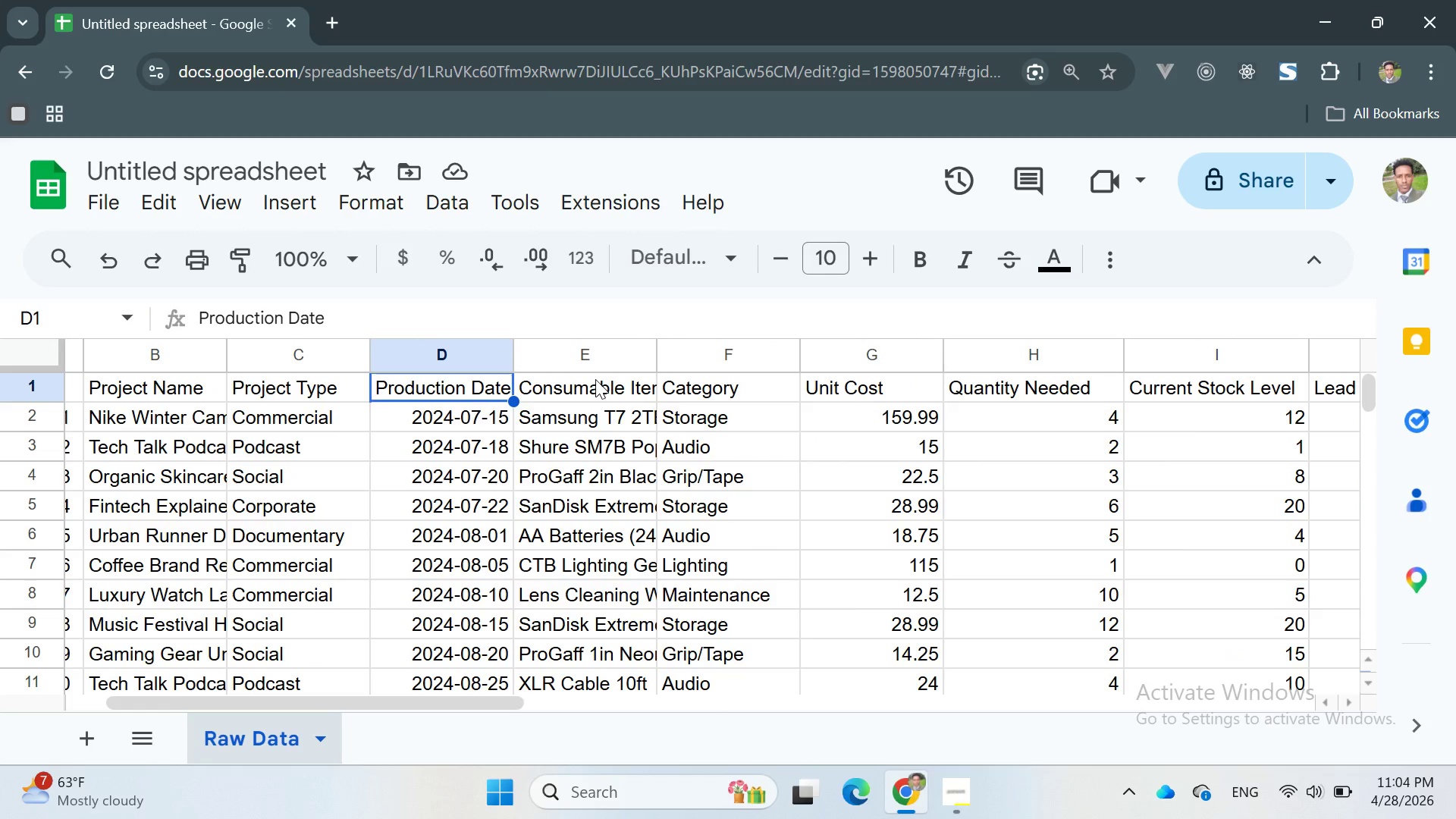 
left_click([595, 384])
 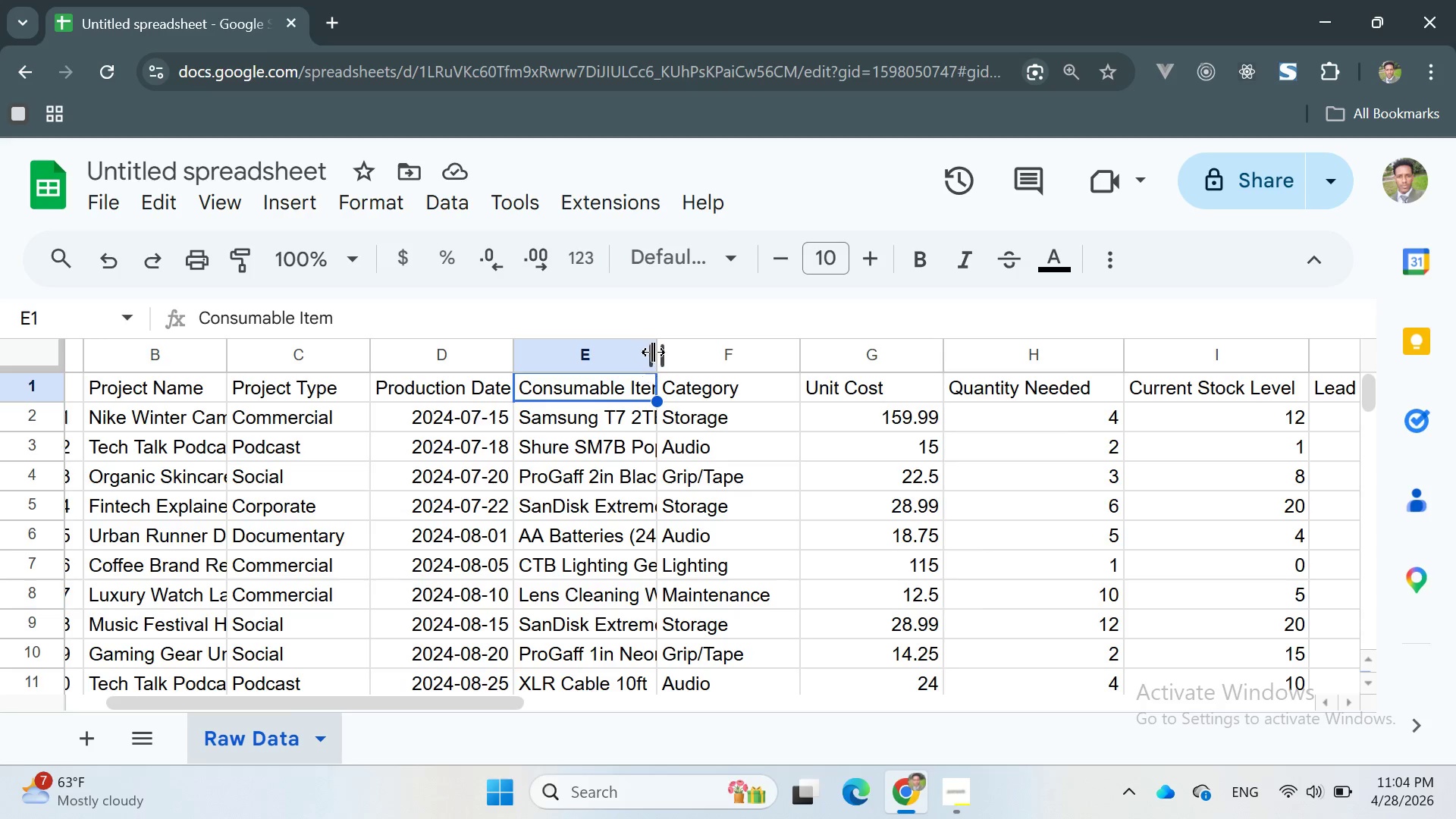 
left_click_drag(start_coordinate=[653, 352], to_coordinate=[692, 358])
 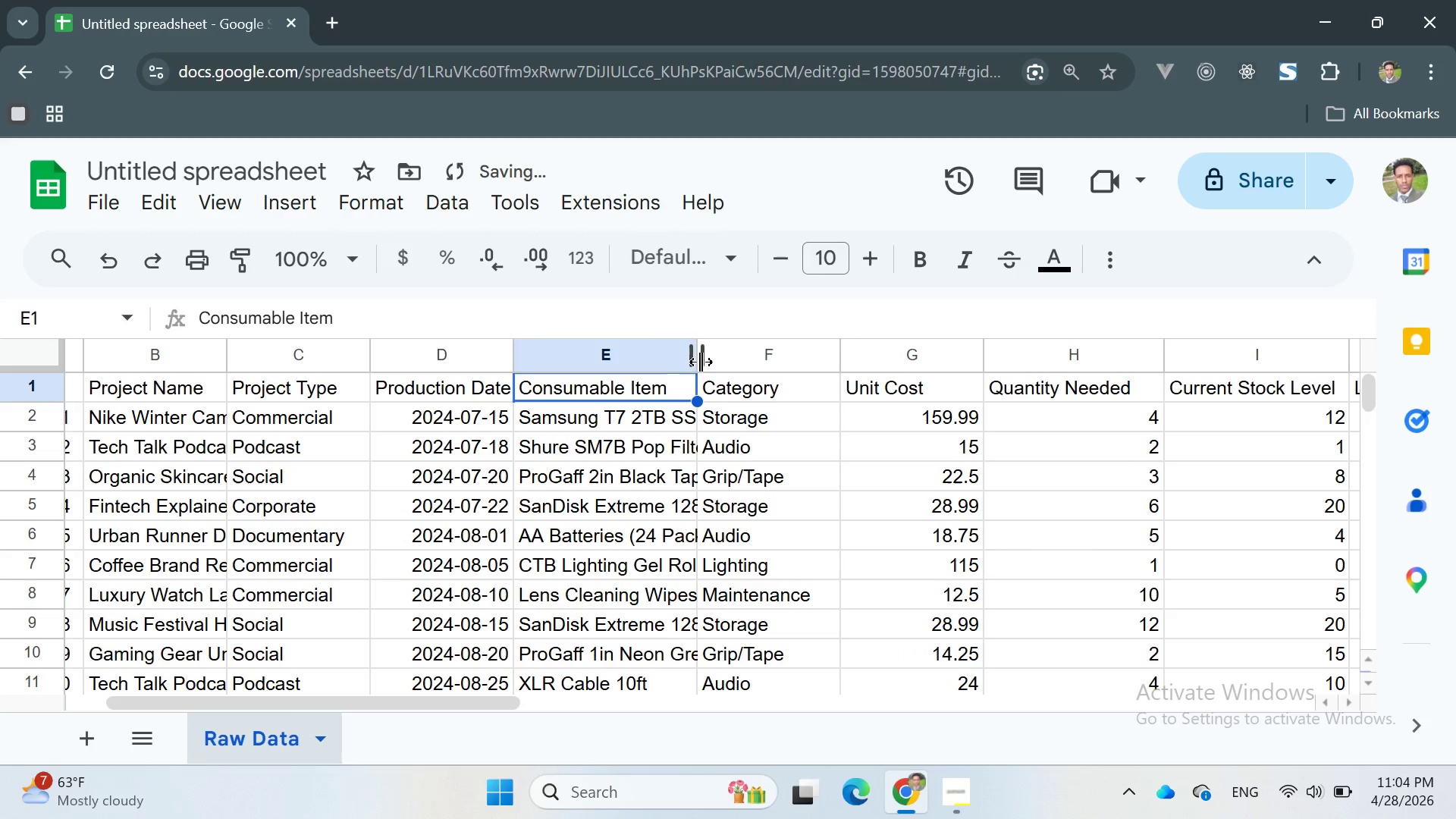 
left_click_drag(start_coordinate=[699, 356], to_coordinate=[742, 365])
 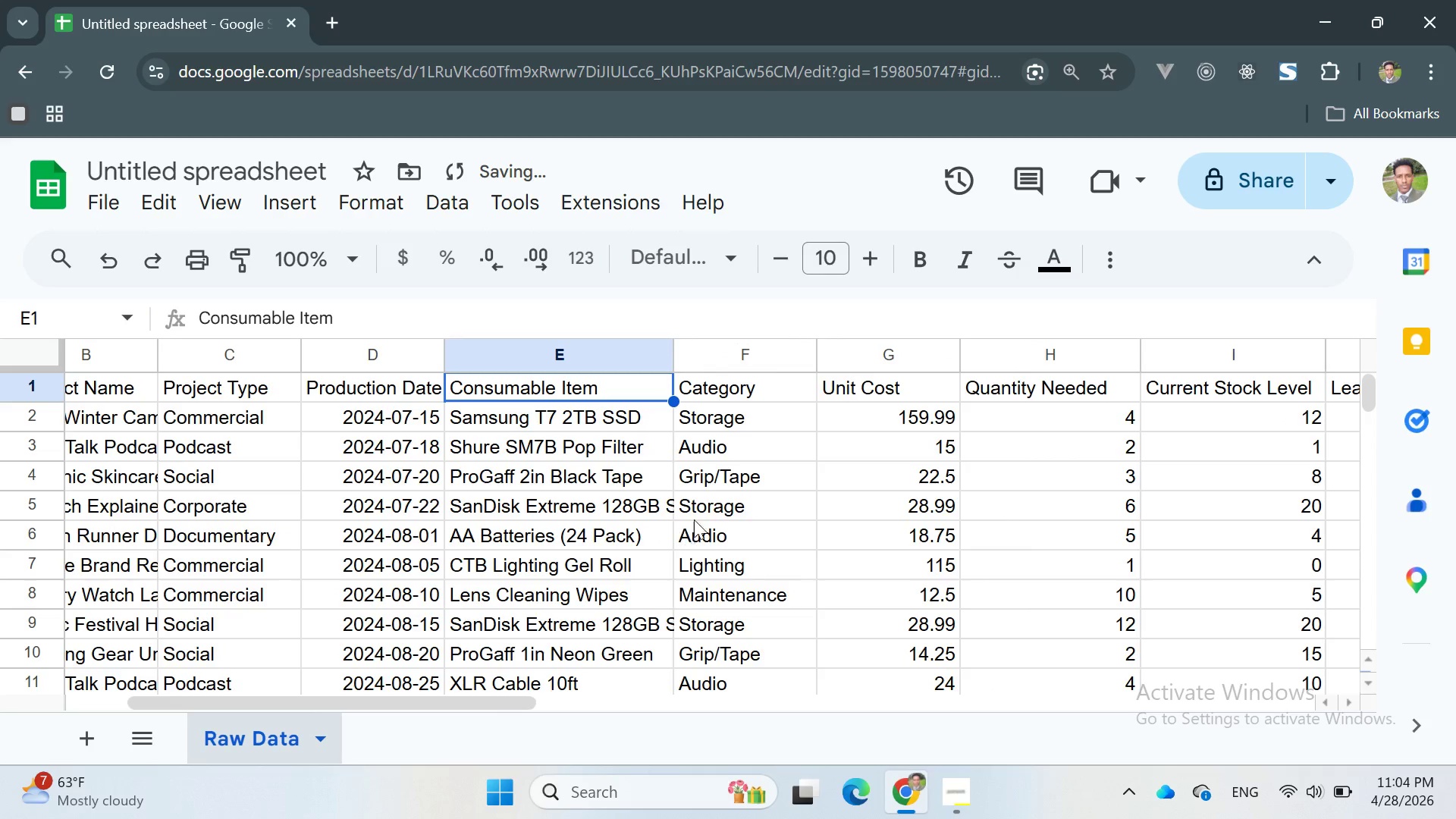 
left_click([834, 469])
 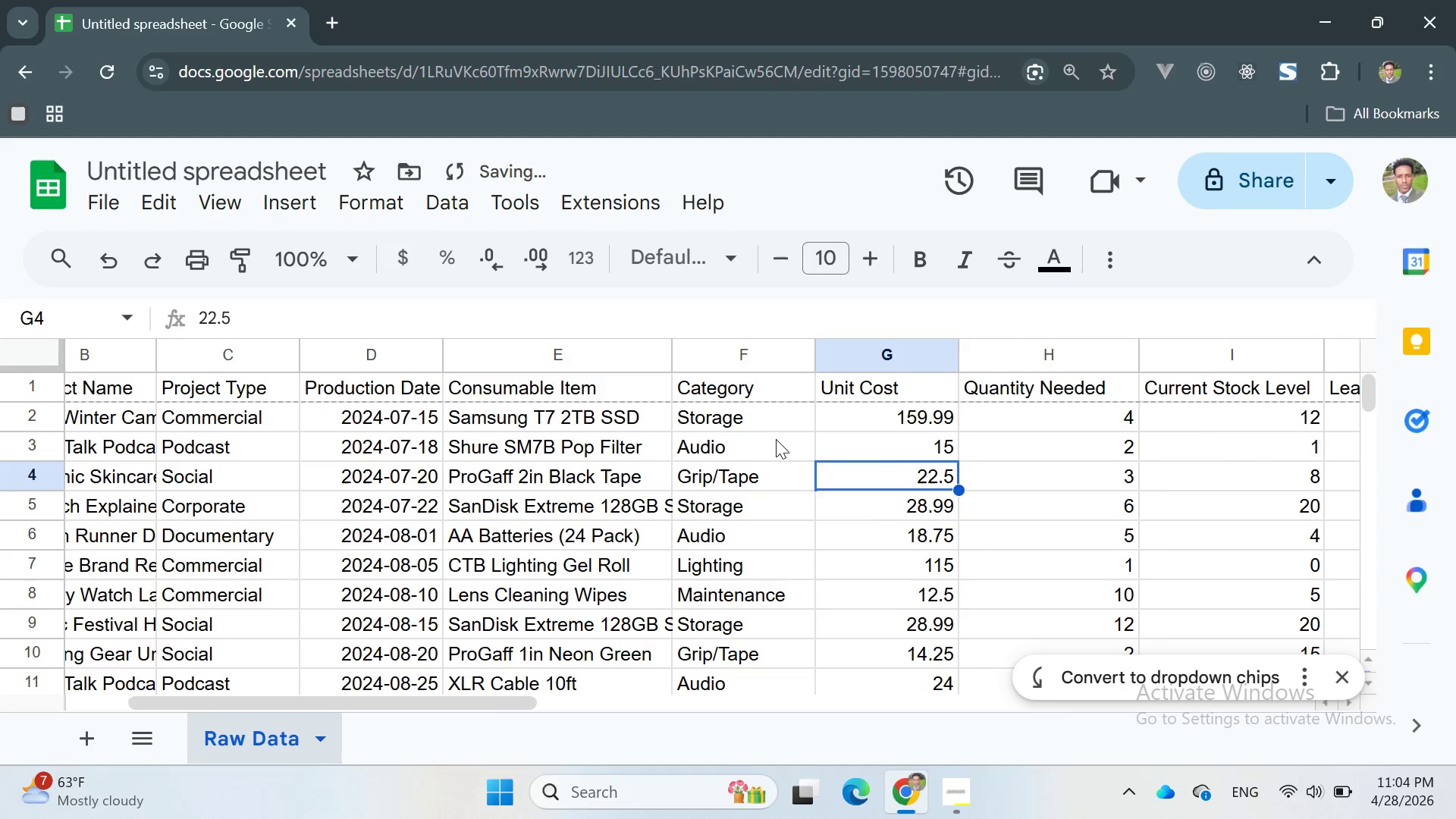 
left_click([777, 433])
 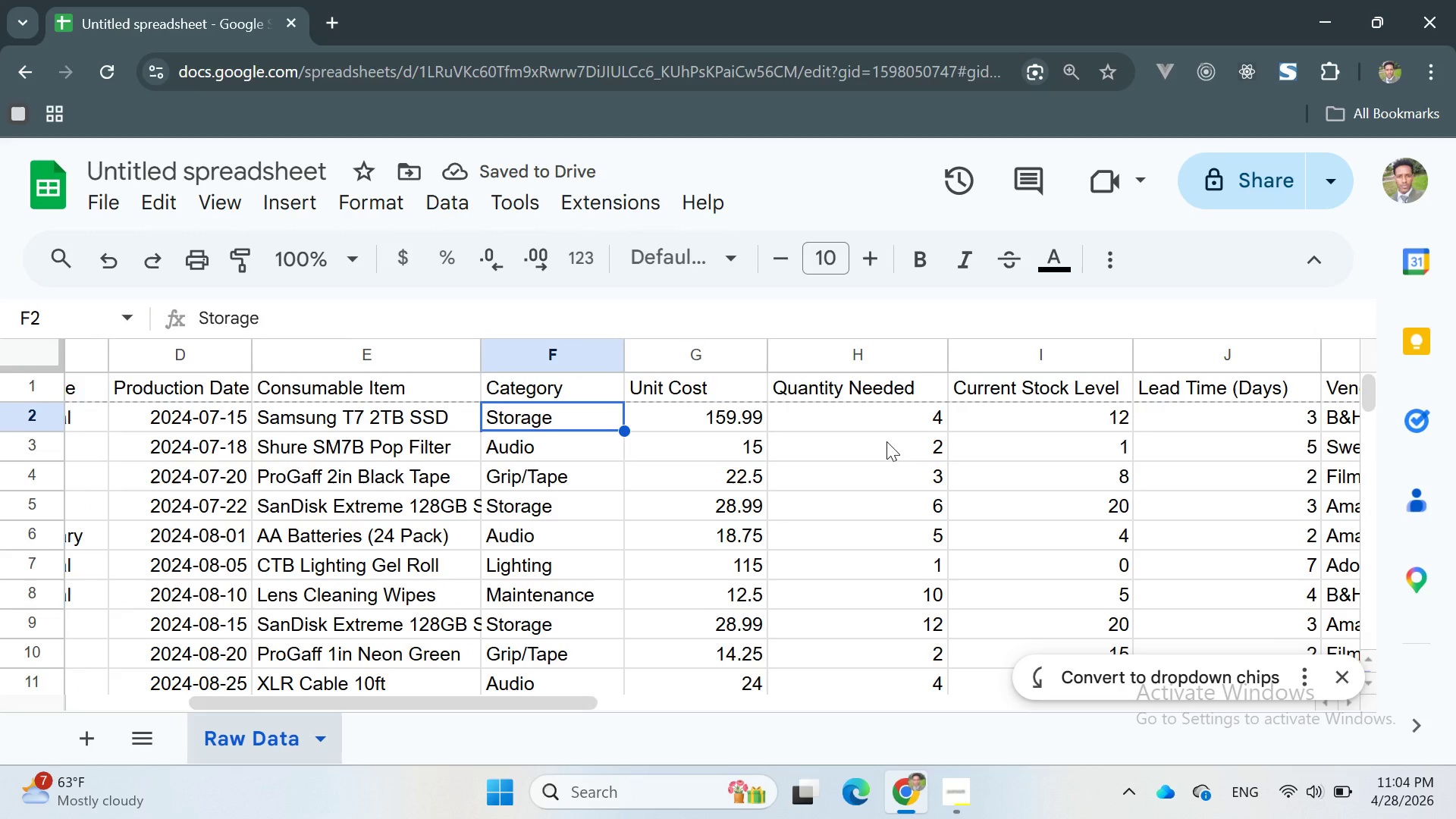 
left_click([855, 391])
 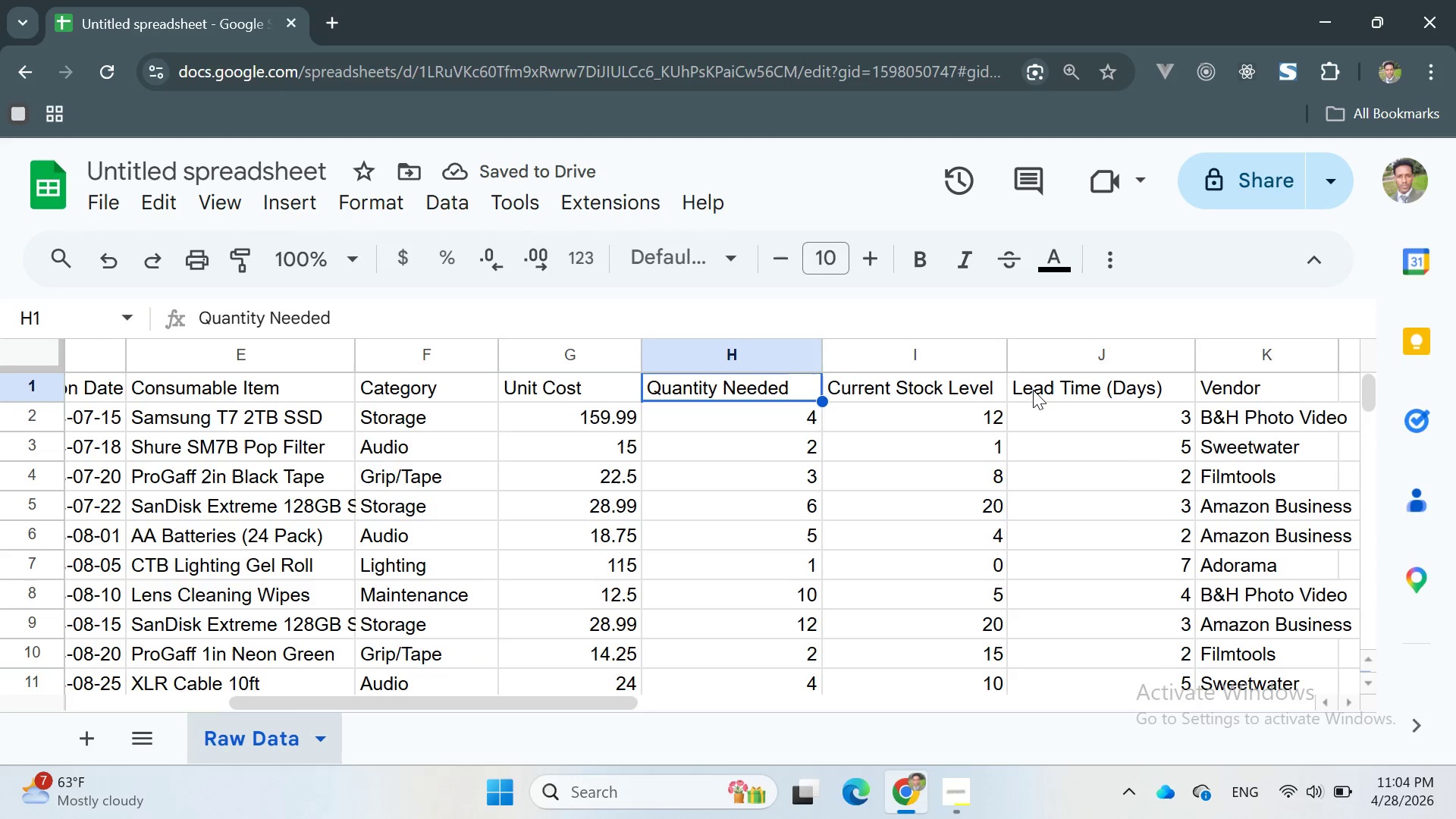 
left_click([1031, 390])
 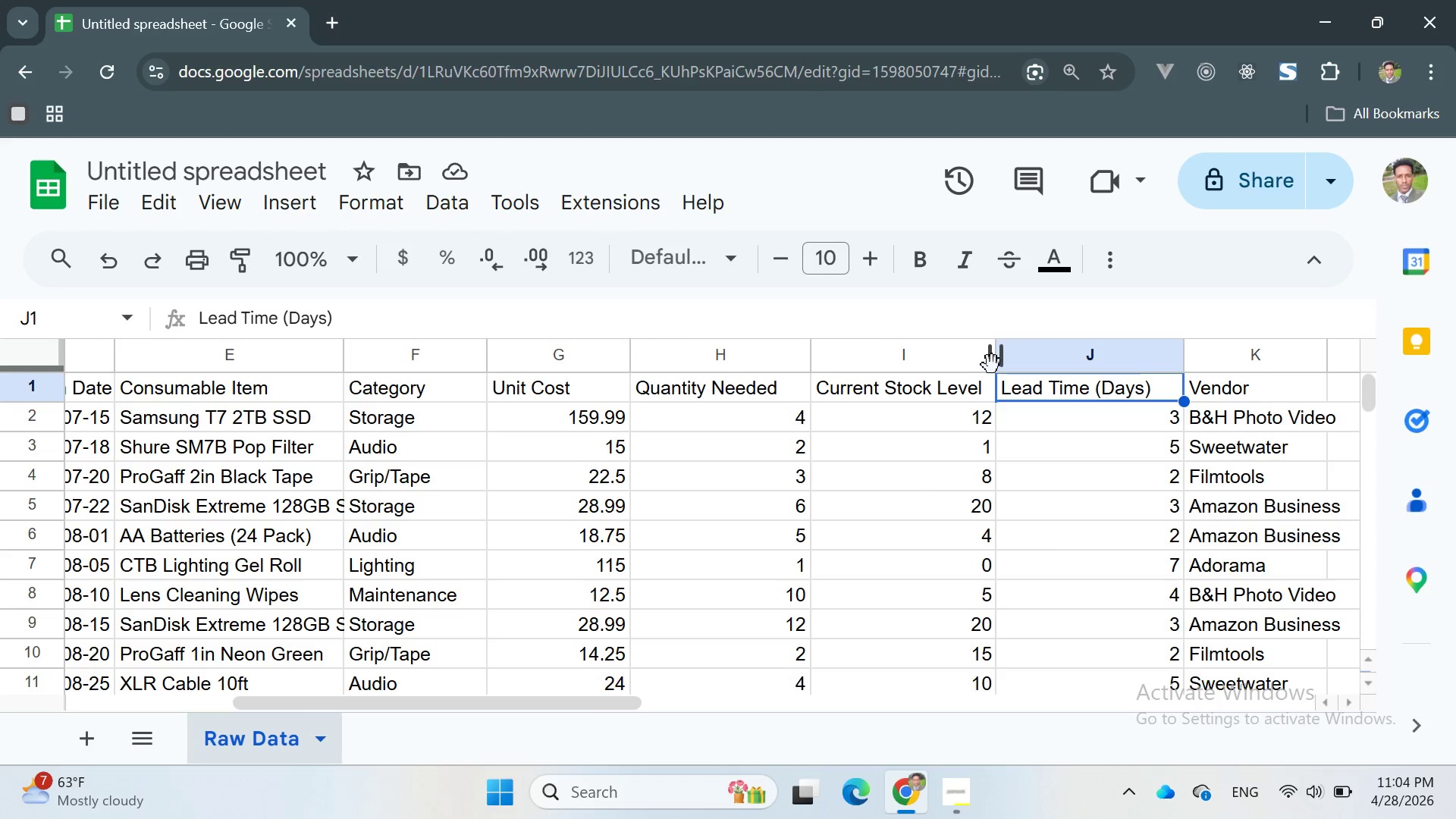 
left_click_drag(start_coordinate=[992, 365], to_coordinate=[996, 362])
 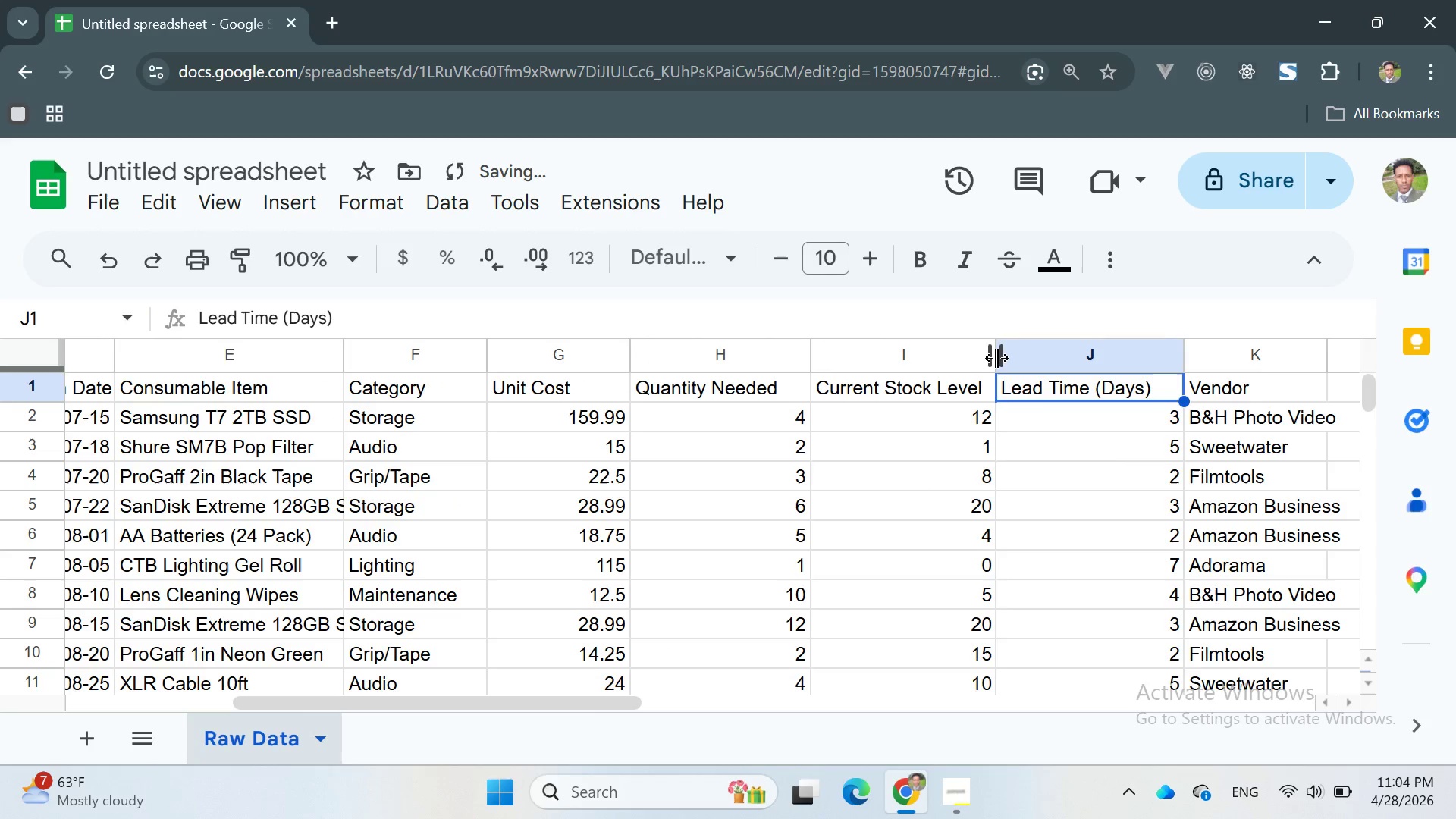 
left_click_drag(start_coordinate=[996, 358], to_coordinate=[1023, 363])
 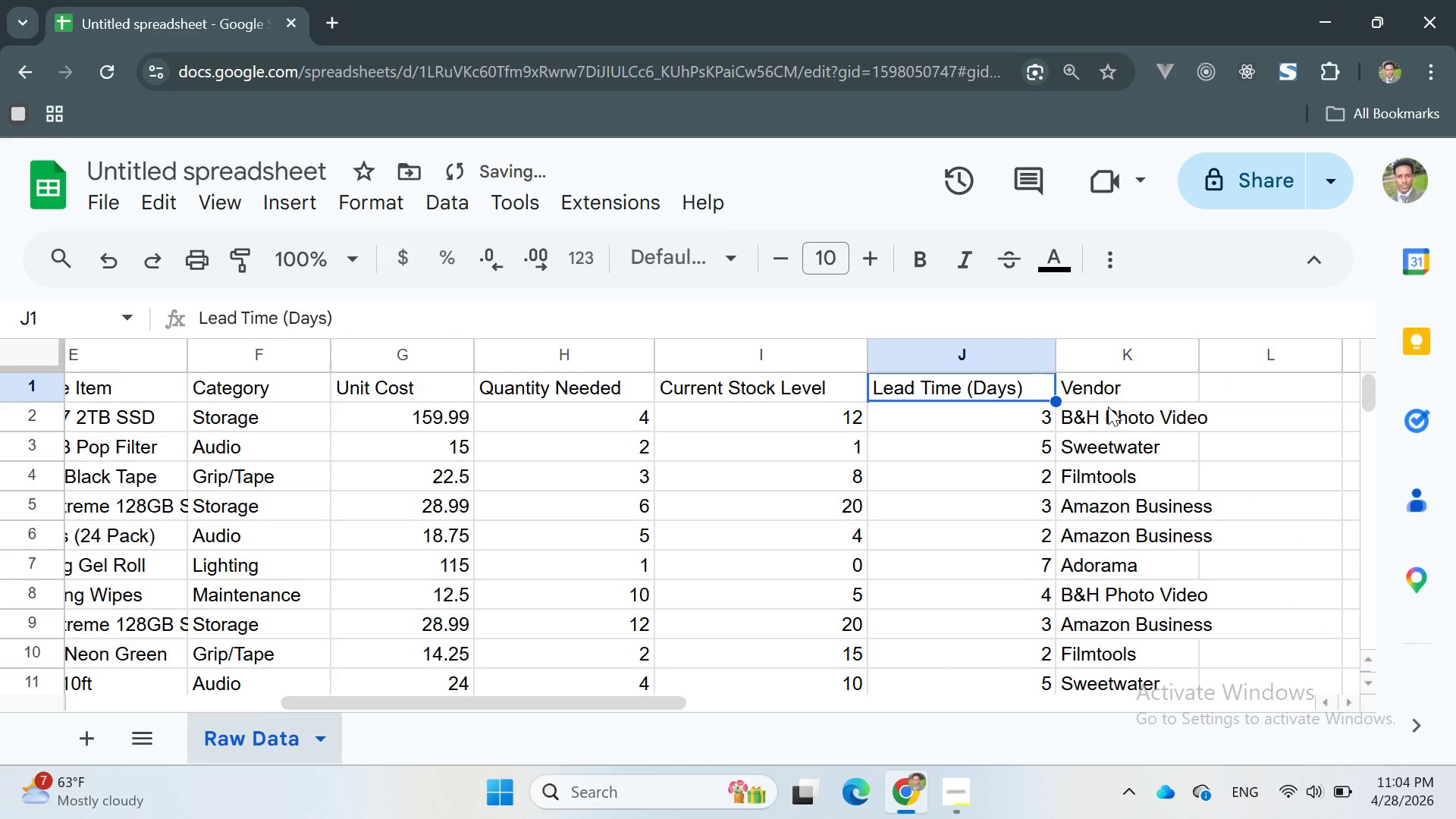 
left_click([1135, 392])
 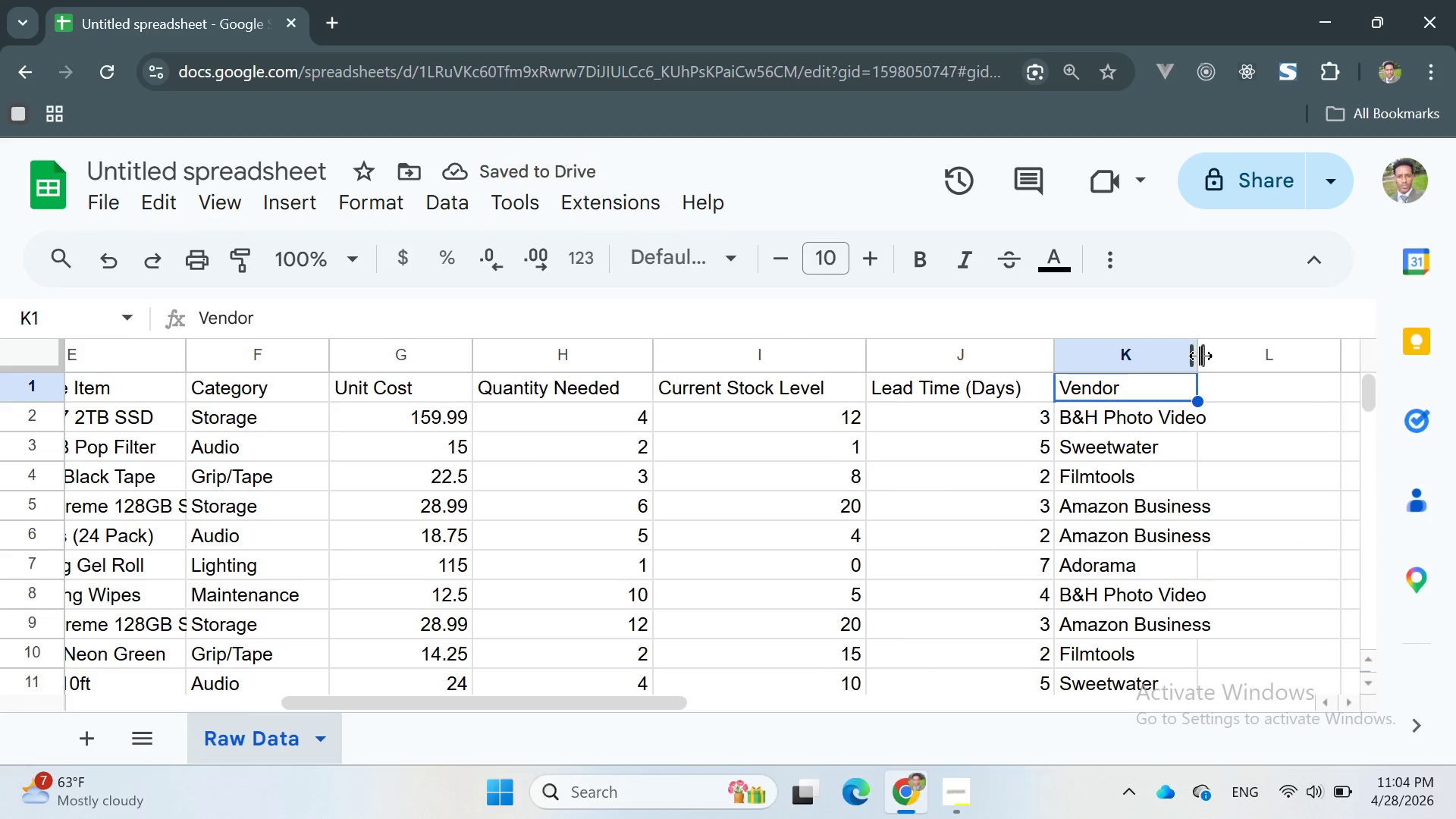 
left_click_drag(start_coordinate=[1200, 356], to_coordinate=[1239, 358])
 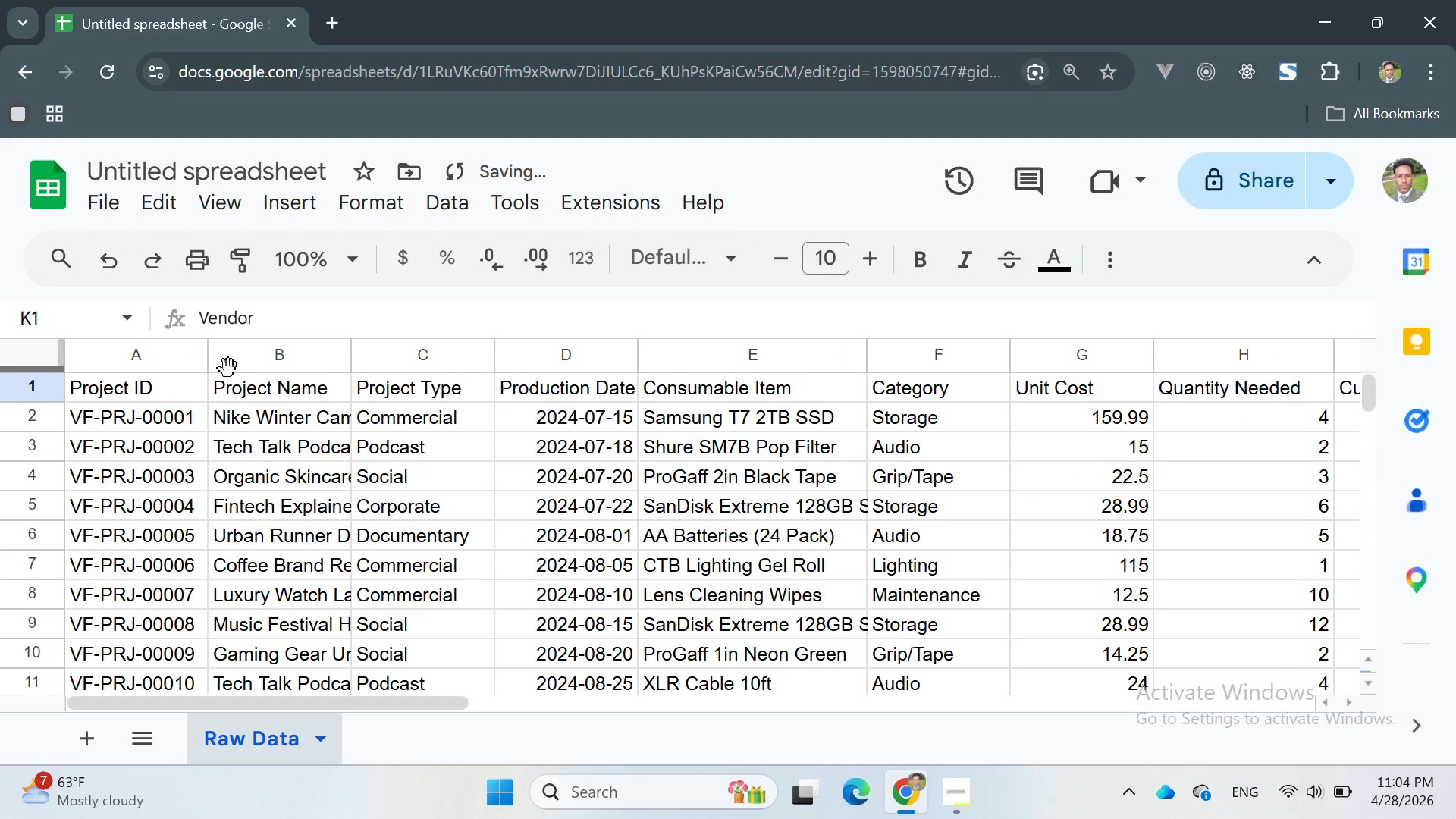 
left_click_drag(start_coordinate=[204, 350], to_coordinate=[261, 366])
 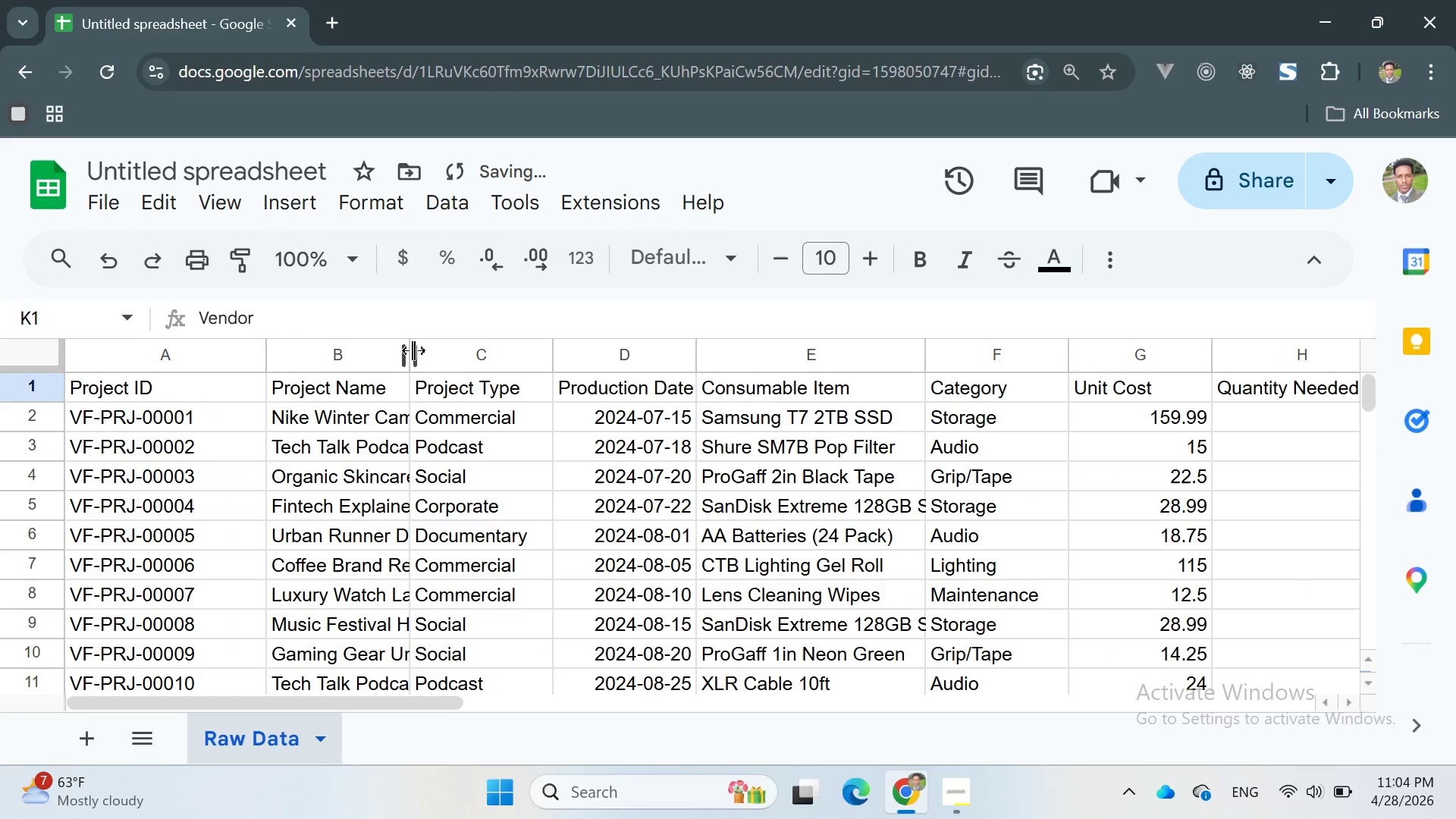 
left_click_drag(start_coordinate=[413, 350], to_coordinate=[538, 391])
 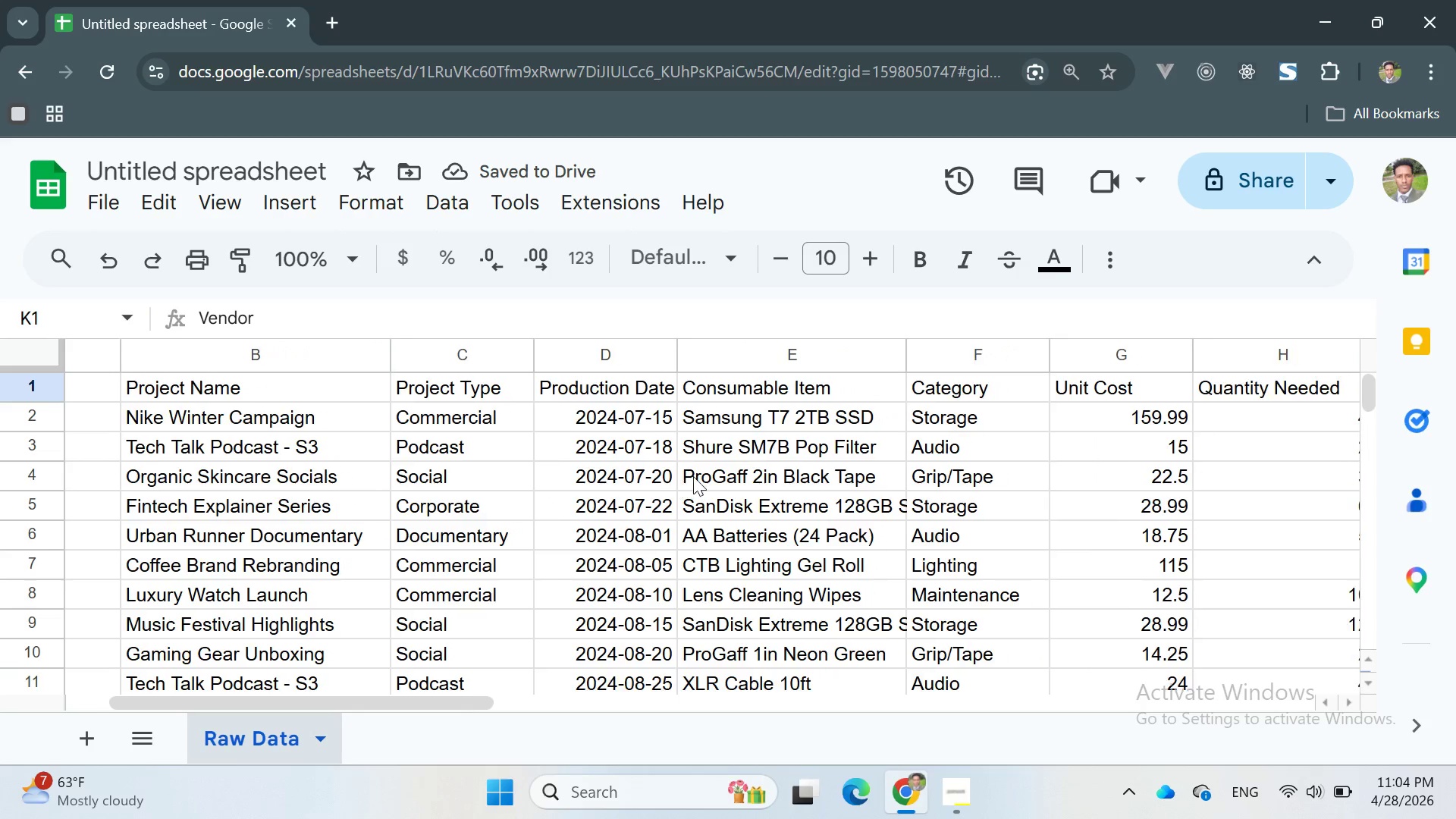 
left_click_drag(start_coordinate=[674, 354], to_coordinate=[692, 359])
 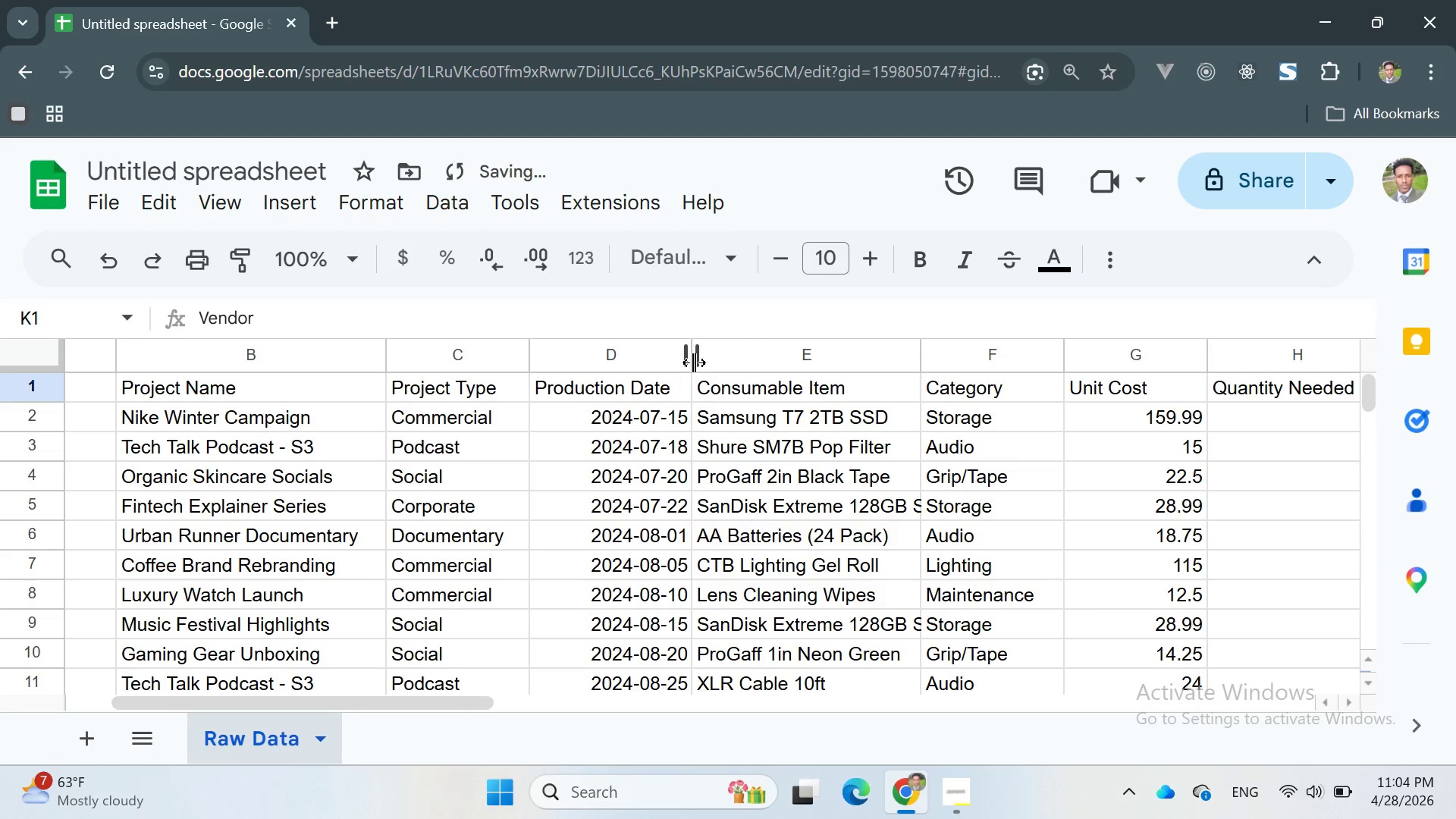 
left_click_drag(start_coordinate=[693, 362], to_coordinate=[682, 365])
 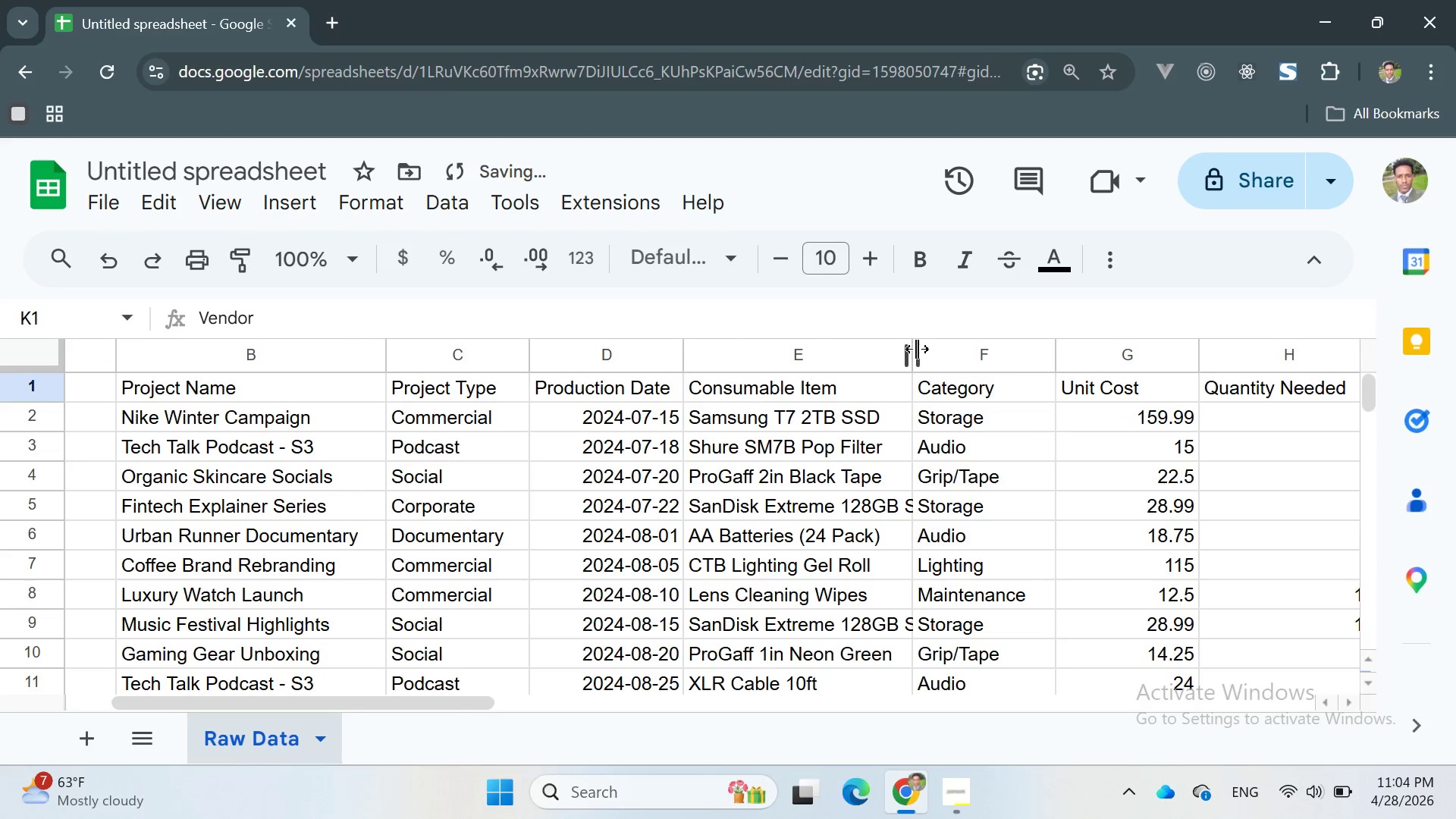 
left_click_drag(start_coordinate=[916, 349], to_coordinate=[984, 367])
 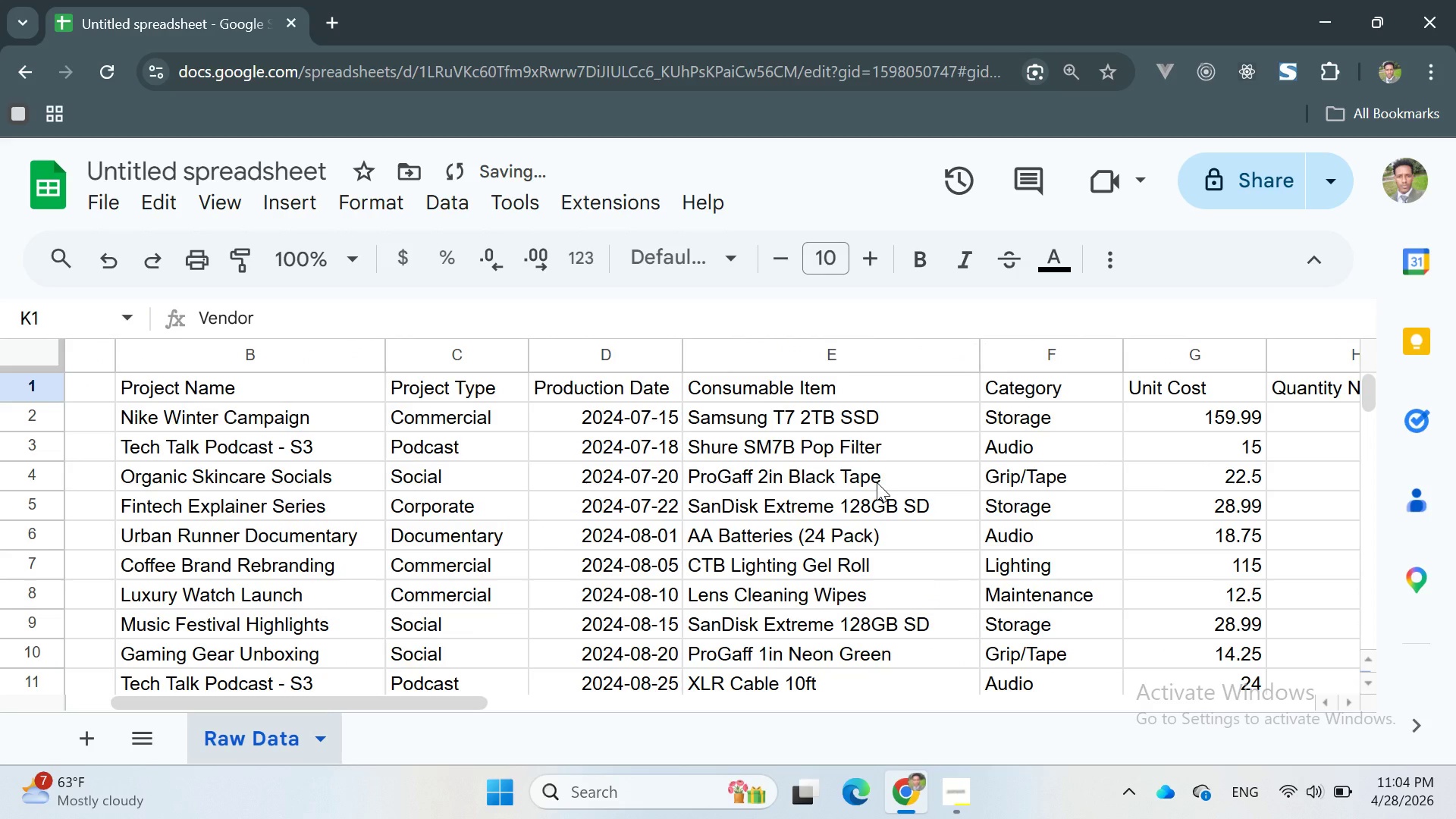 
scroll: coordinate [877, 482], scroll_direction: up, amount: 3.0
 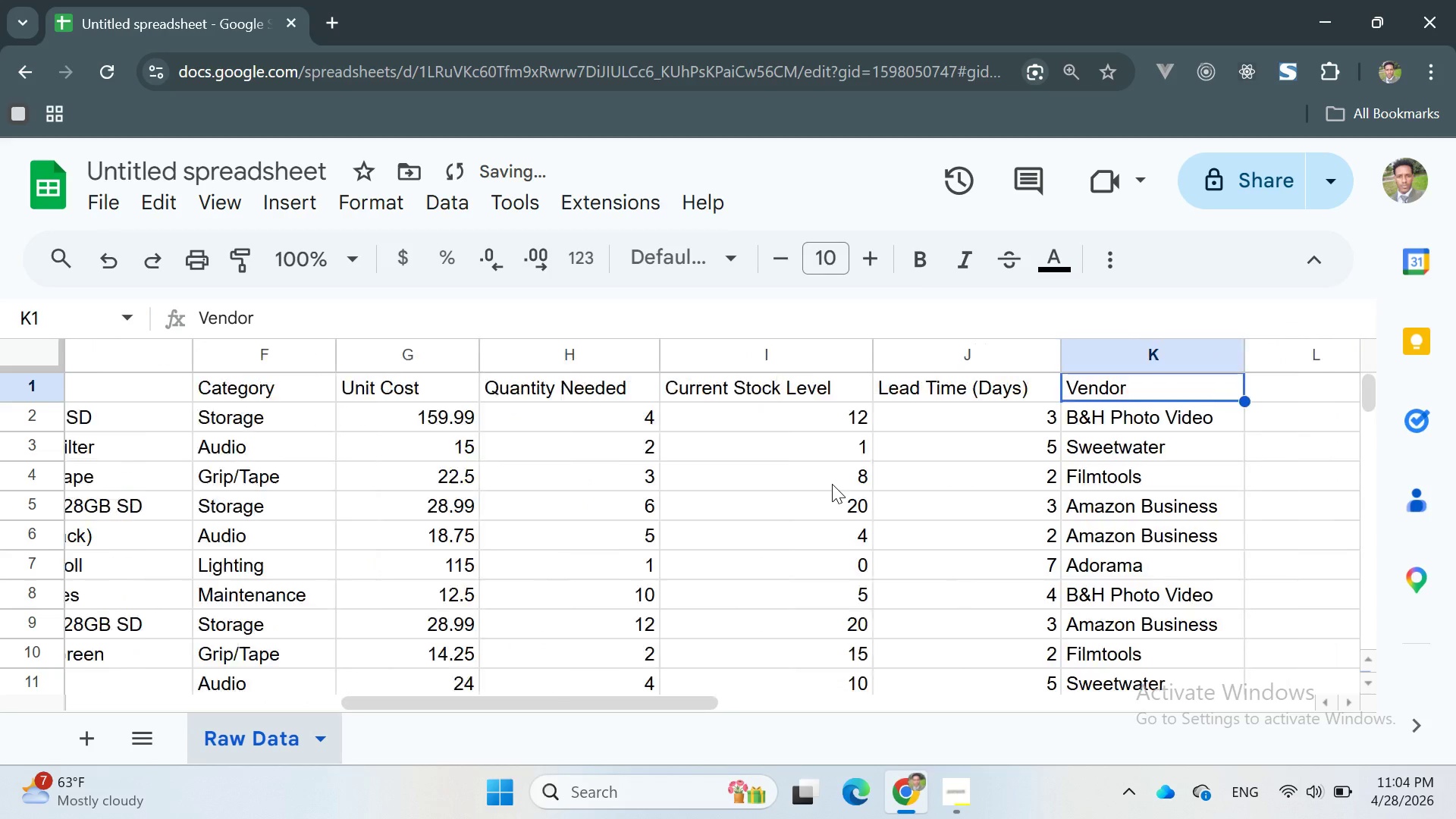 
scroll: coordinate [192, 508], scroll_direction: down, amount: 25.0
 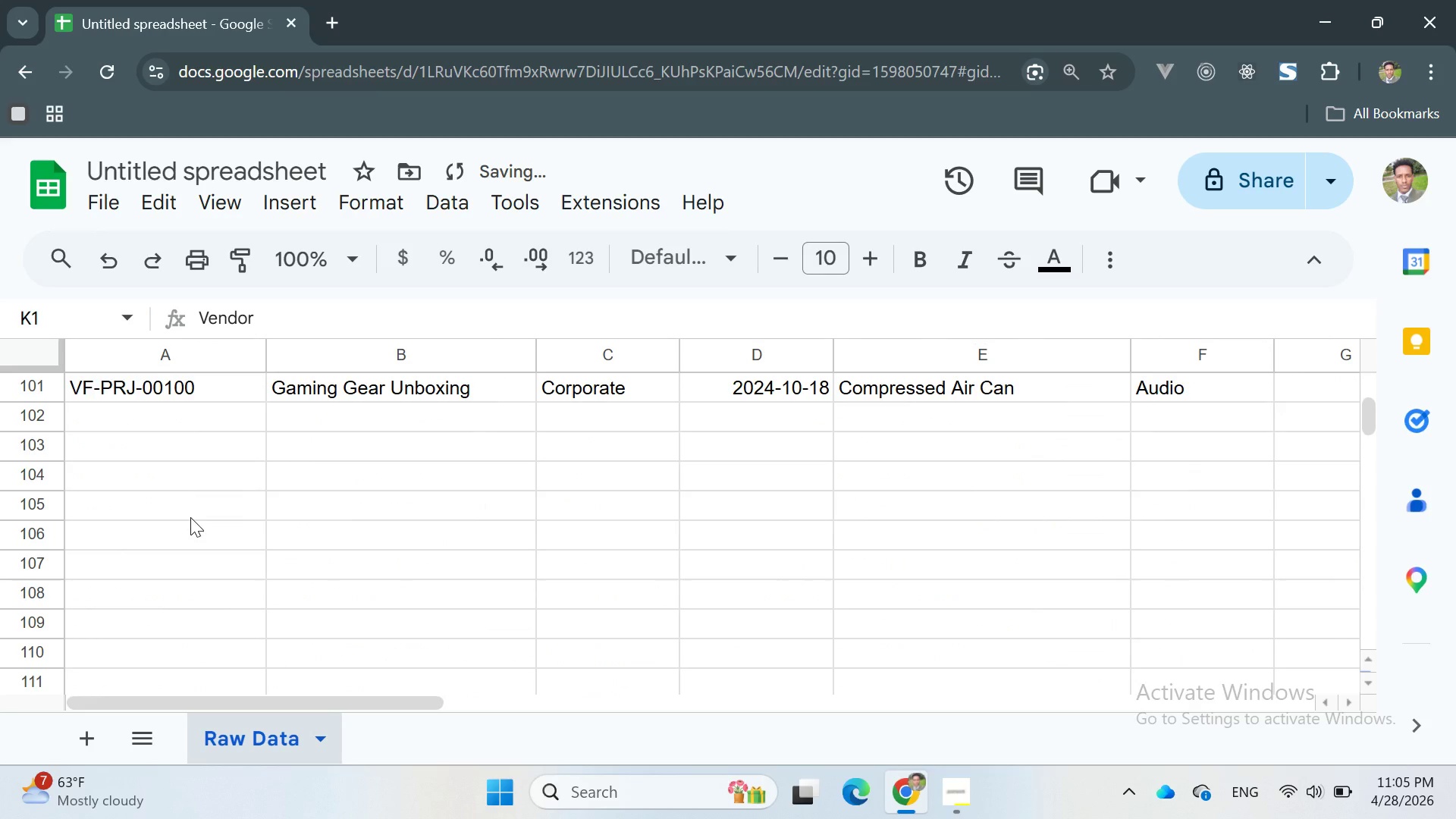 
scroll: coordinate [190, 519], scroll_direction: none, amount: 0.0
 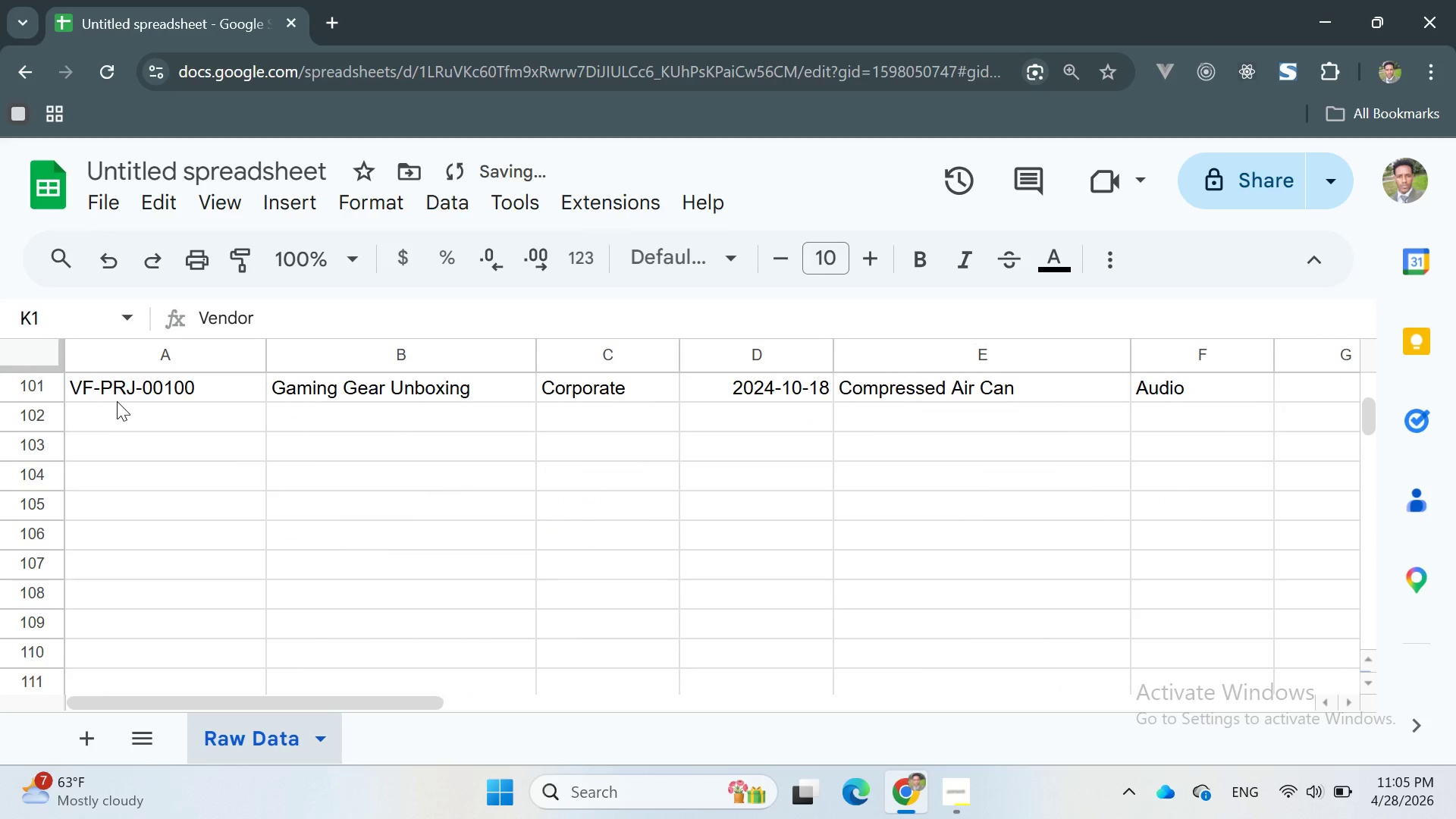 
left_click([115, 400])
 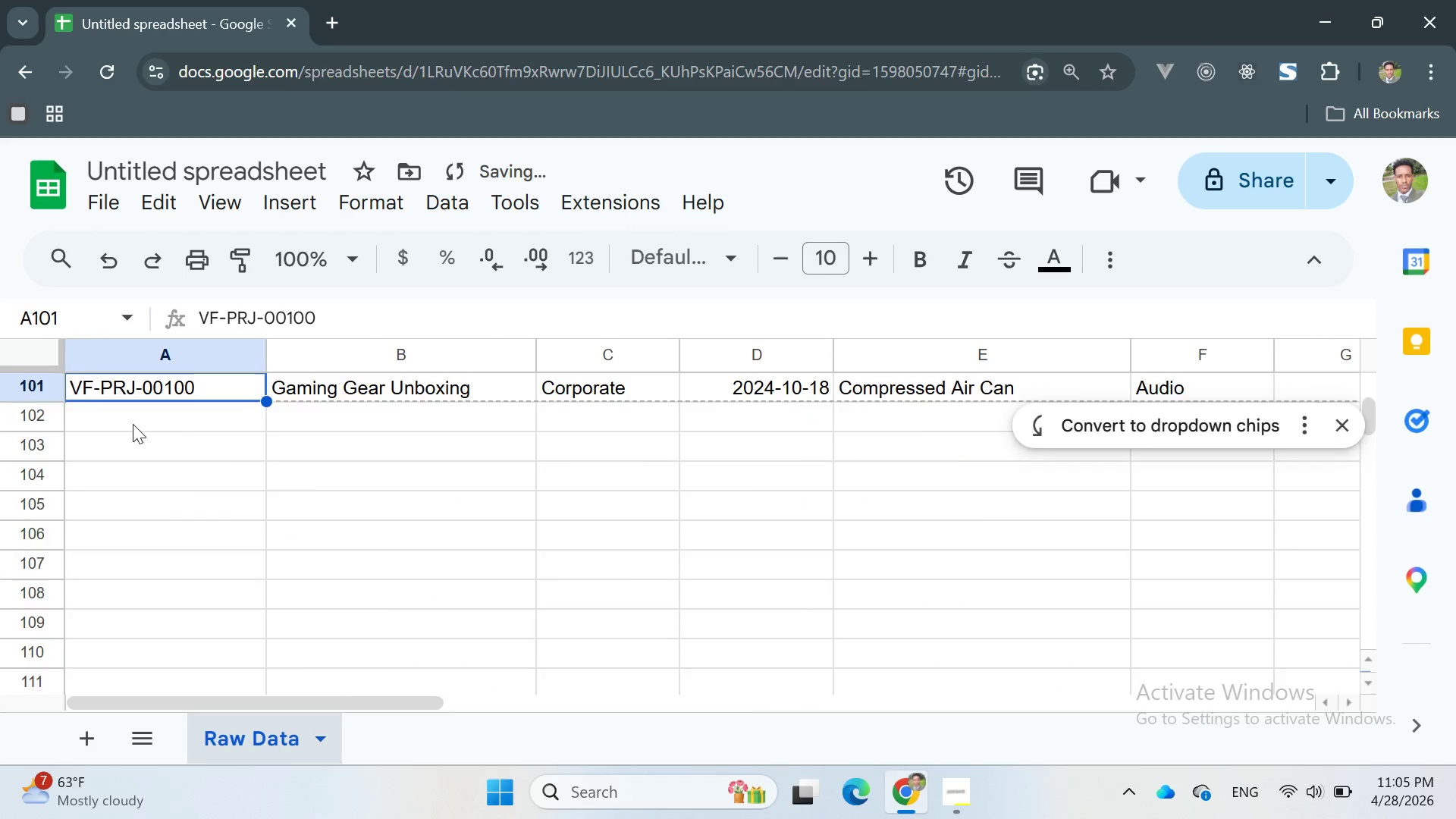 
scroll: coordinate [114, 388], scroll_direction: up, amount: 41.0
 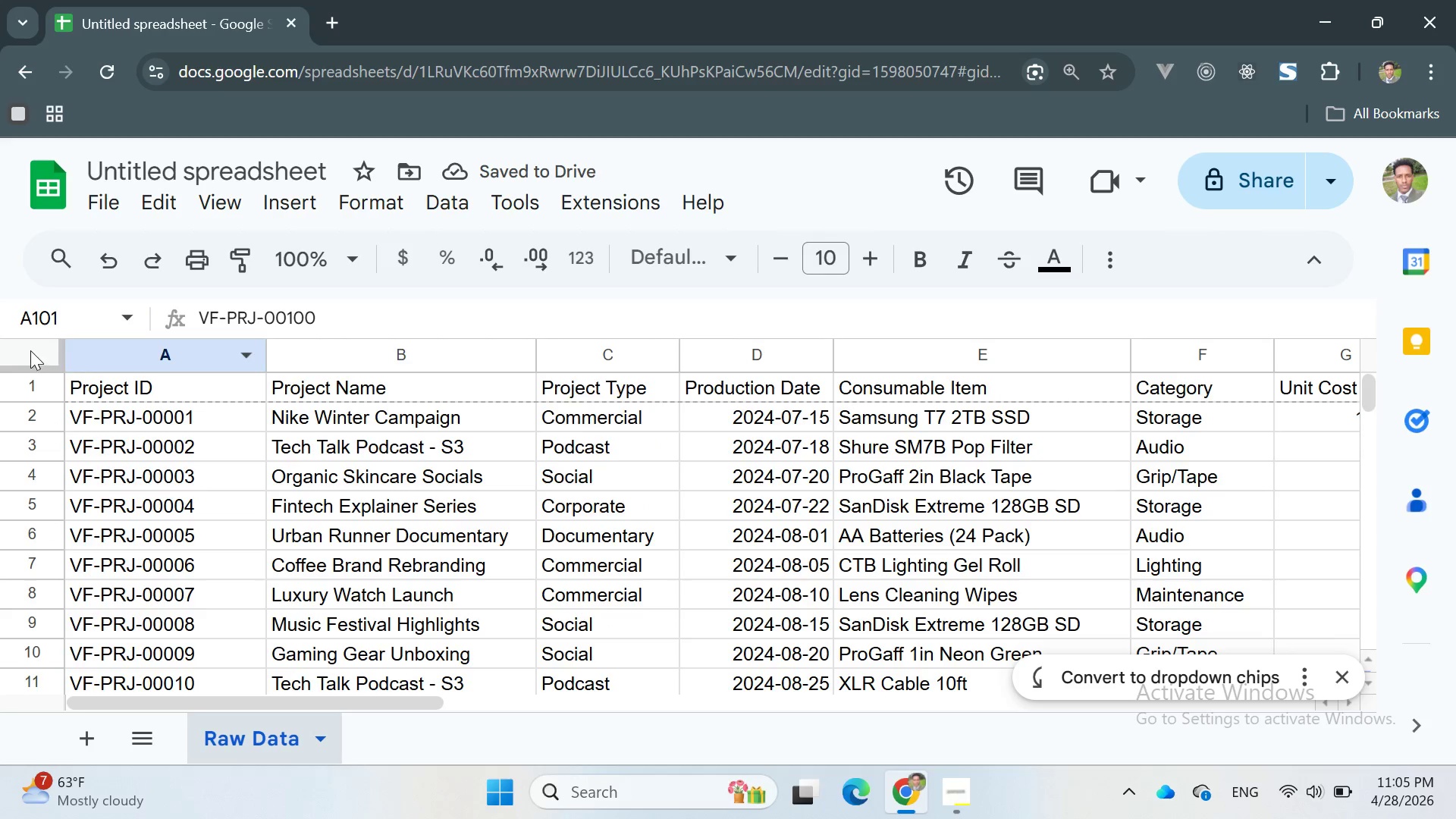 
left_click([30, 350])
 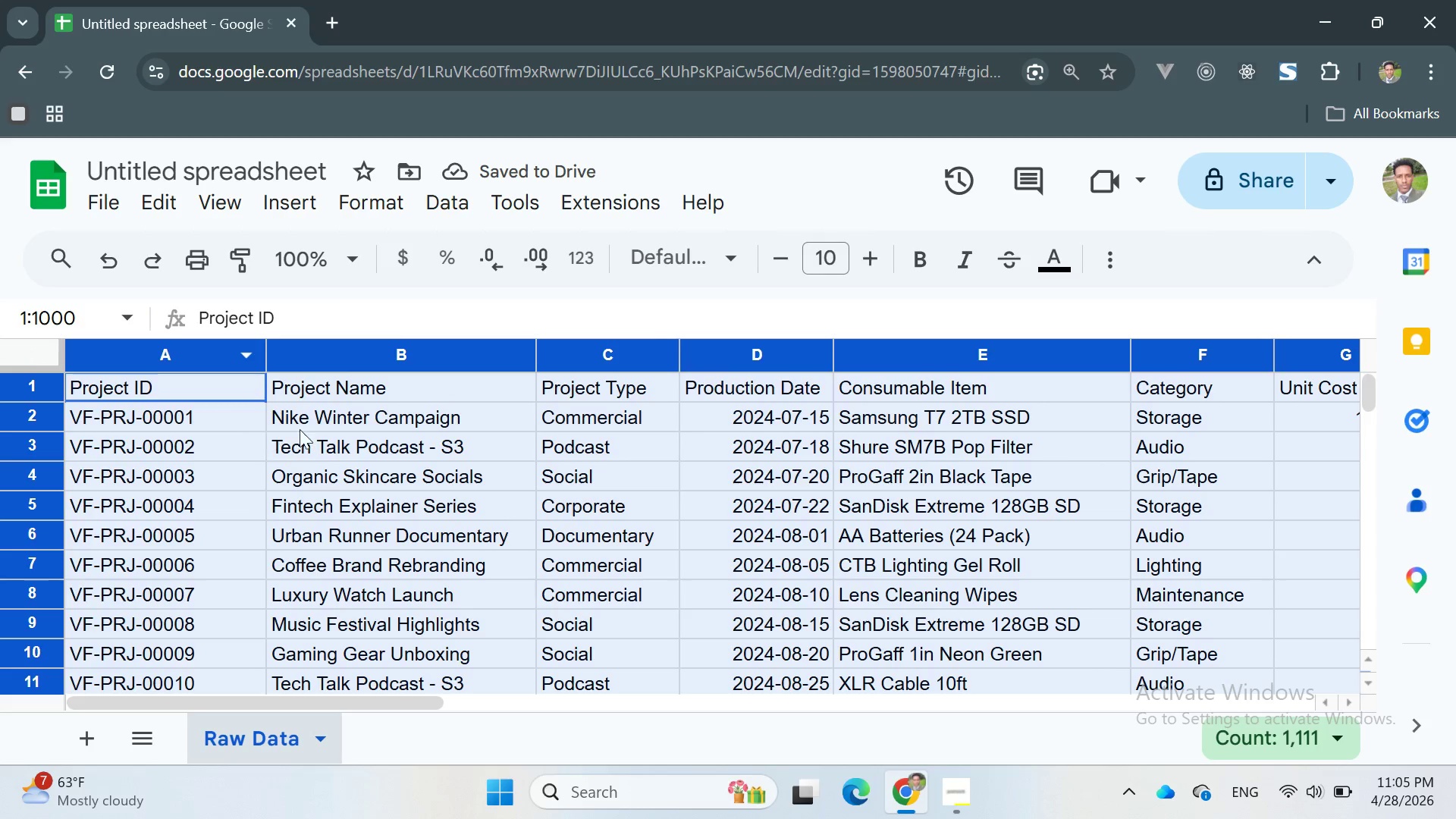 
left_click([301, 429])
 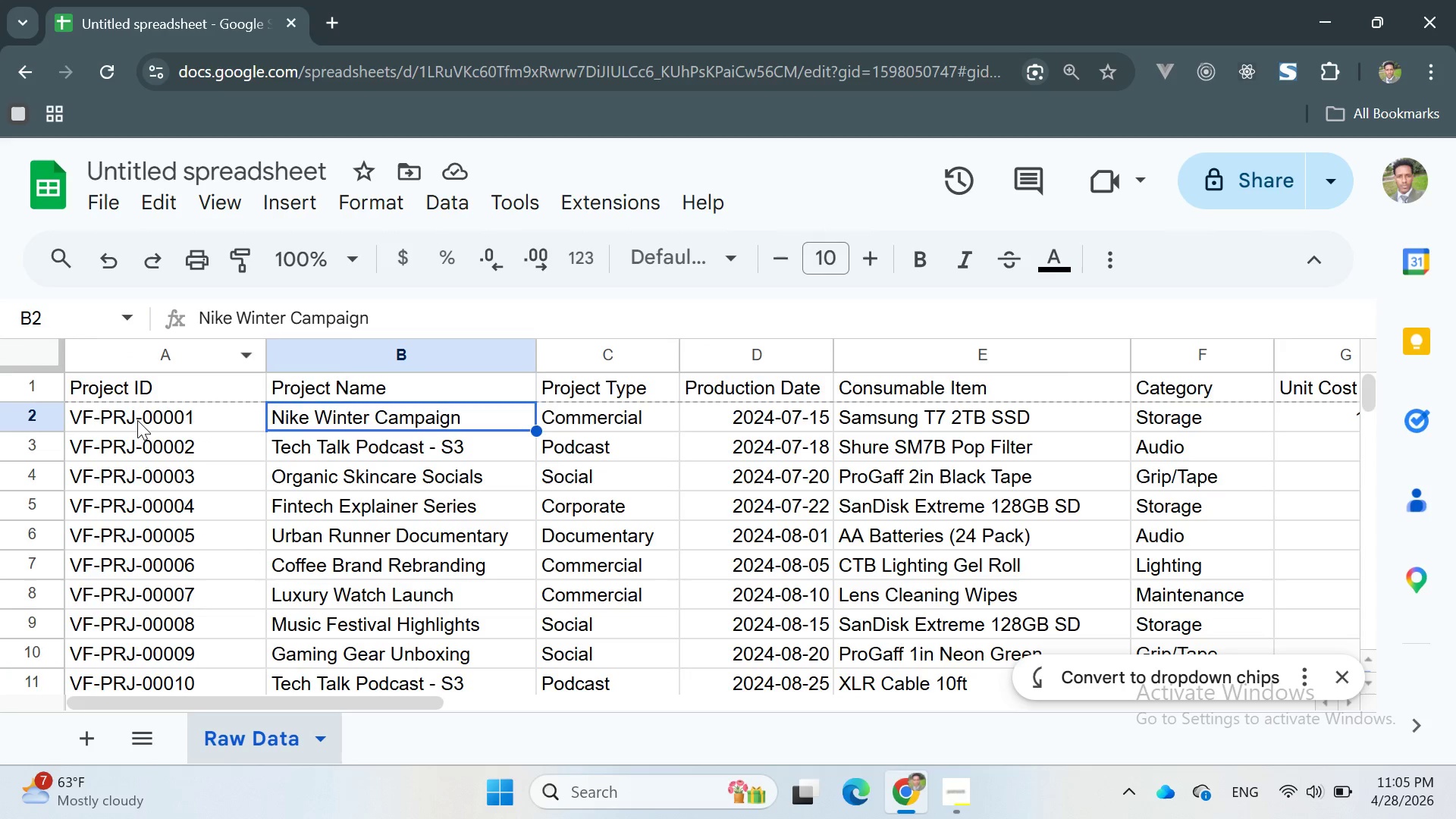 
scroll: coordinate [133, 419], scroll_direction: up, amount: 3.0
 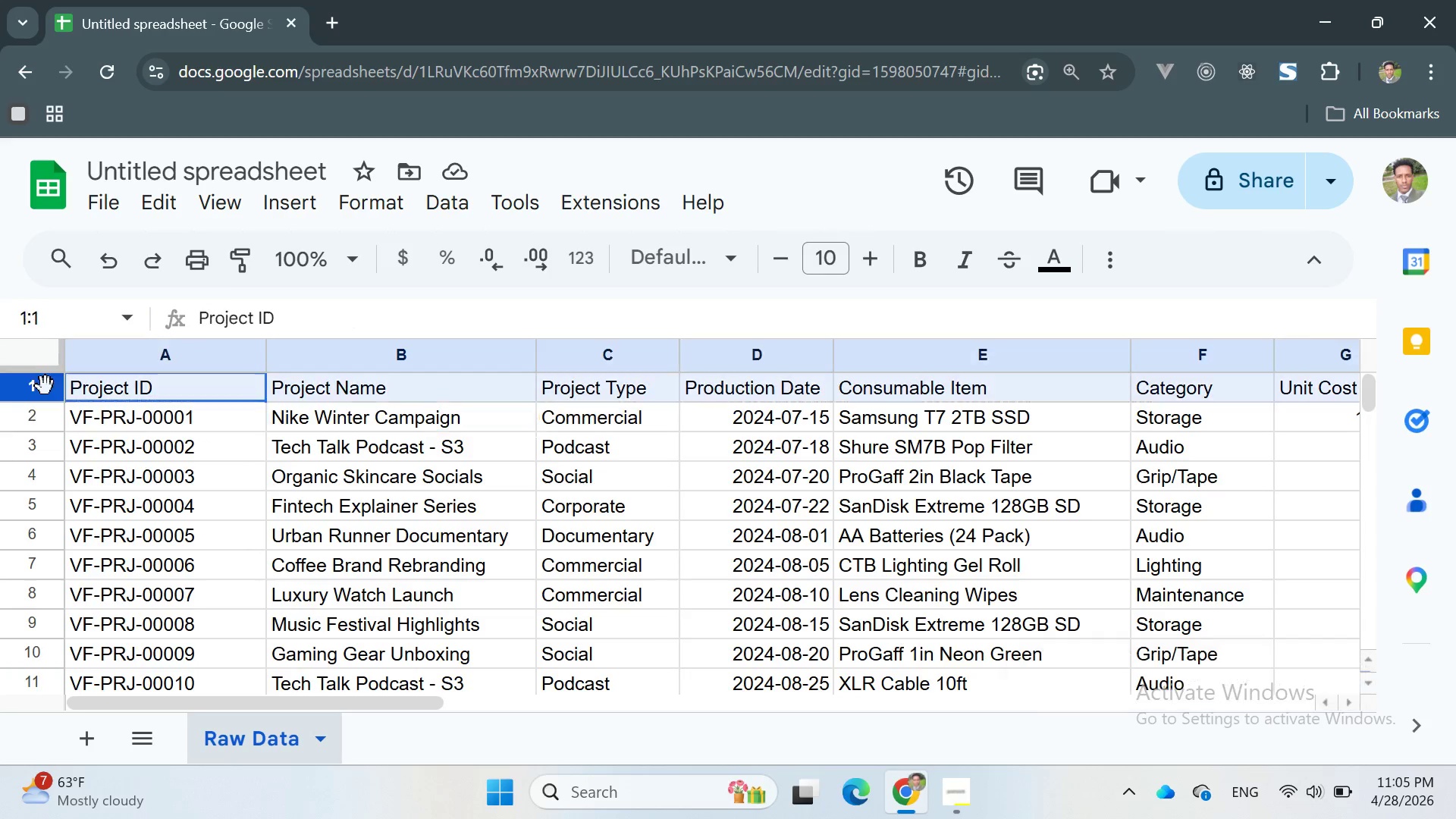 
double_click([46, 386])
 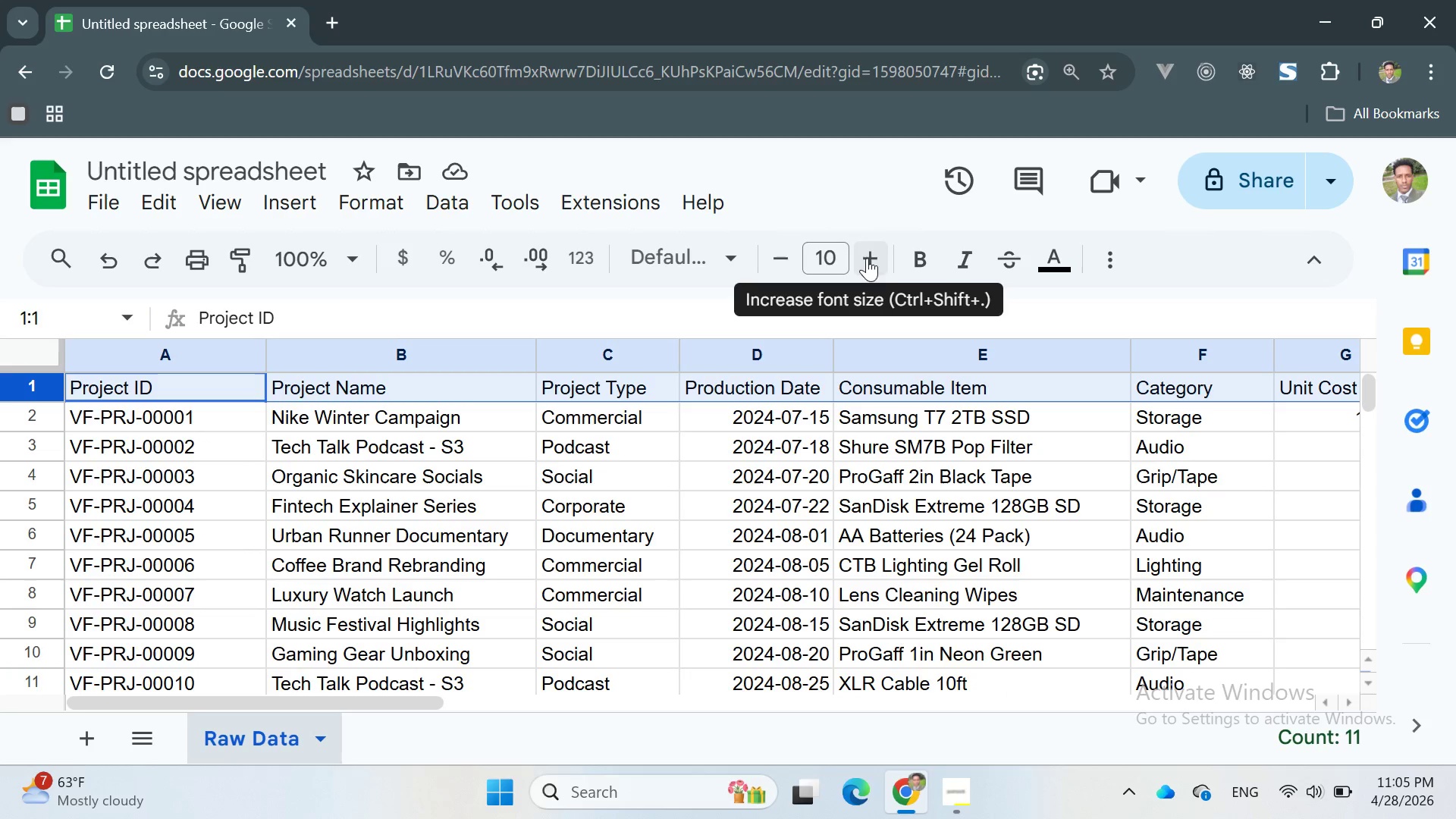 
left_click([920, 262])
 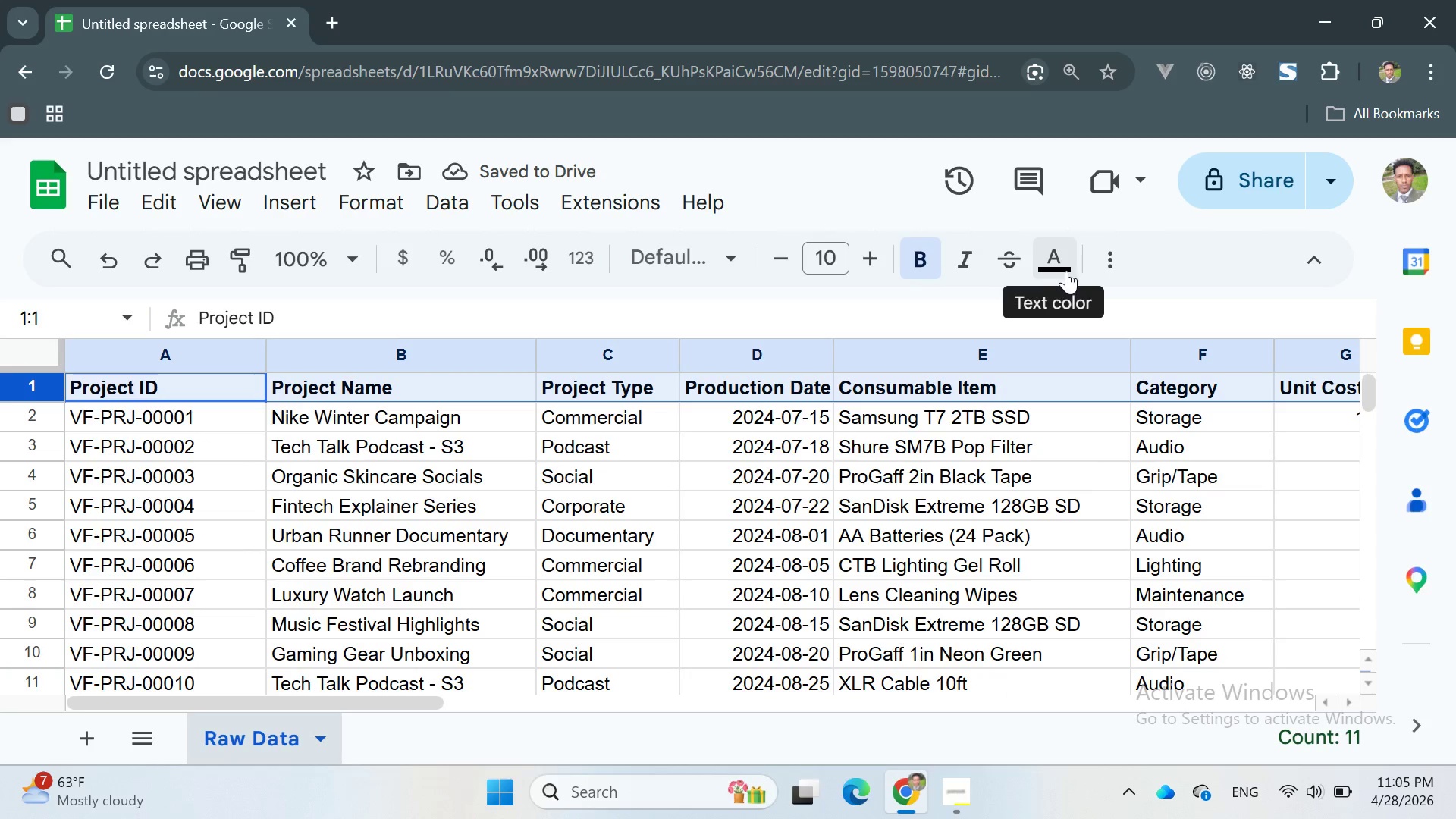 
left_click([1303, 265])
 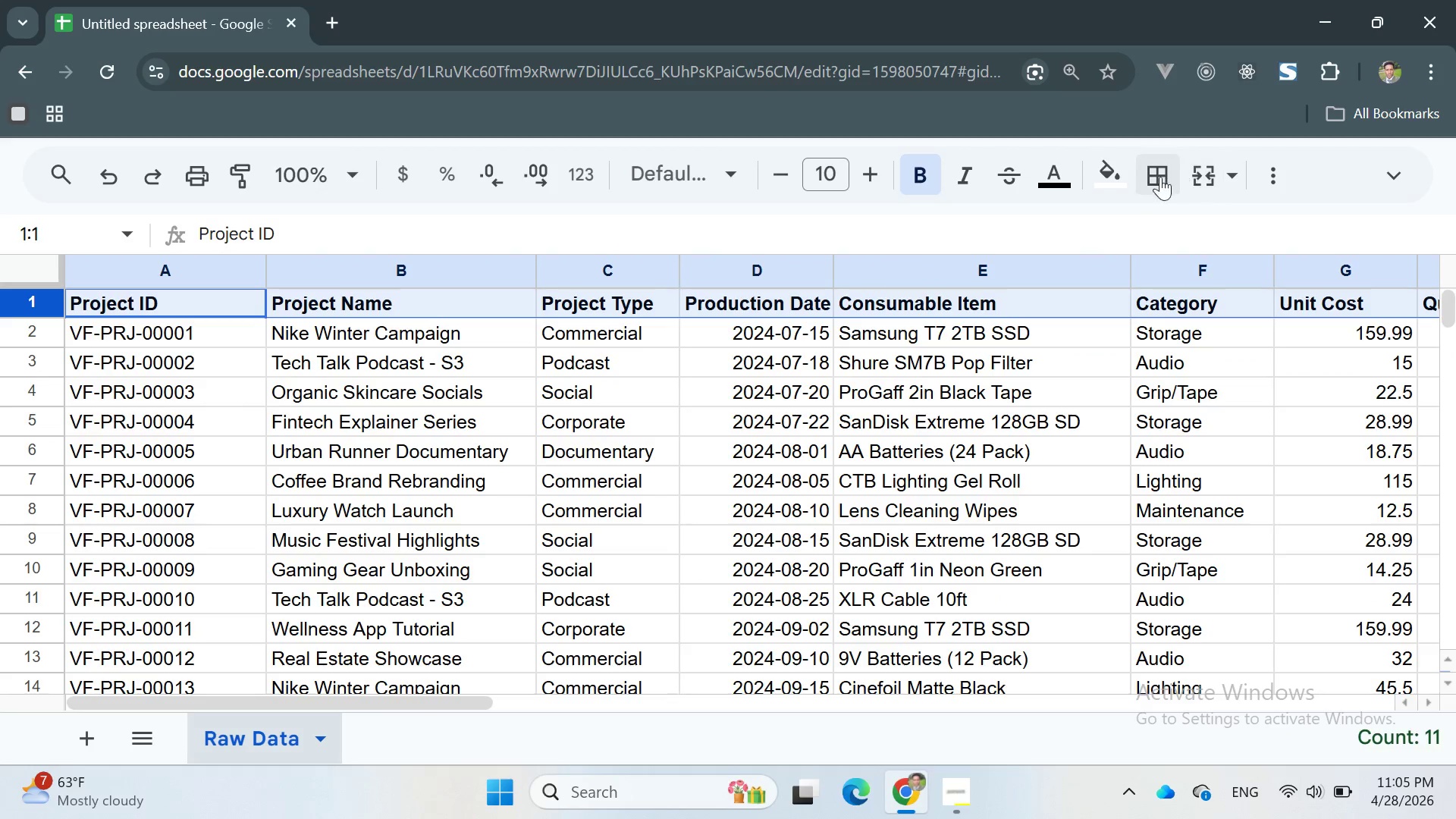 
left_click([1122, 190])
 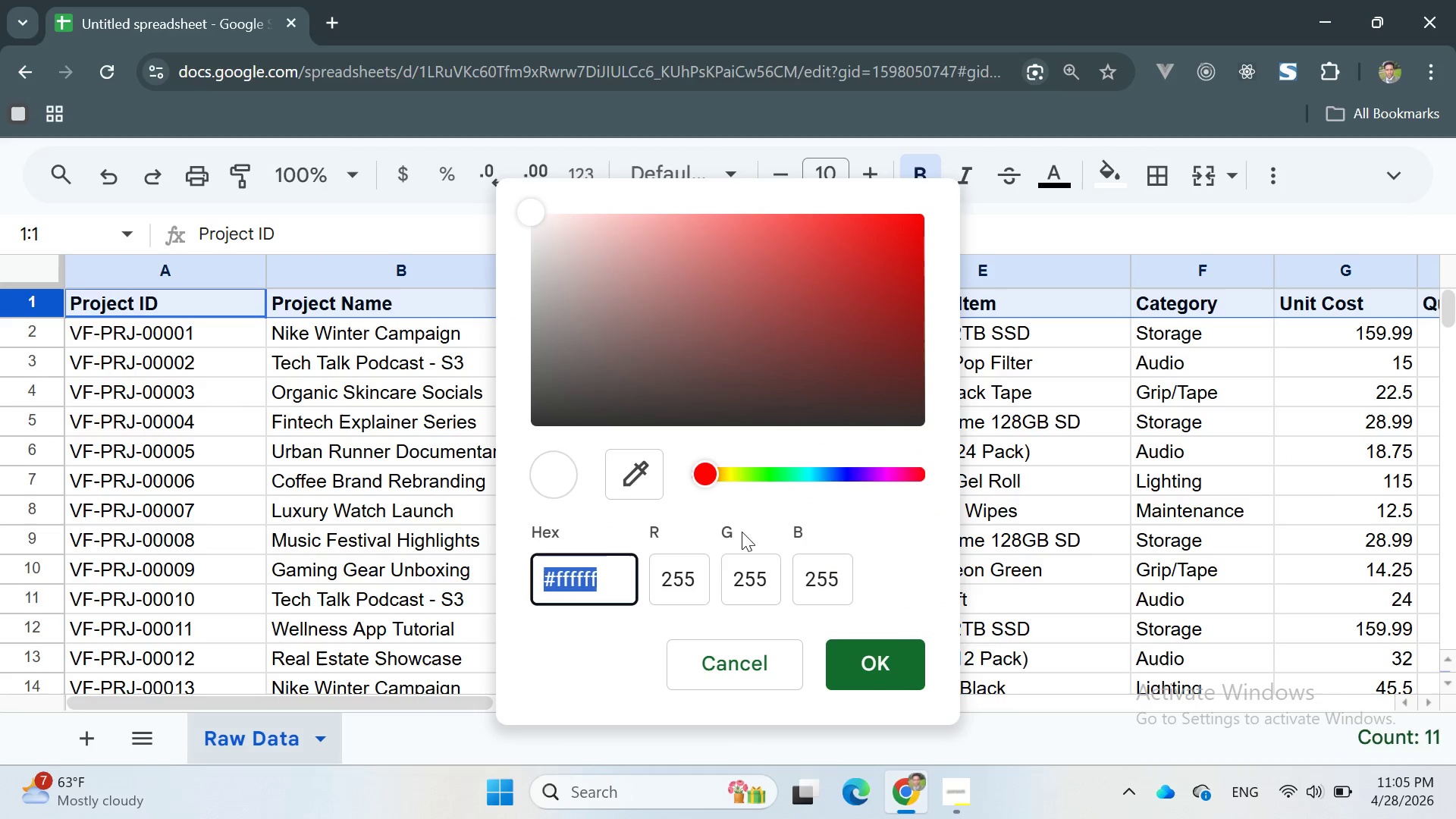 
left_click([618, 579])
 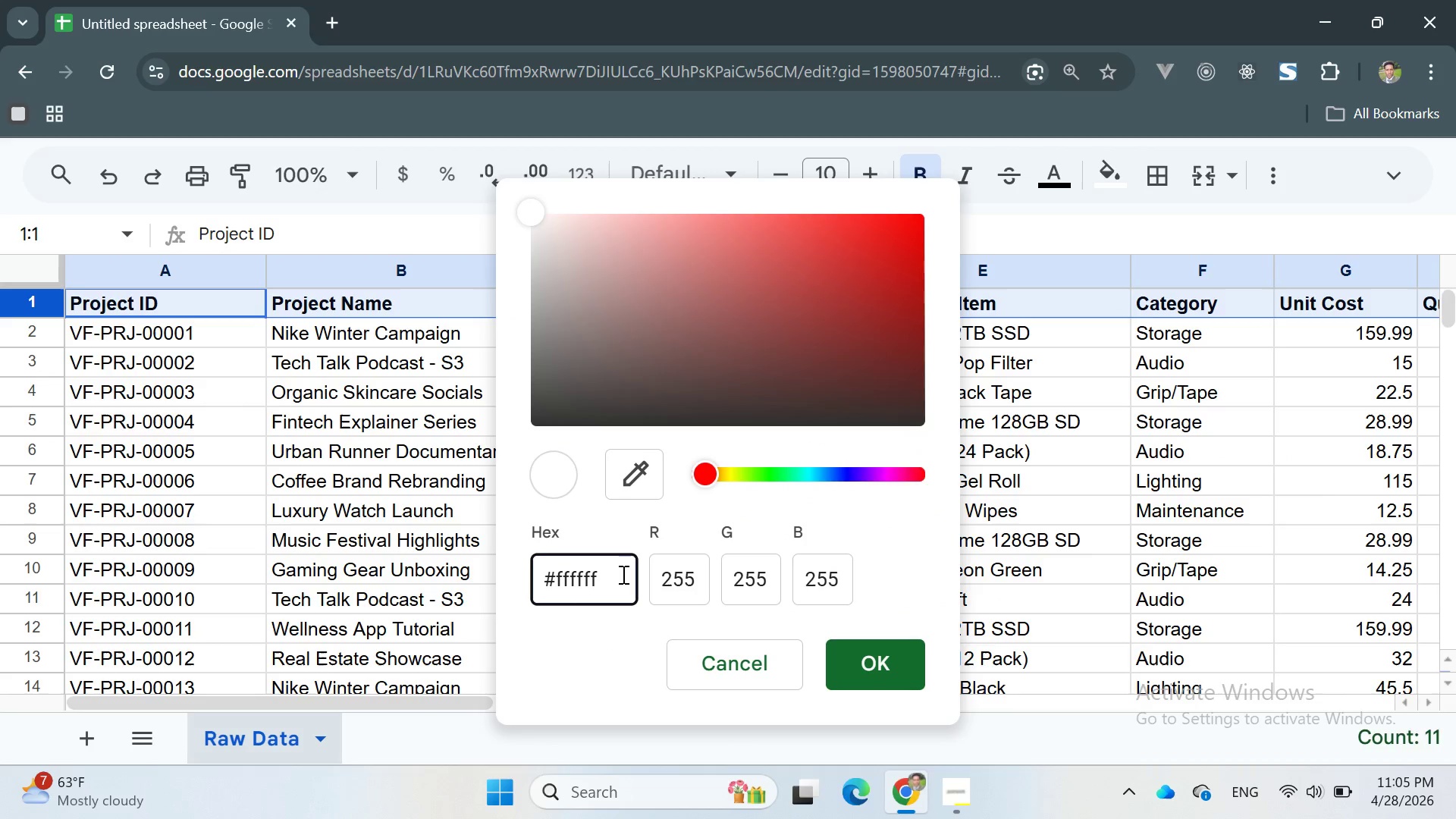 
key(Backspace)
key(Backspace)
key(Backspace)
key(Backspace)
key(Backspace)
key(Backspace)
type(1B2A4A)
 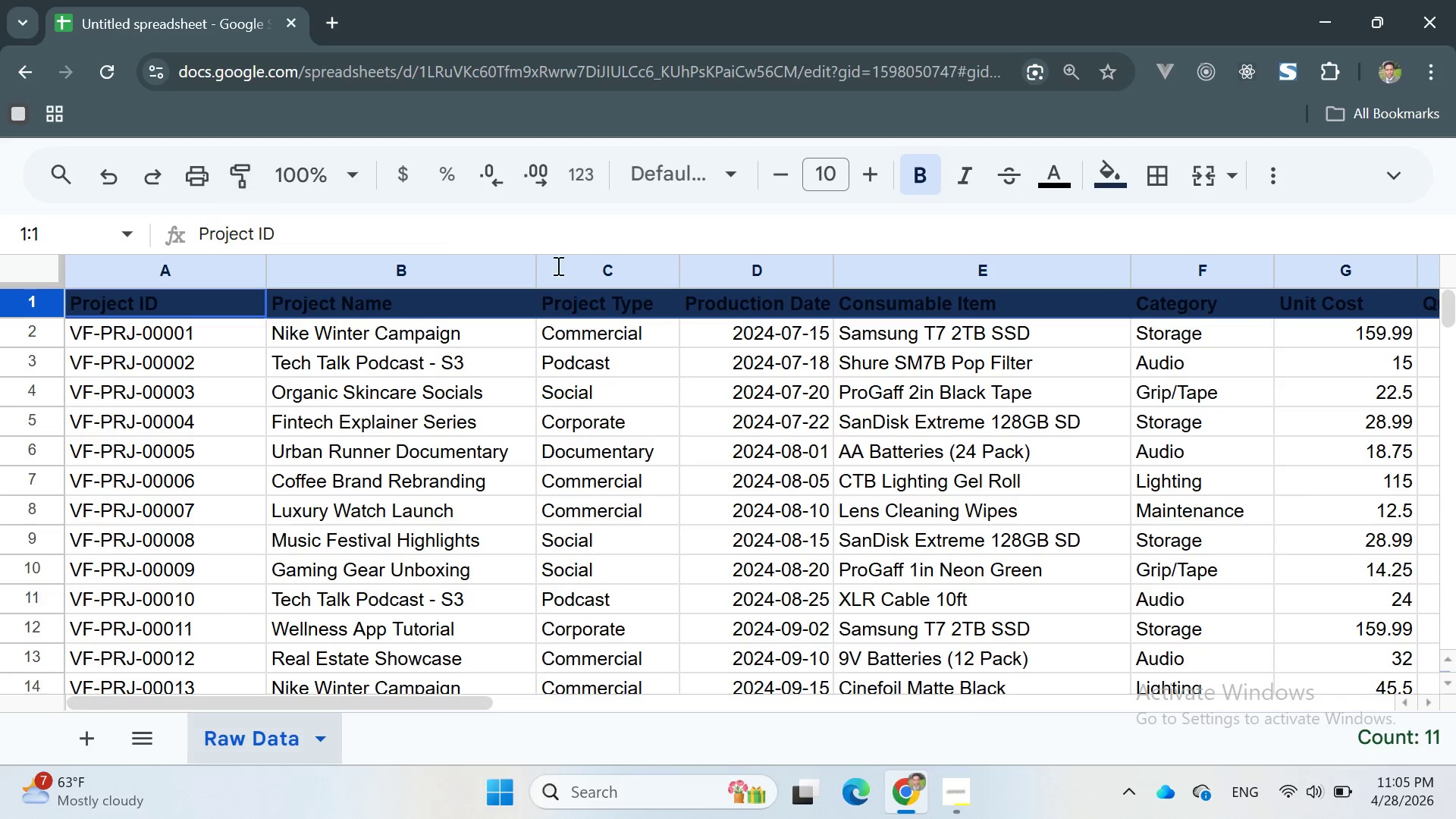 
left_click([1389, 169])
 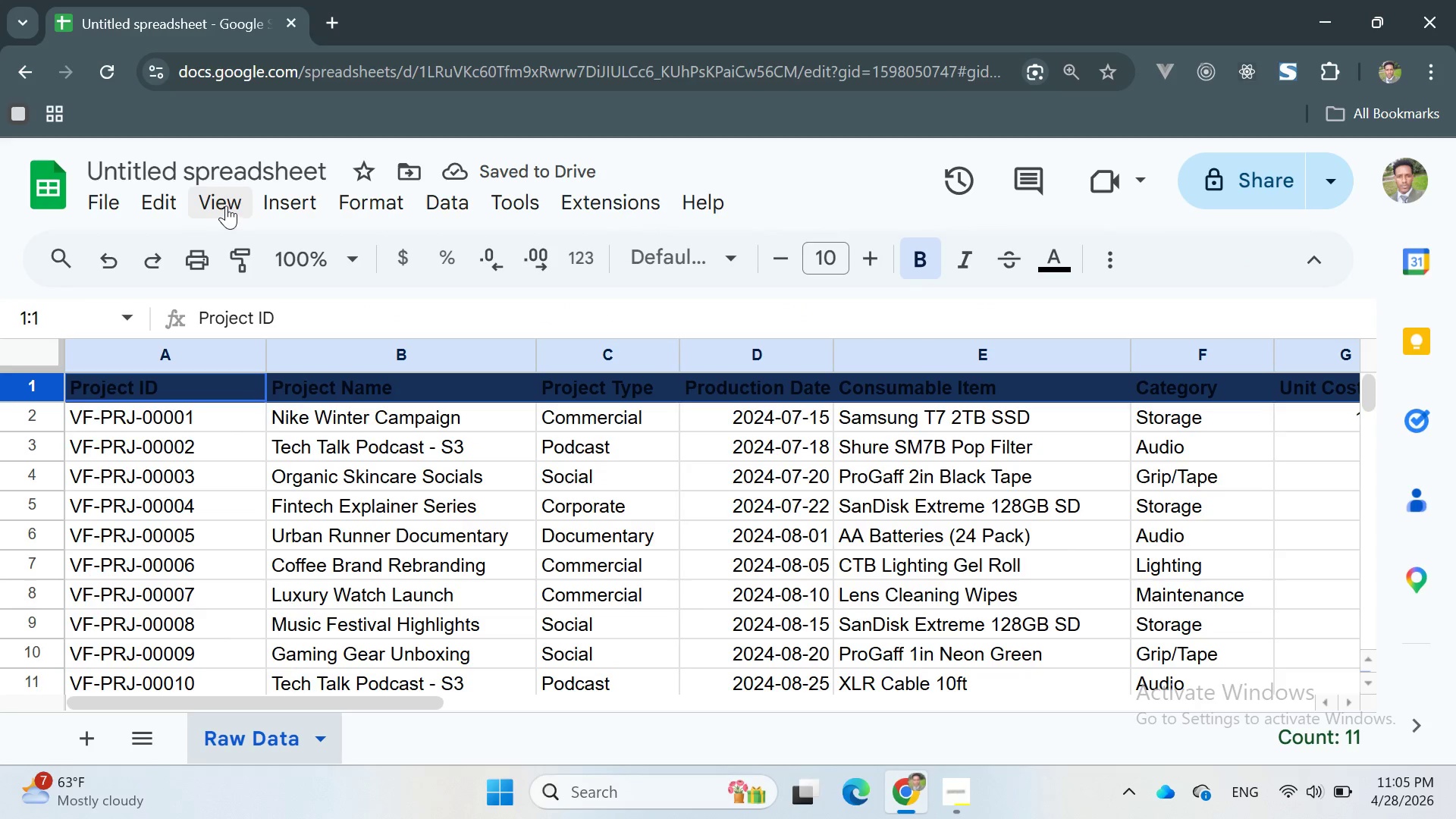 
left_click([218, 199])
 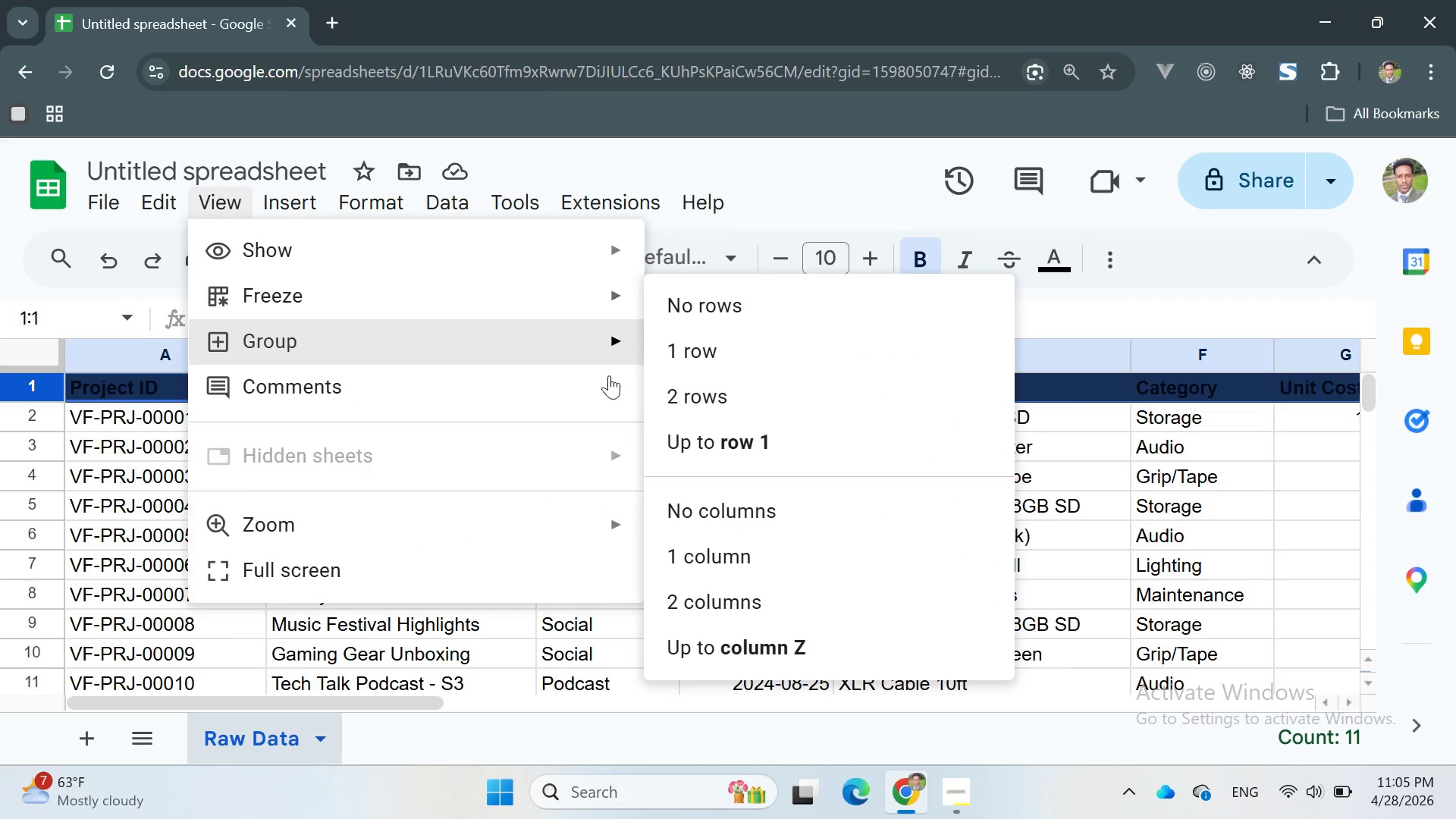 
left_click([711, 356])
 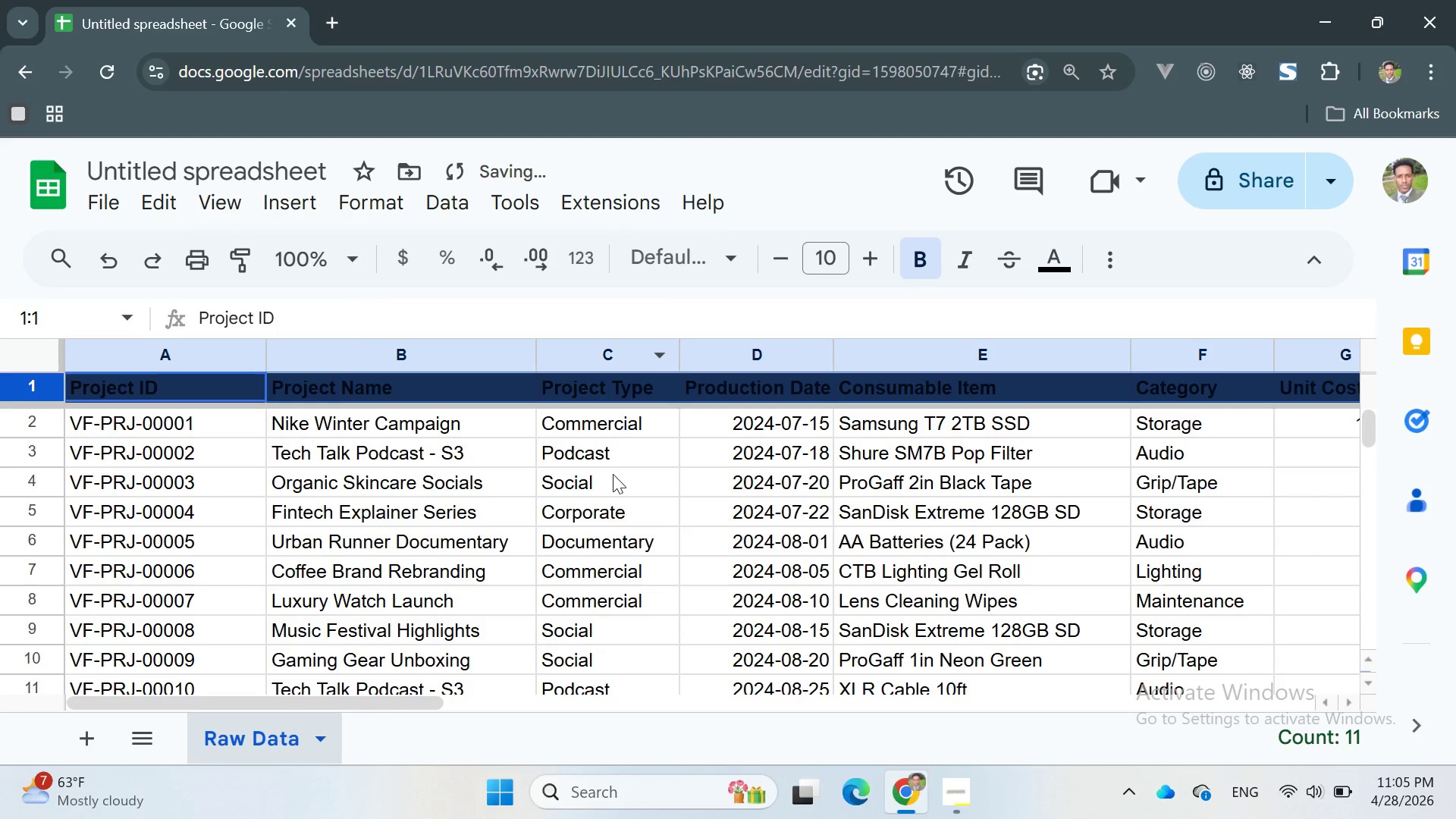 
scroll: coordinate [613, 474], scroll_direction: up, amount: 1.0
 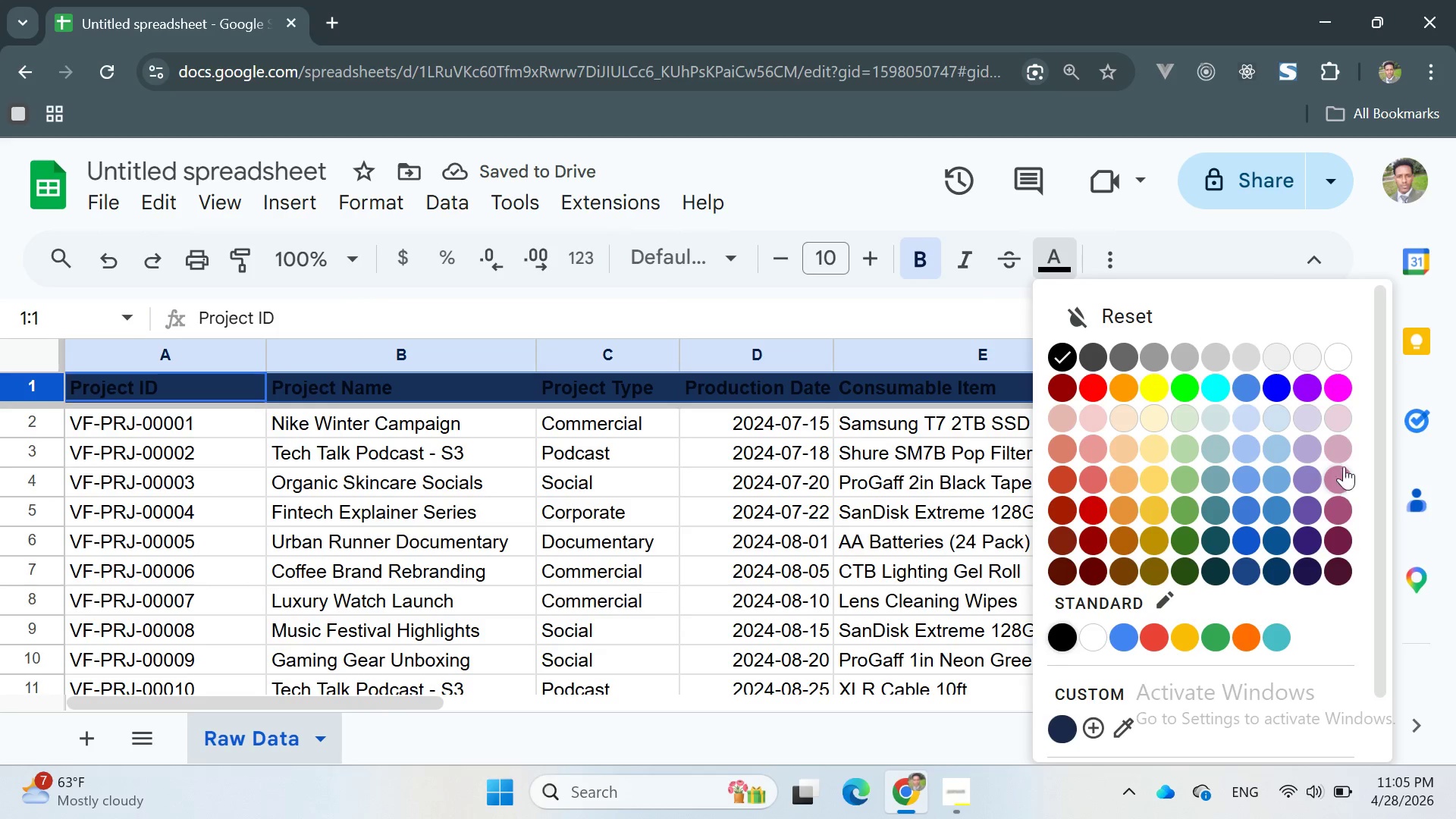 
left_click([1336, 356])
 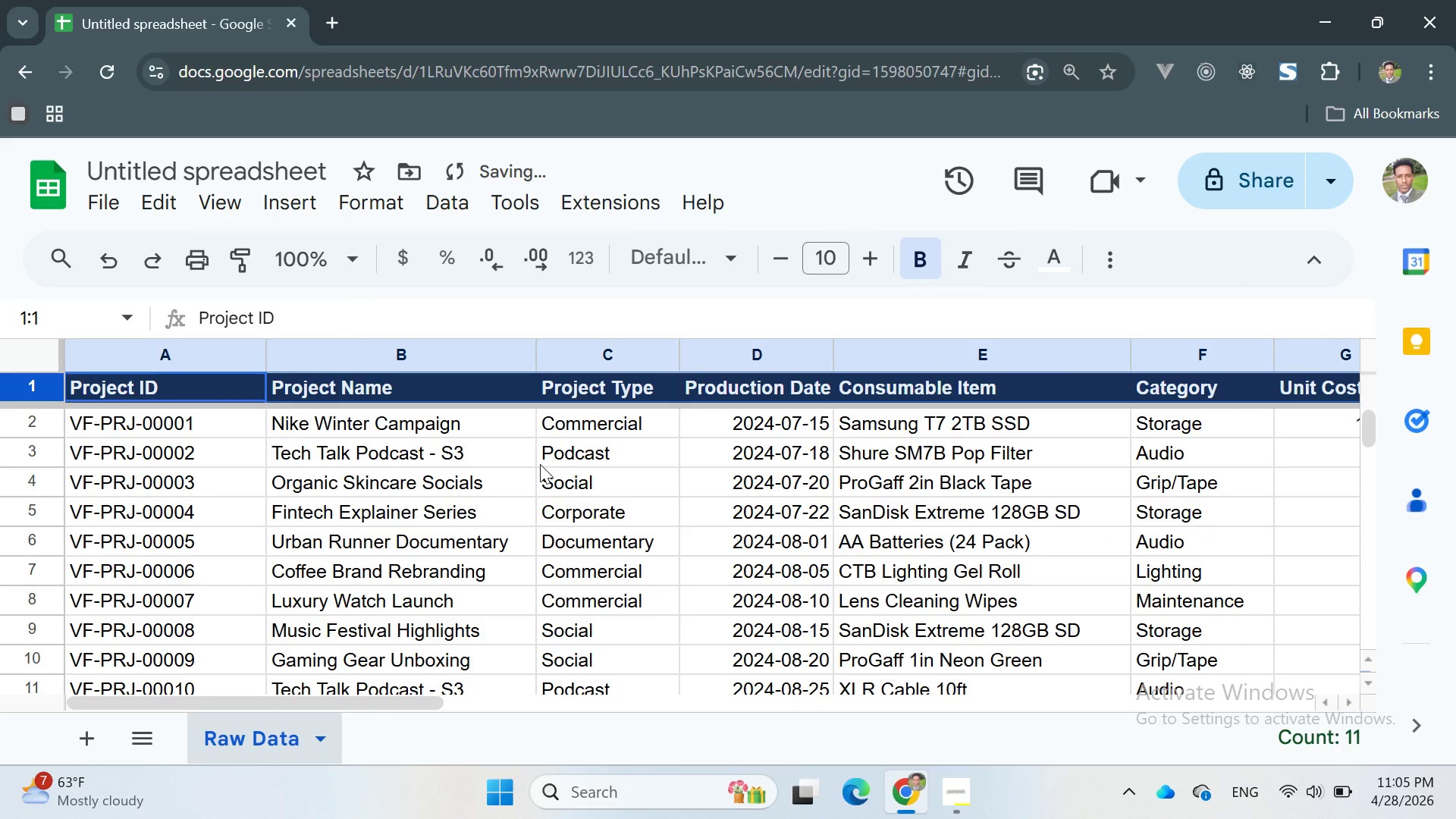 
scroll: coordinate [362, 481], scroll_direction: up, amount: 19.0
 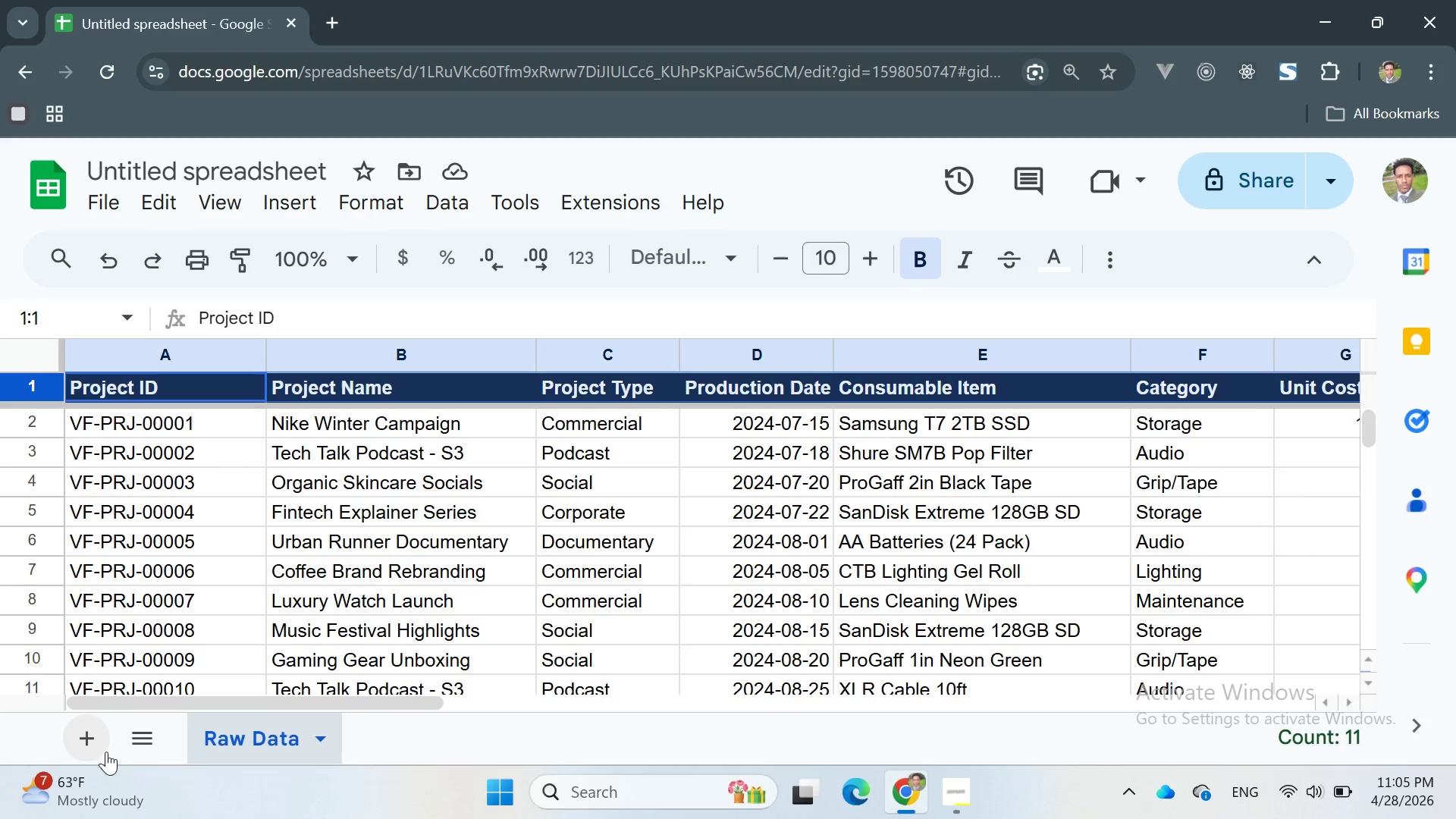 
left_click([86, 743])
 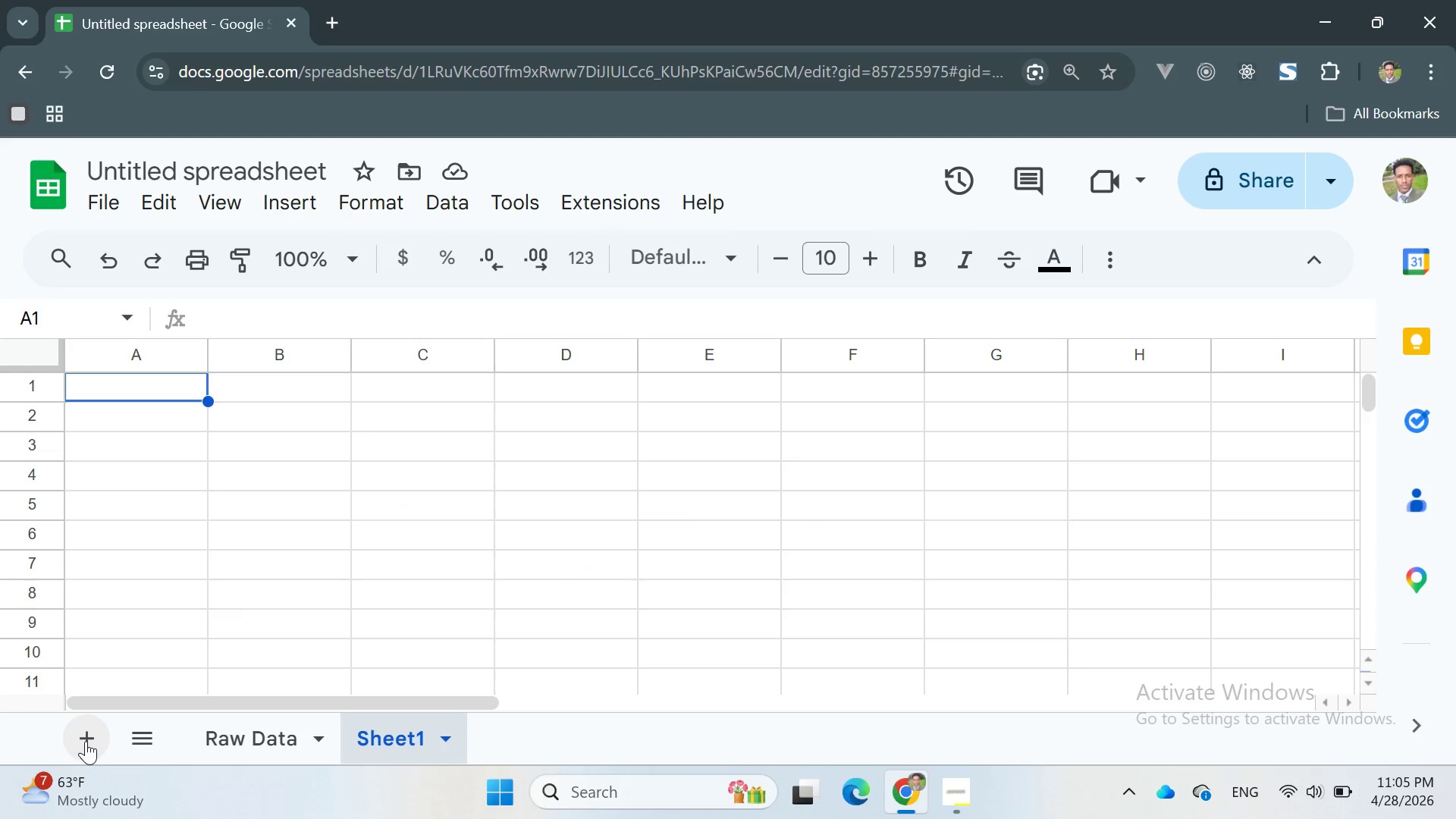 
wait(10.64)
 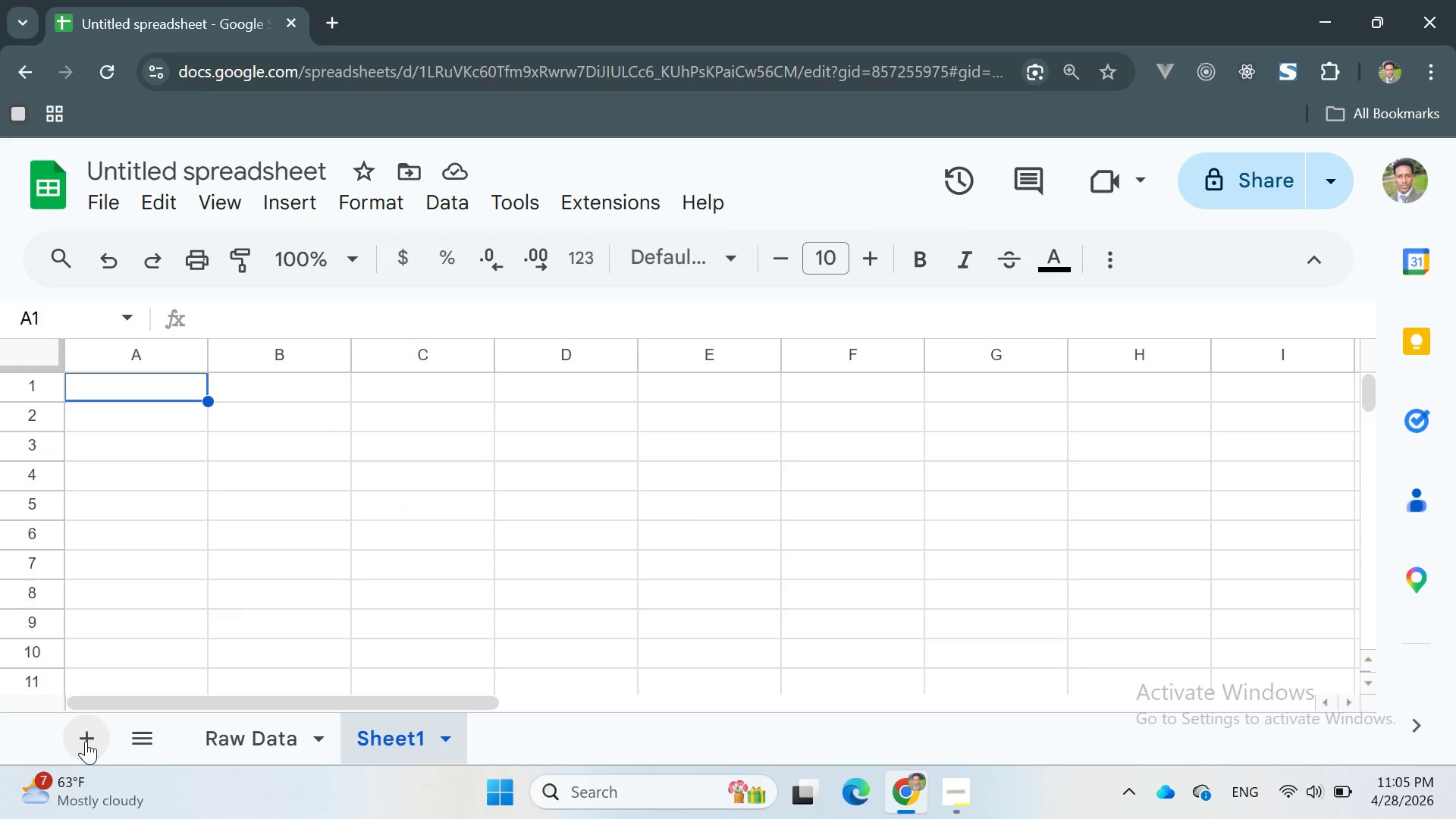 
right_click([403, 733])
 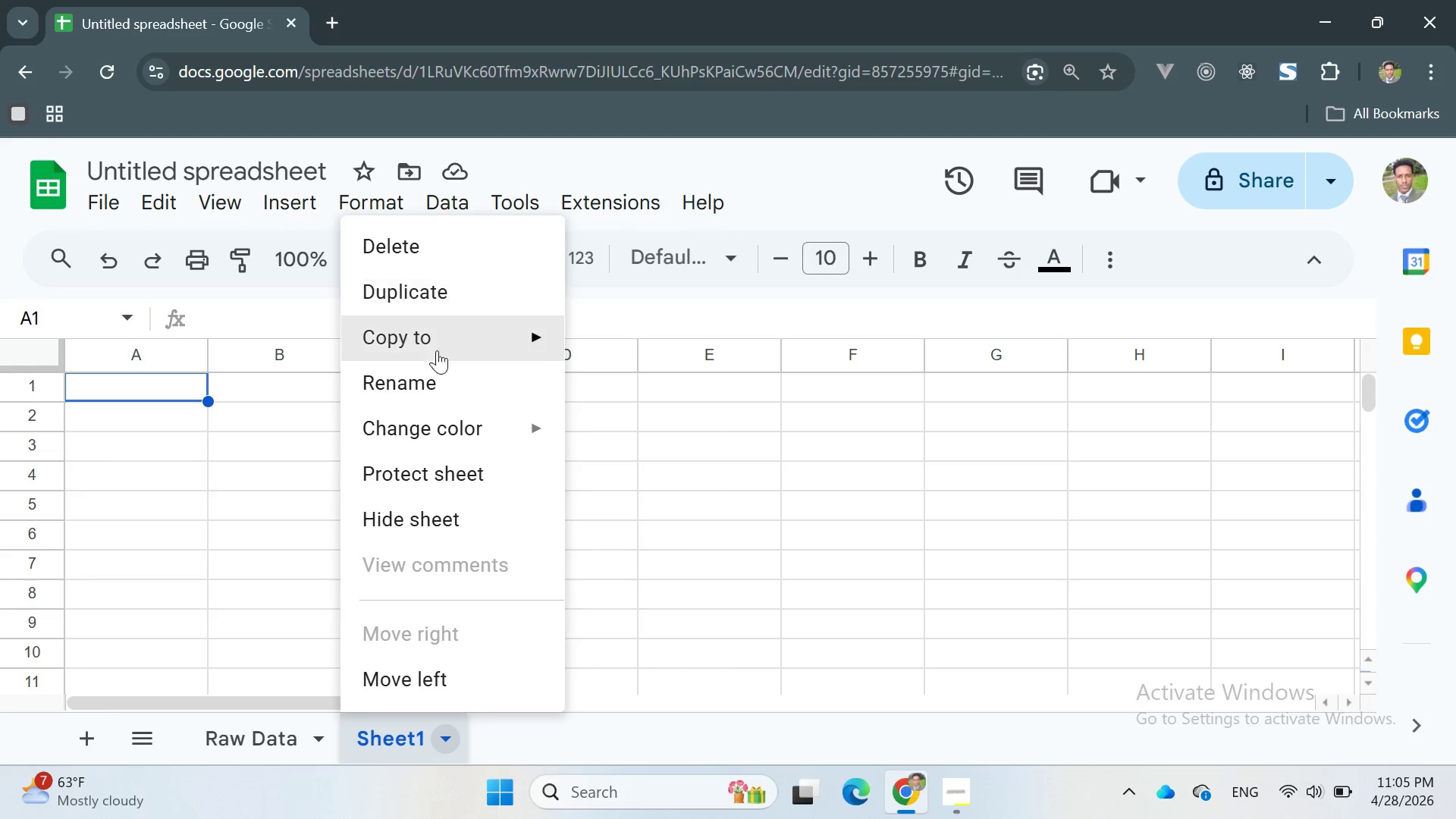 
left_click([430, 384])
 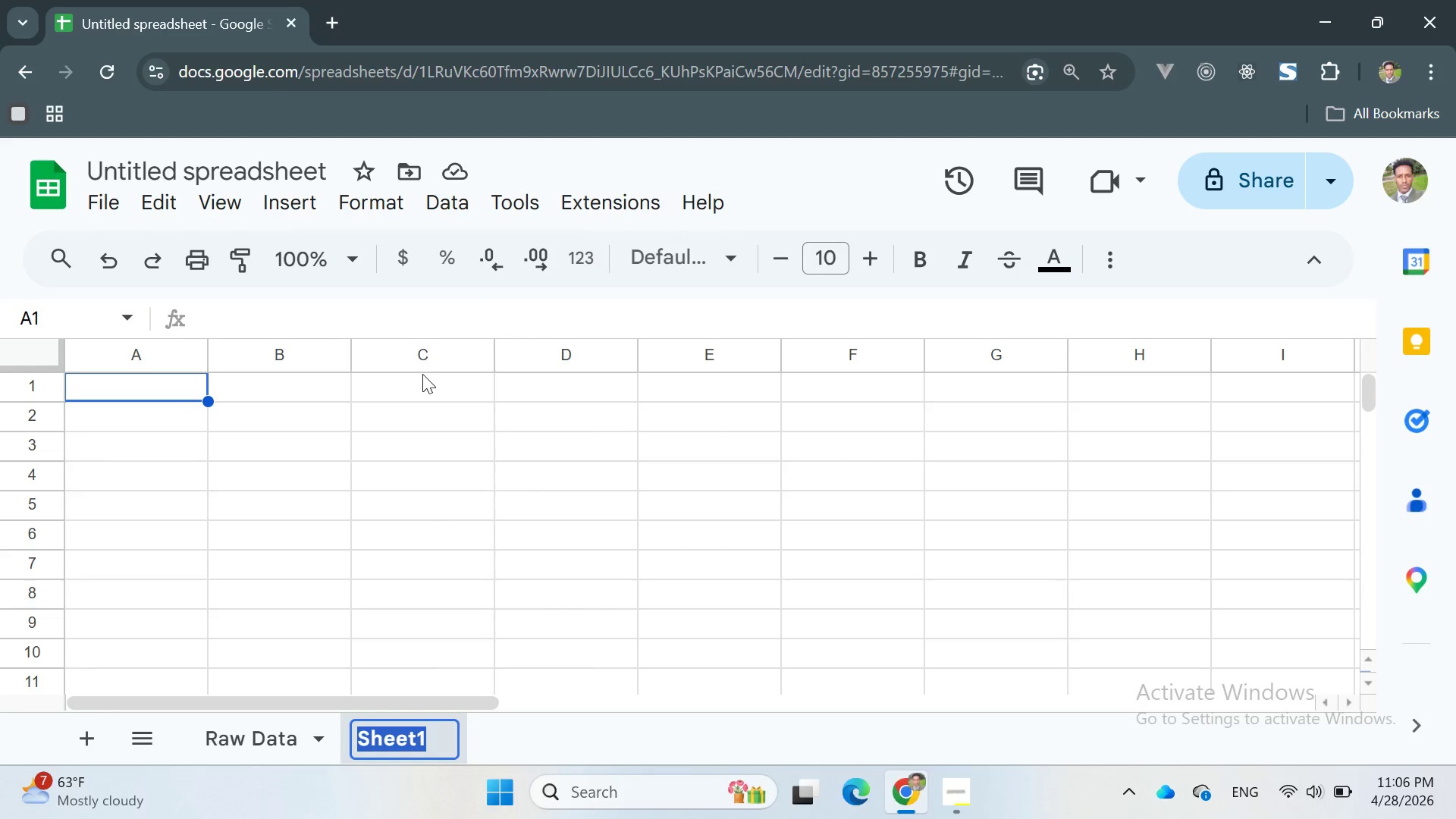 
type(Inventr)
key(Backspace)
type(ot)
key(Backspace)
key(Backspace)
type(ory fORE)
key(Backspace)
key(Backspace)
key(Backspace)
key(Backspace)
type(Forecast)
 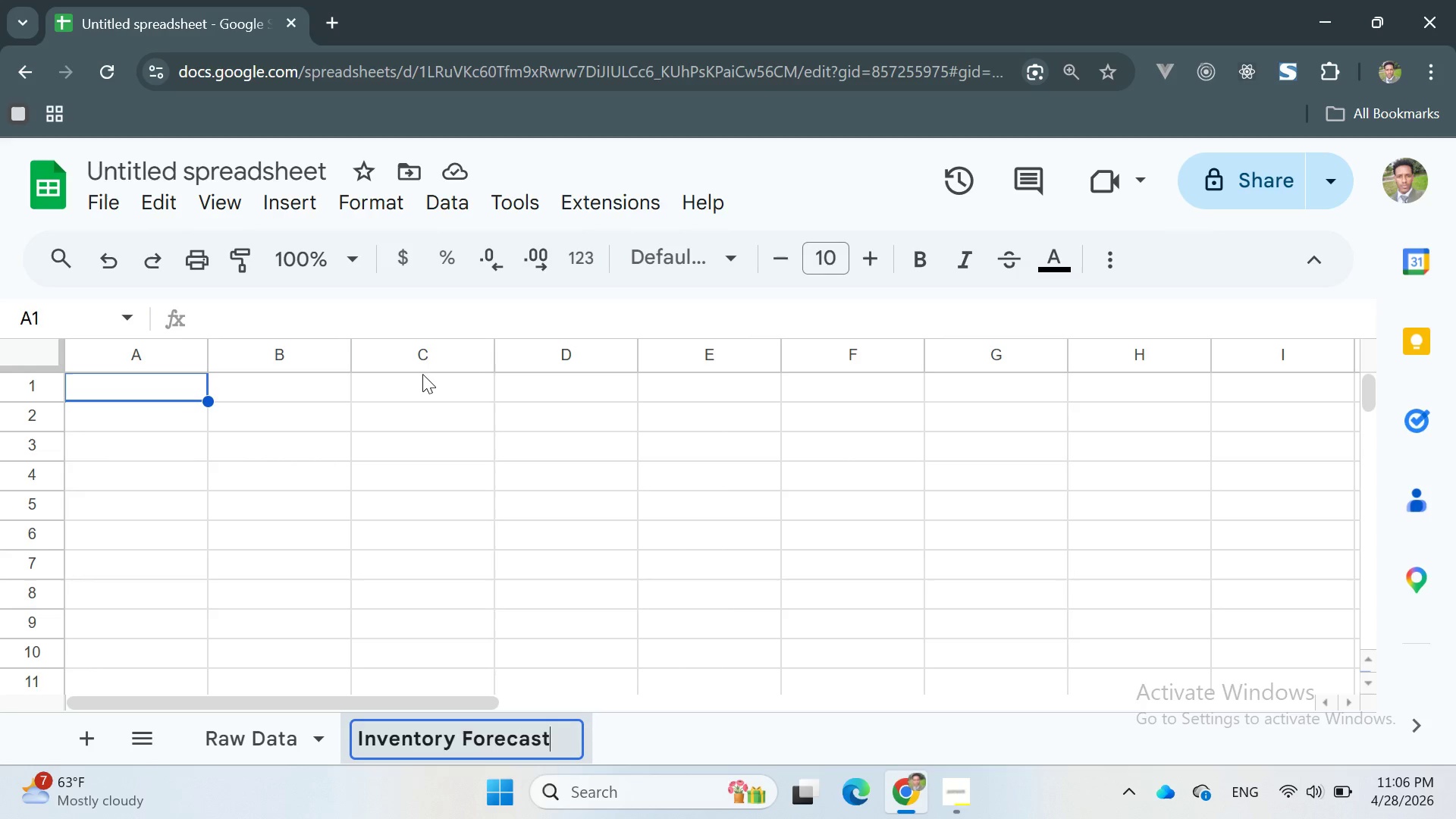 
key(Enter)
 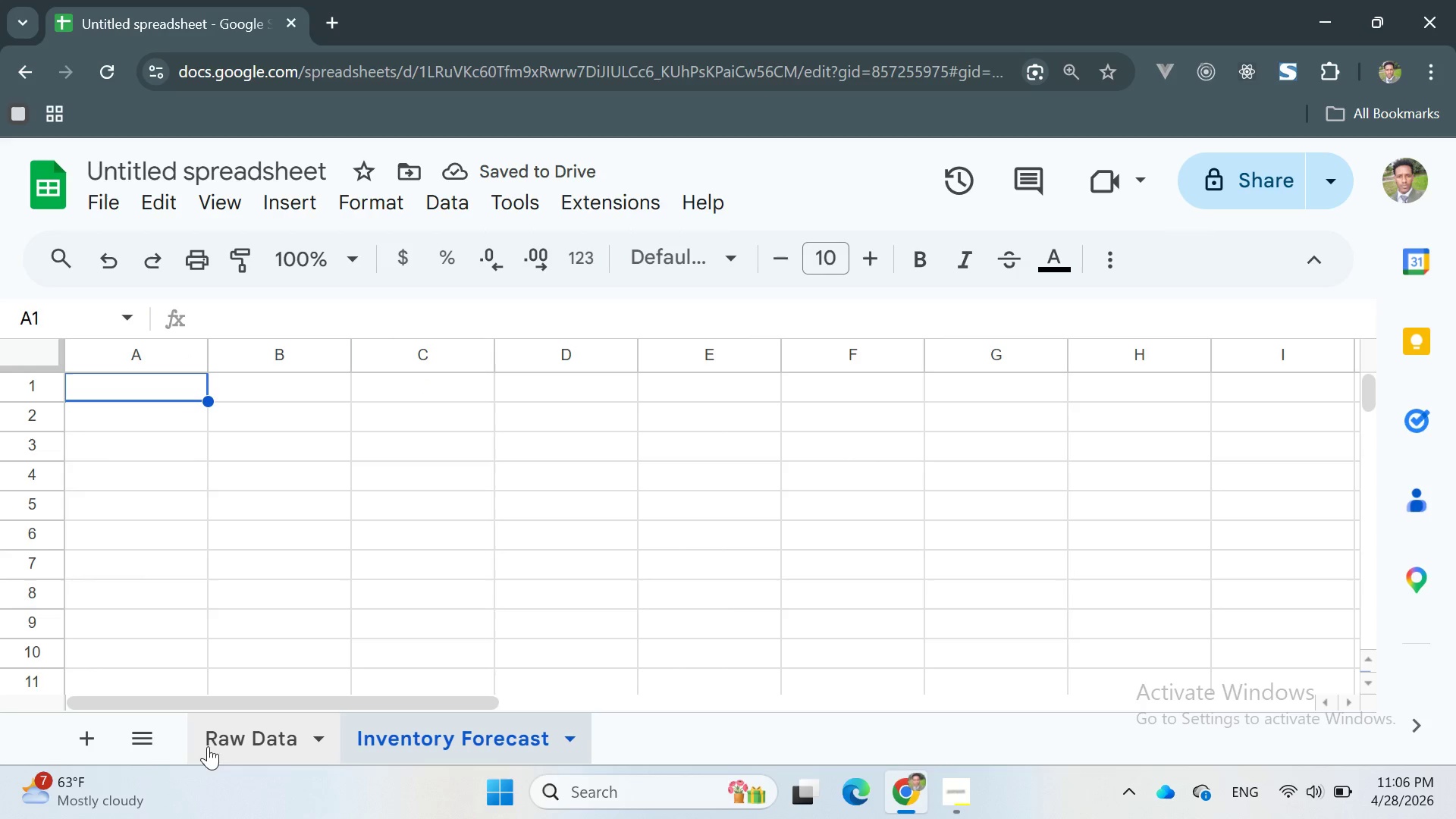 
left_click([93, 736])
 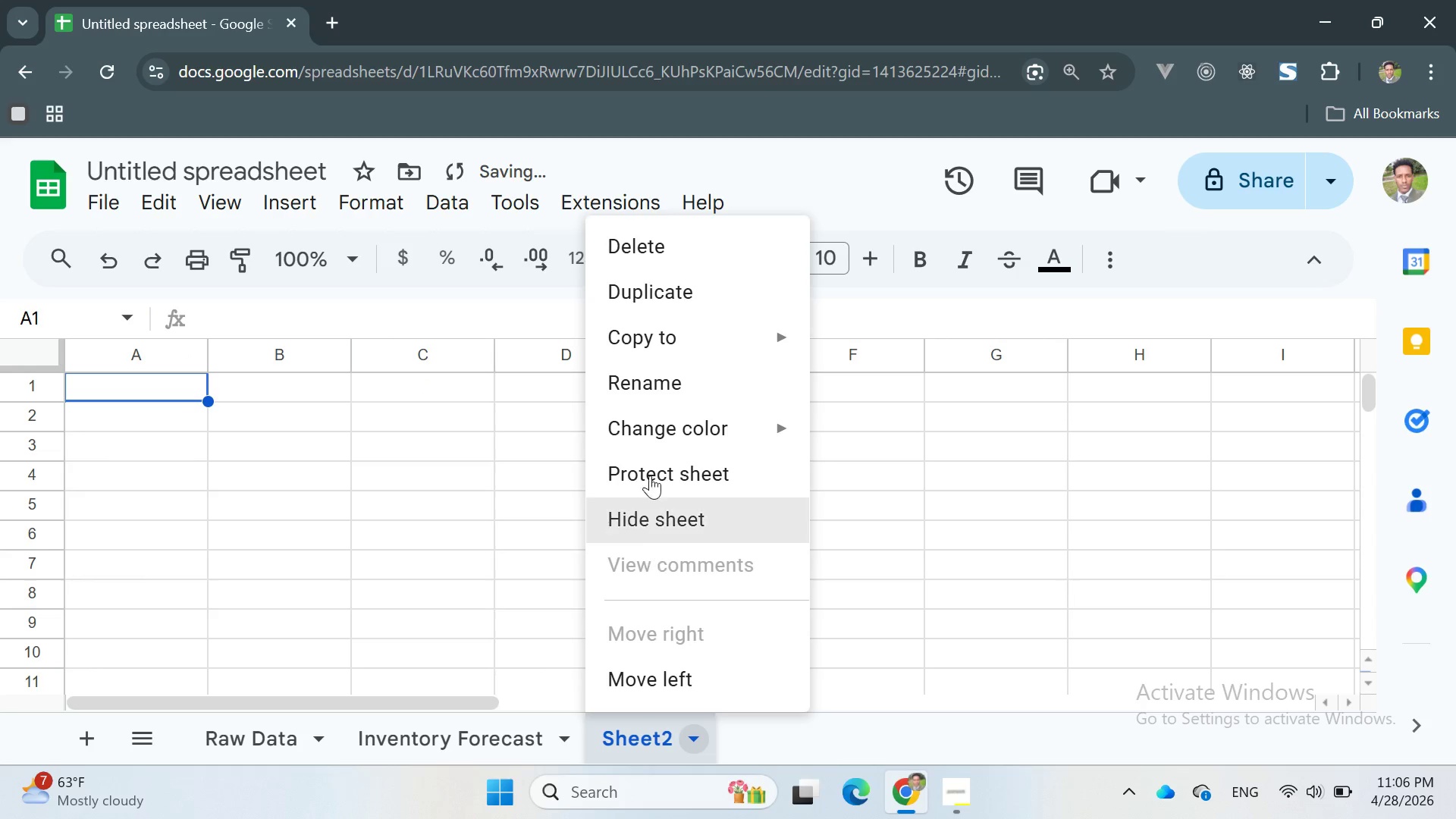 
left_click([648, 369])
 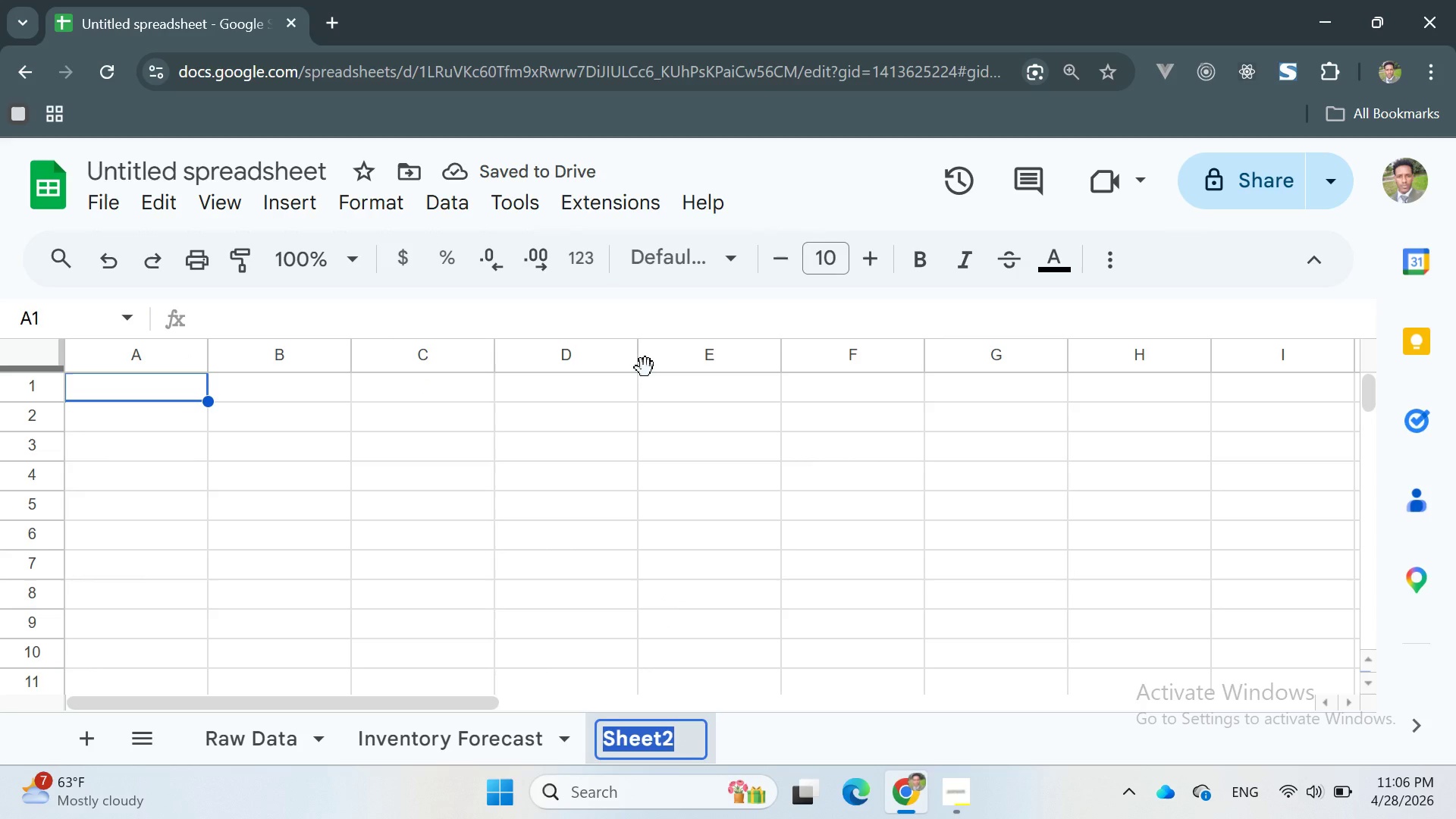 
type(FinanciL)
key(Backspace)
type(al)
 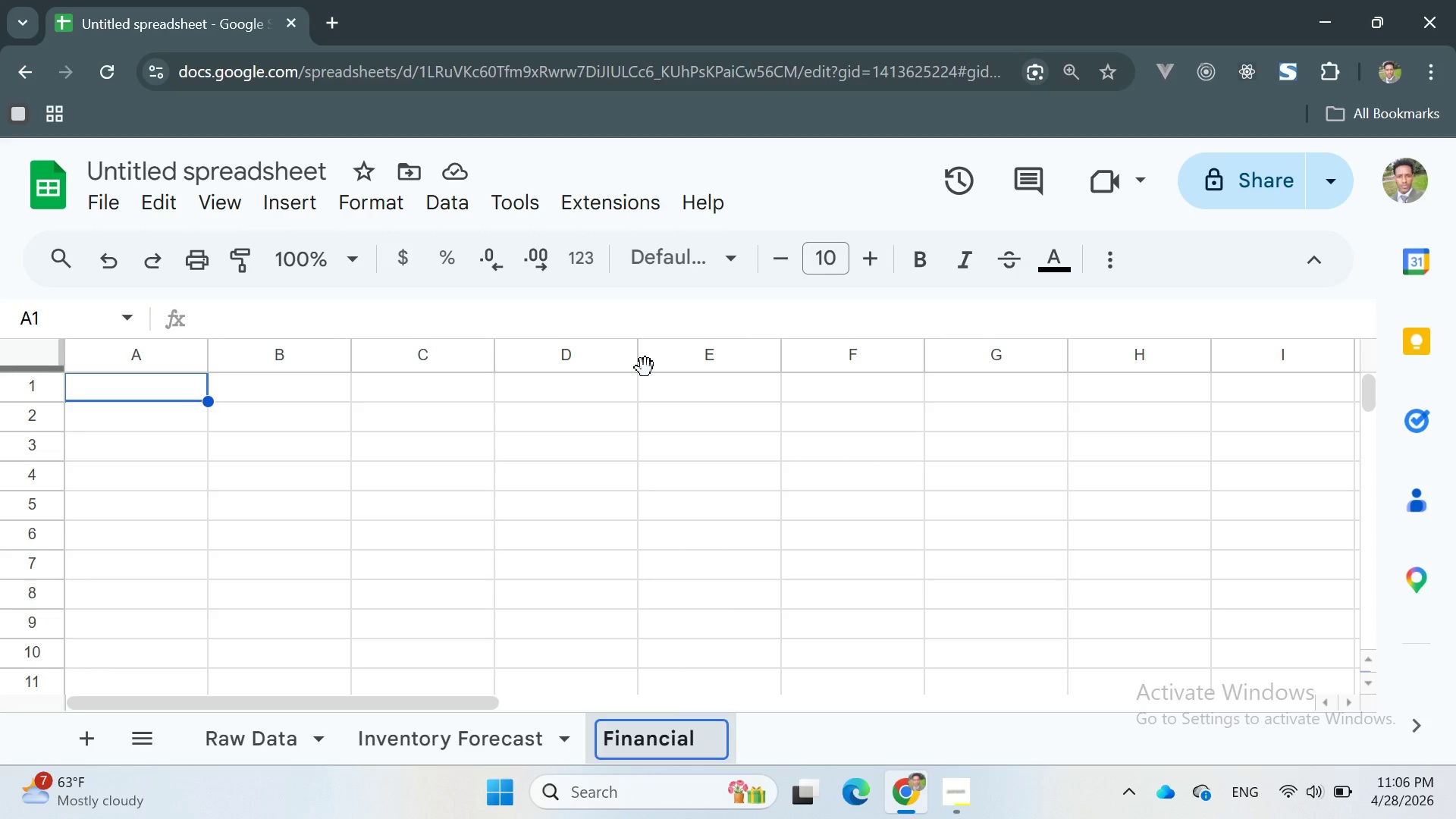 
type( Forecasr)
 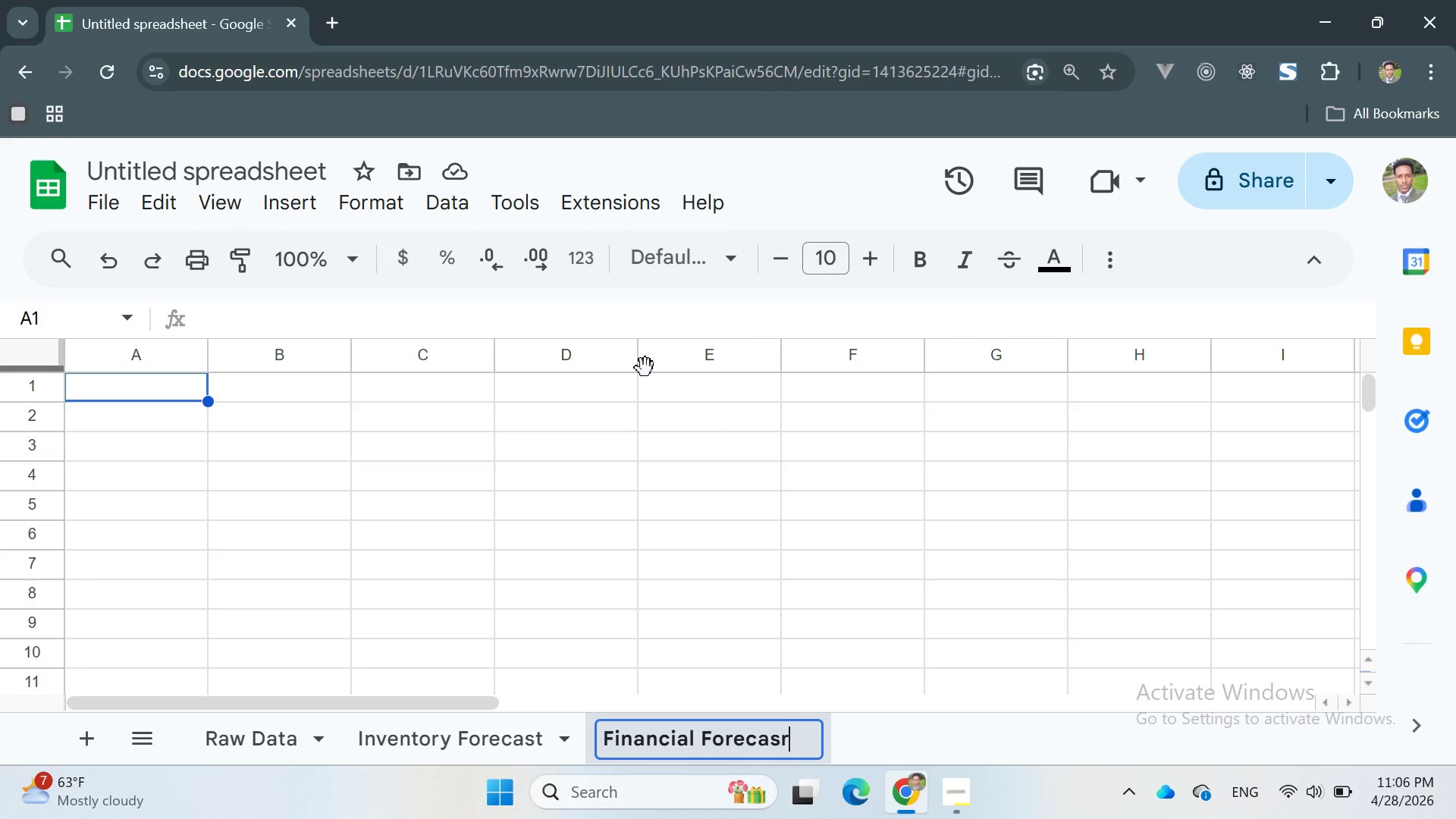 
key(Enter)
 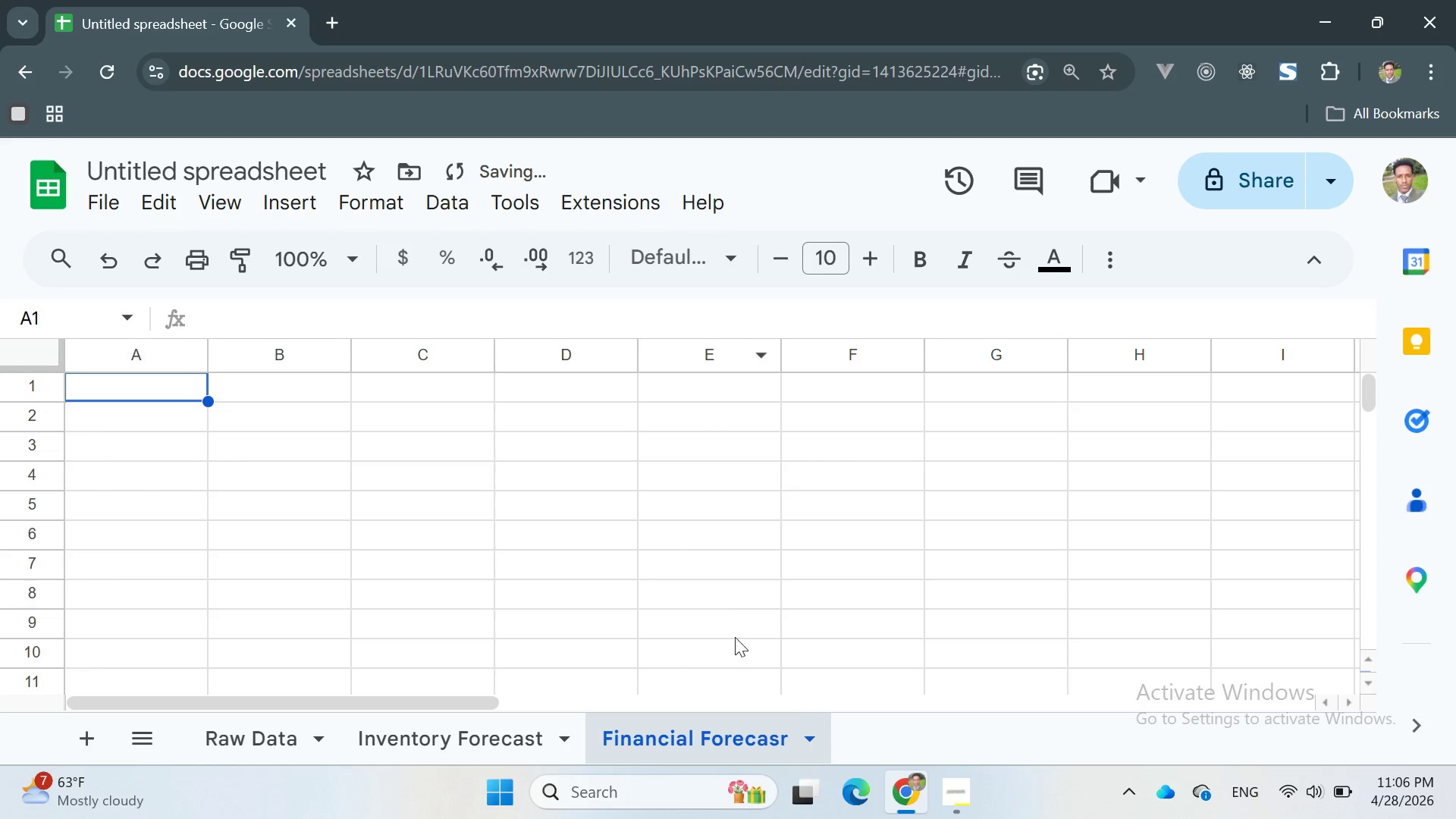 
left_click([733, 720])
 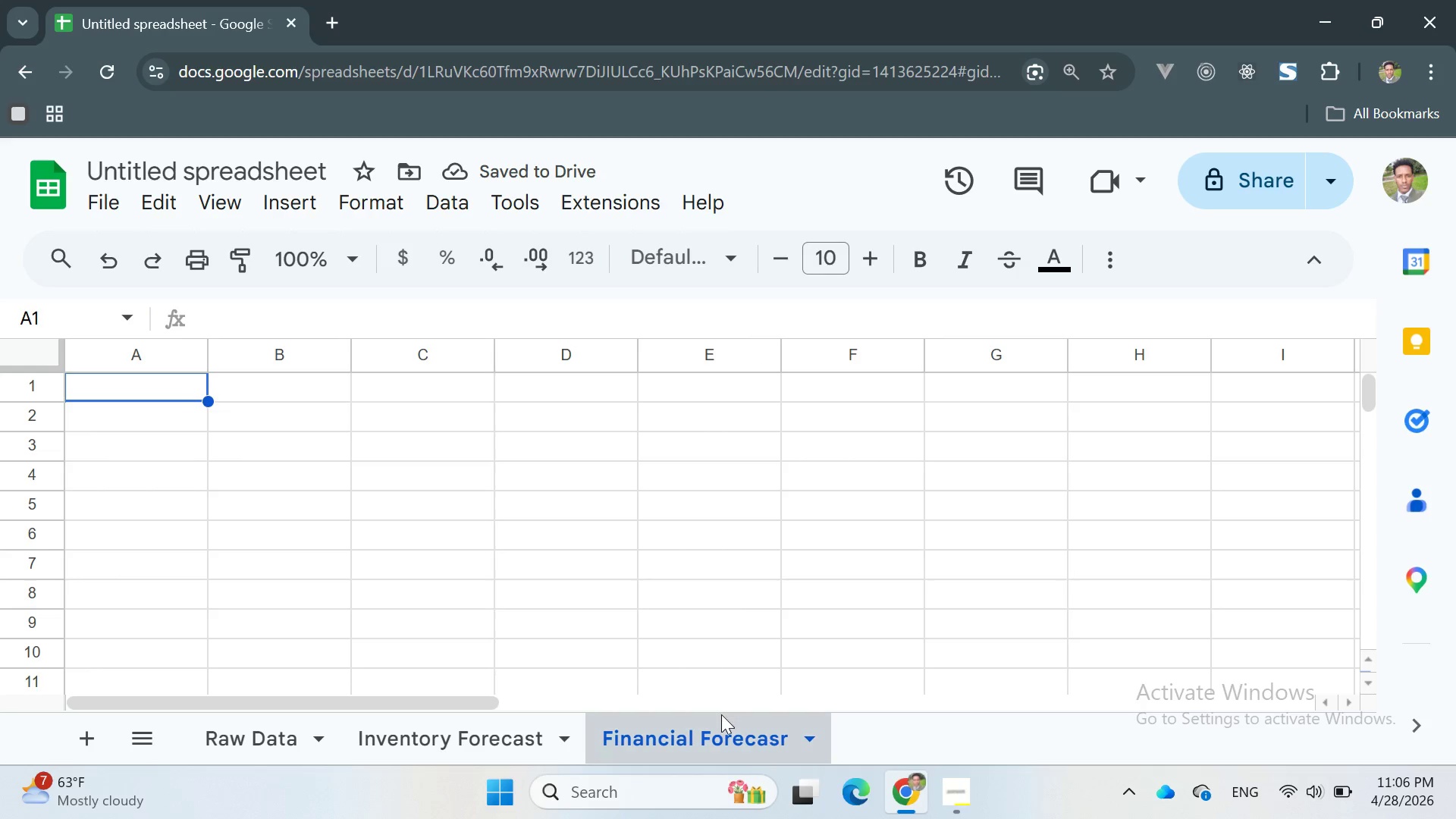 
right_click([721, 730])
 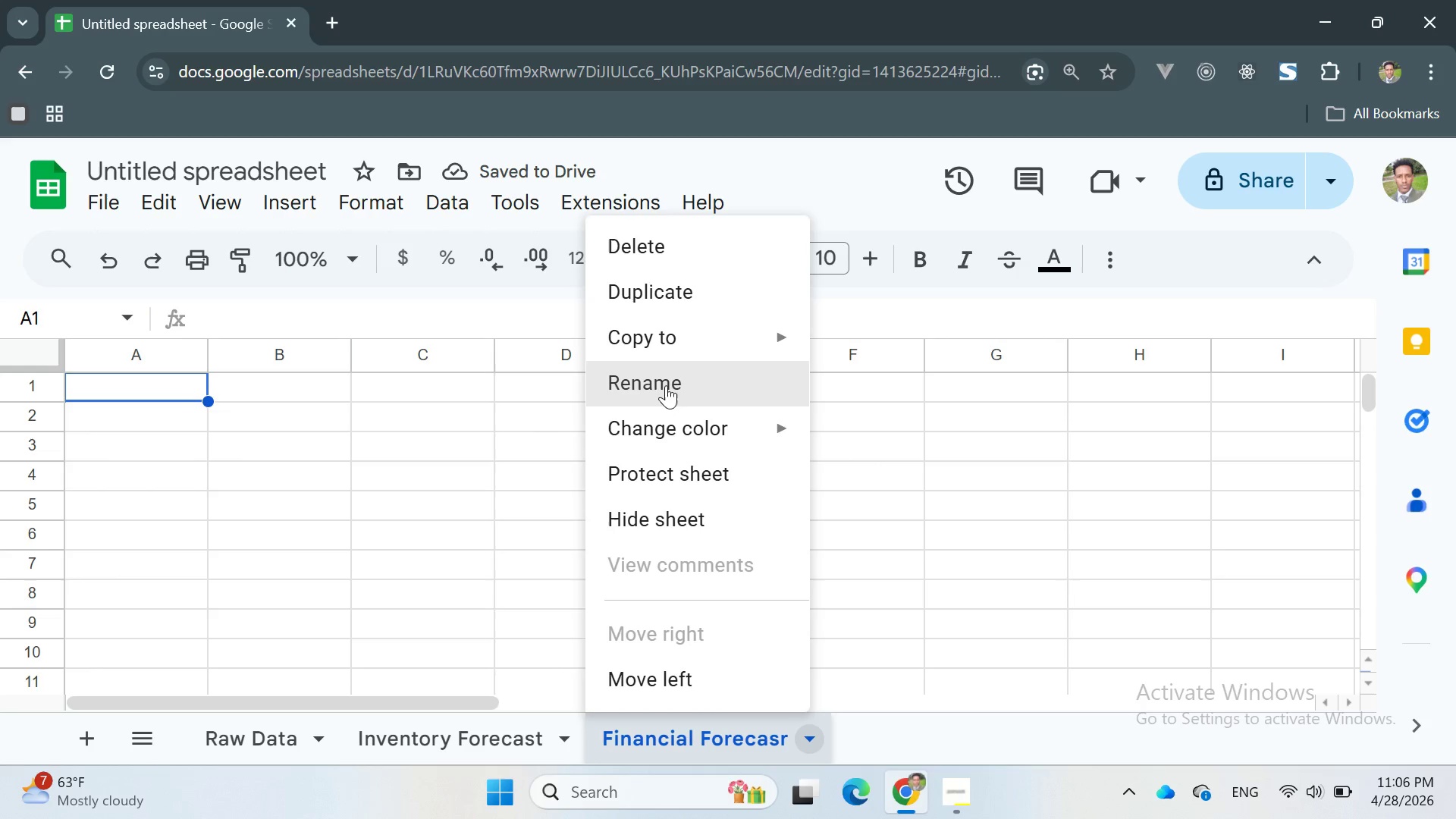 
left_click([664, 377])
 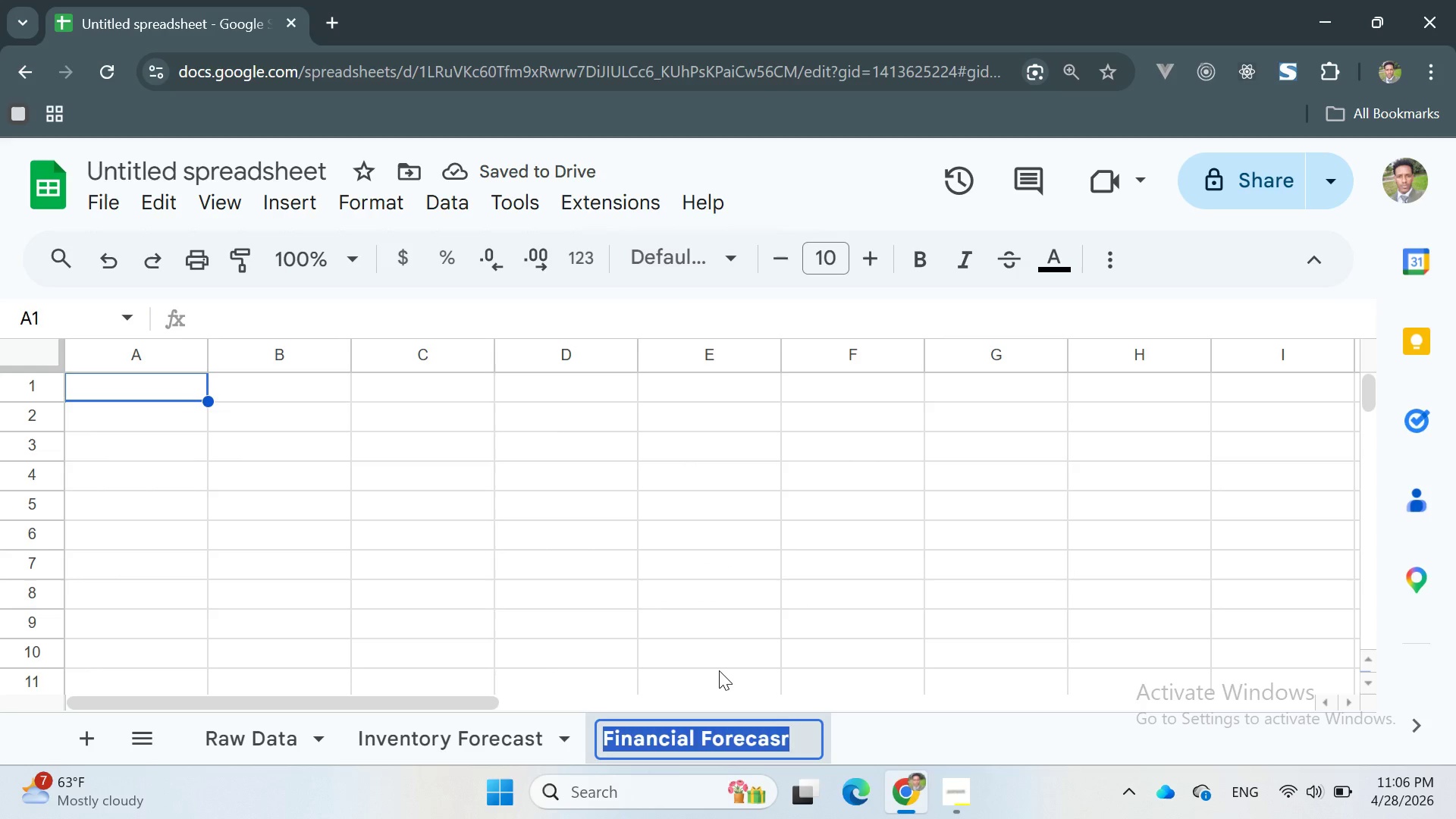 
key(ArrowRight)
 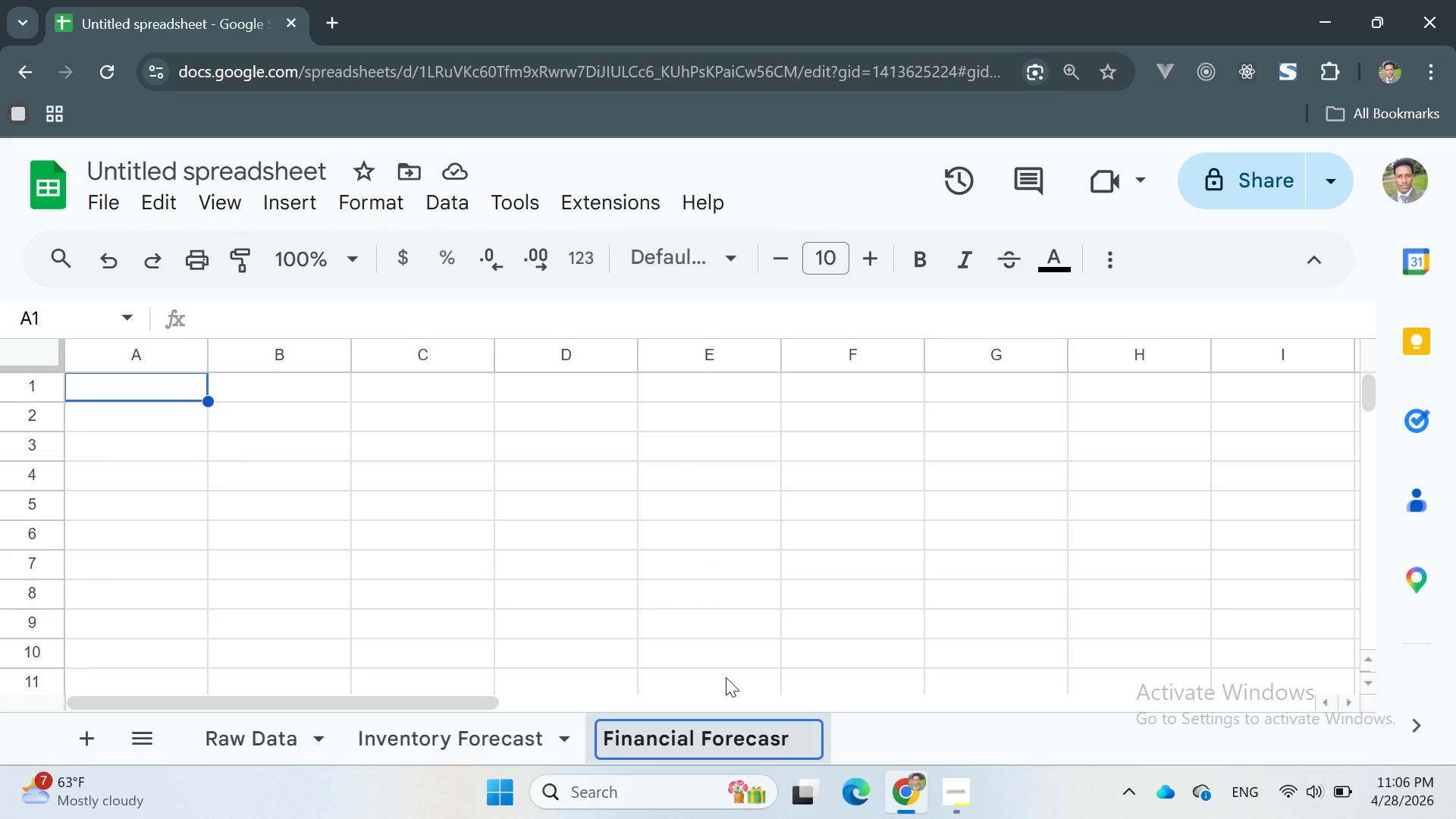 
key(Backspace)
 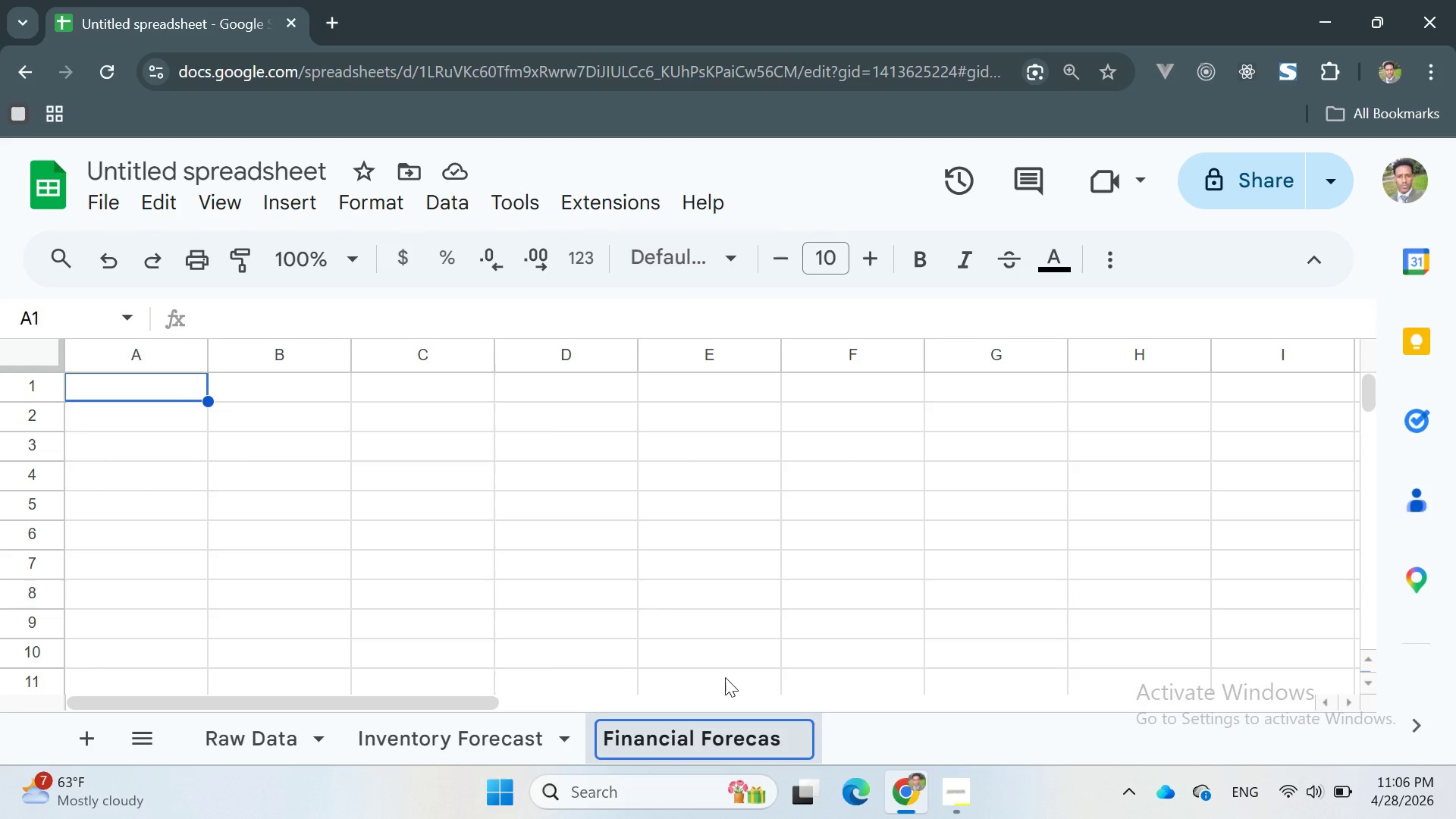 
key(T)
 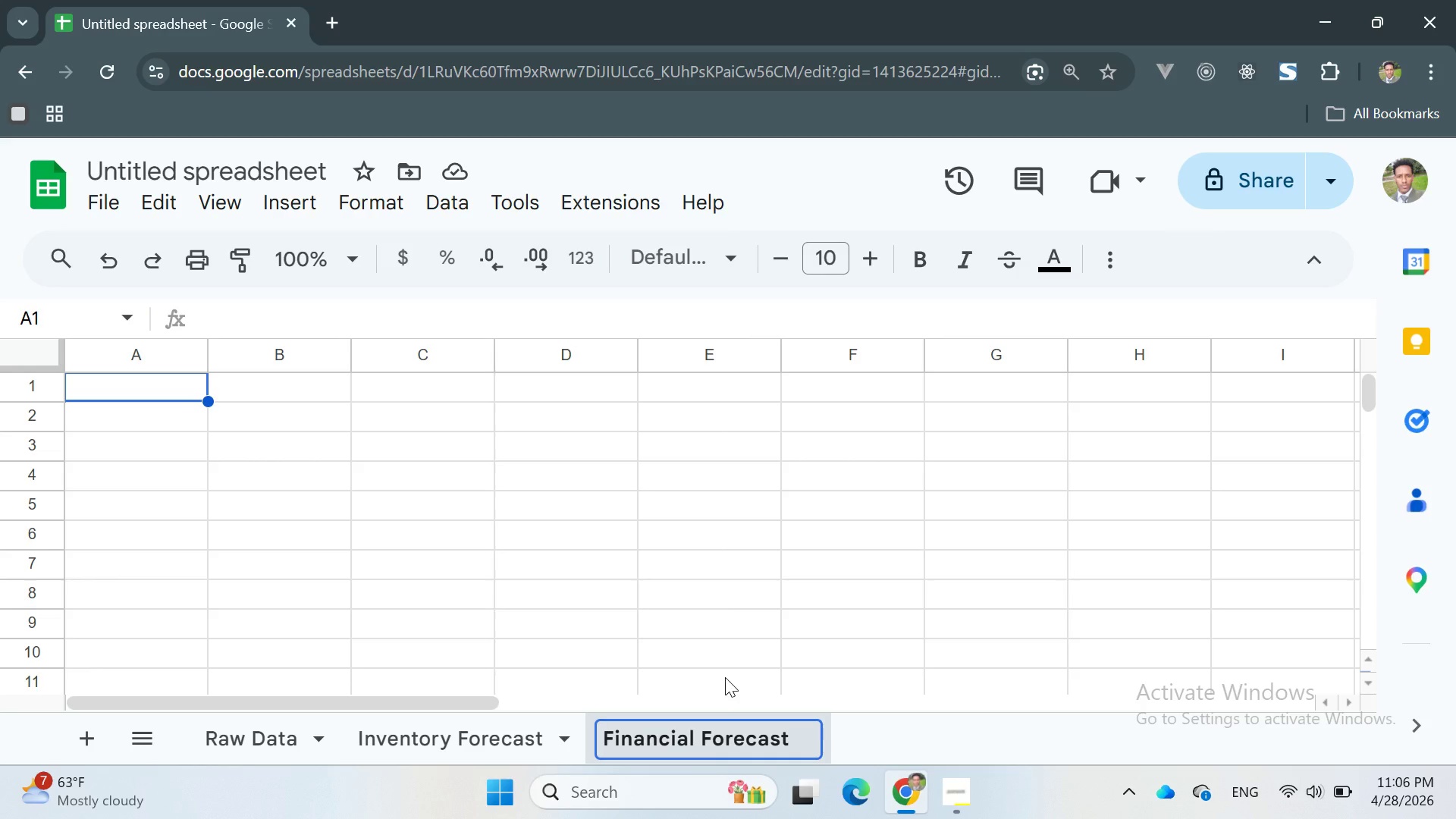 
key(Enter)
 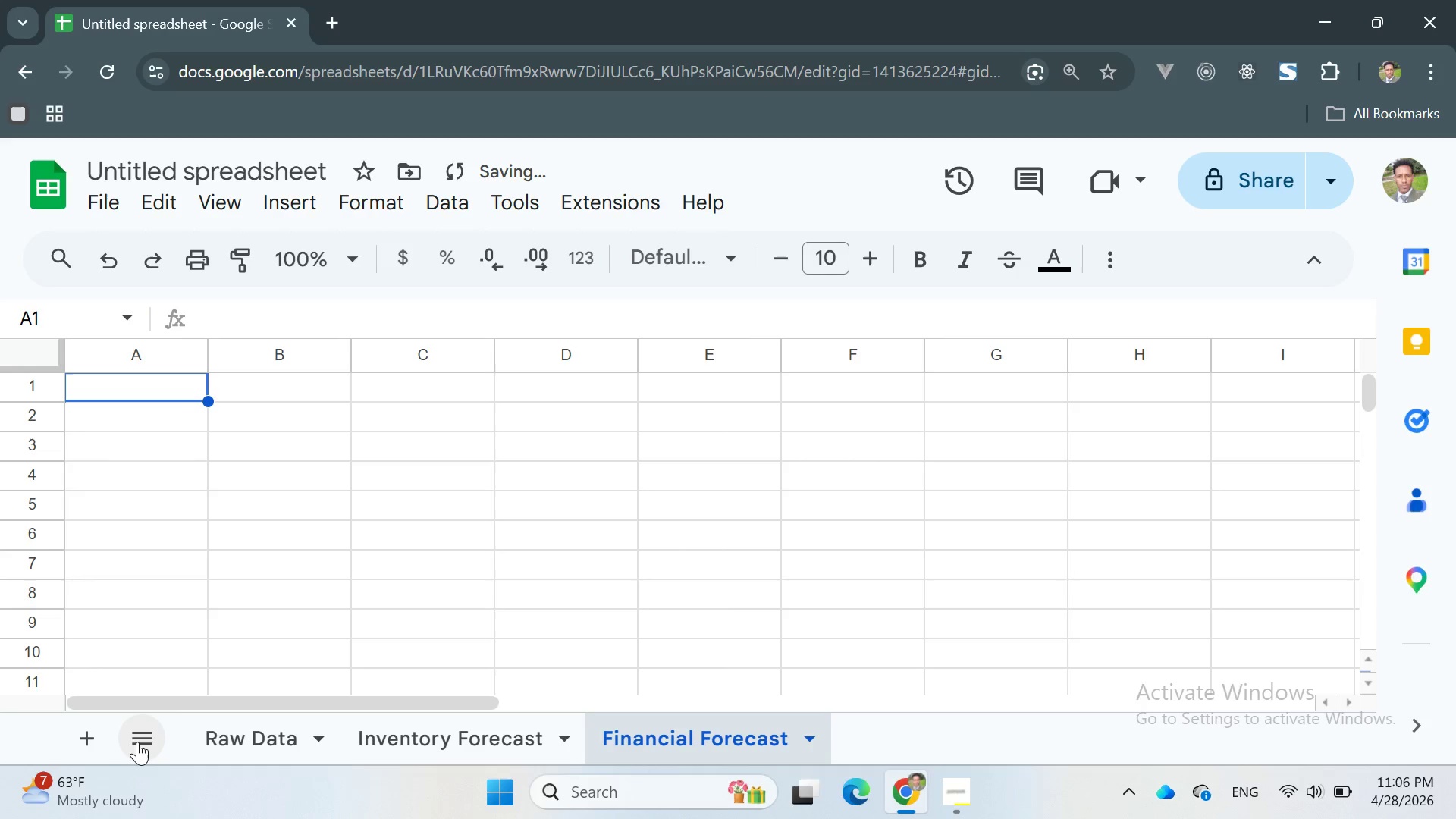 
double_click([77, 738])
 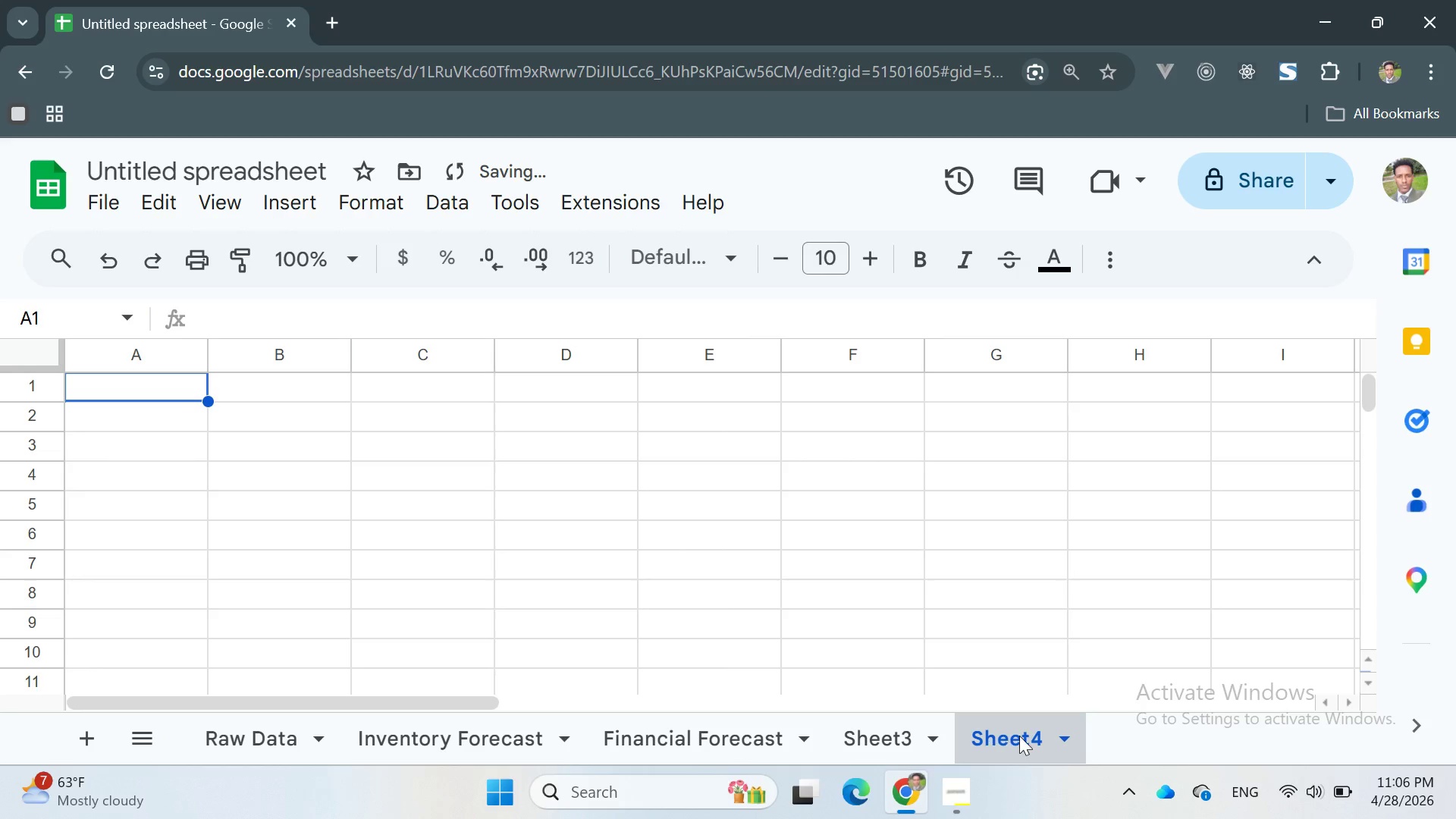 
key(Control+Z)
 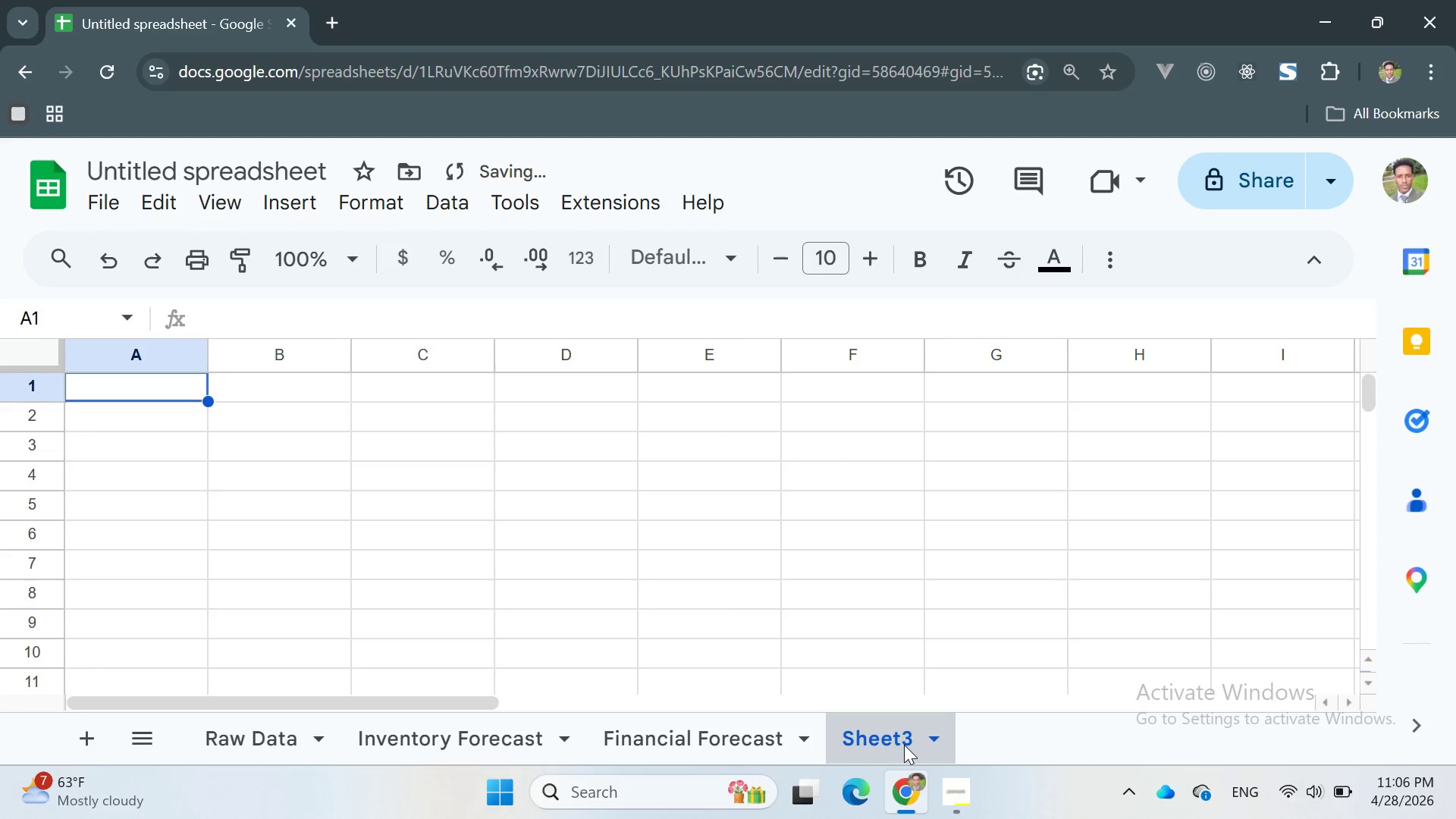 
right_click([903, 745])
 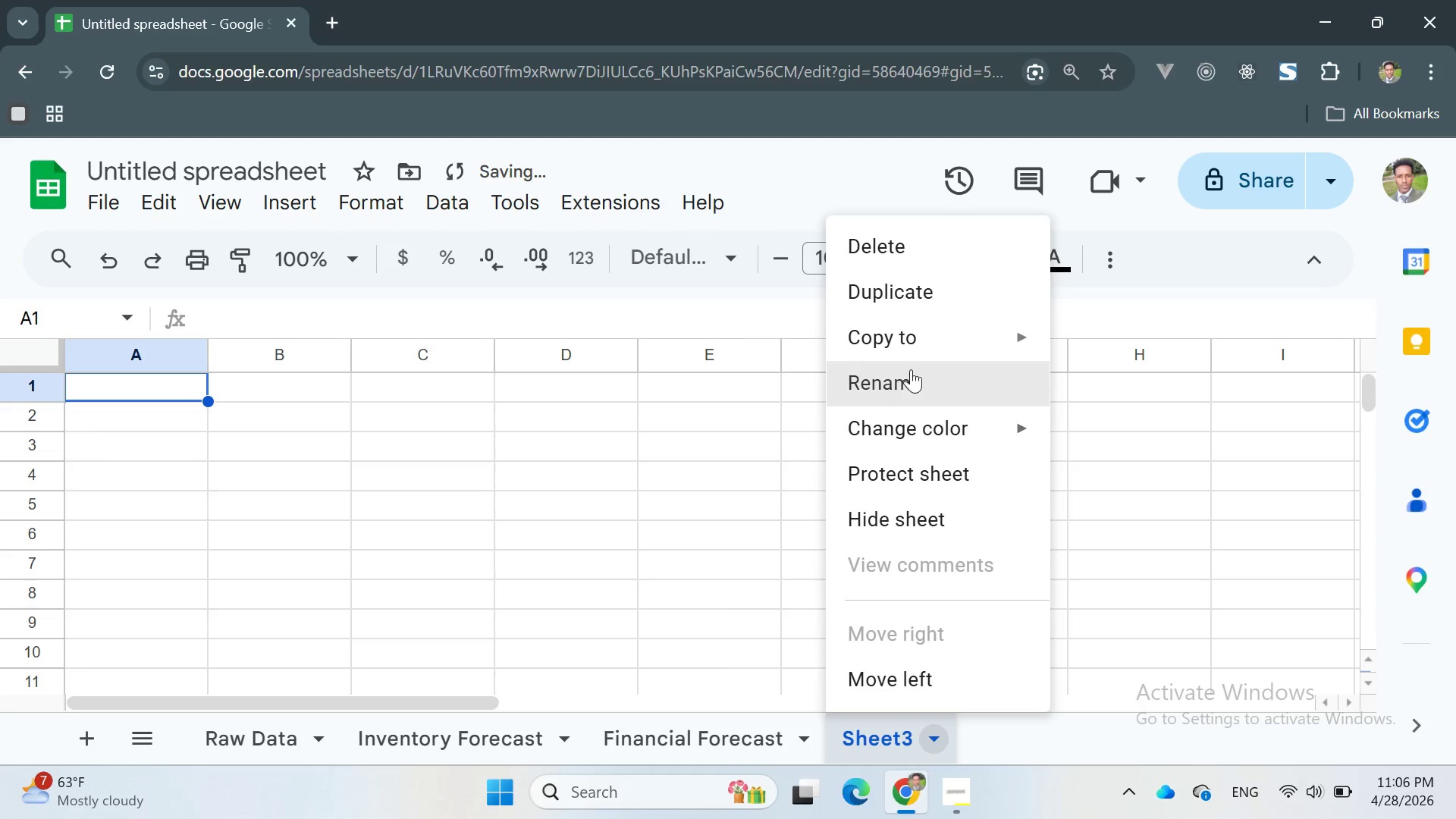 
left_click([911, 369])
 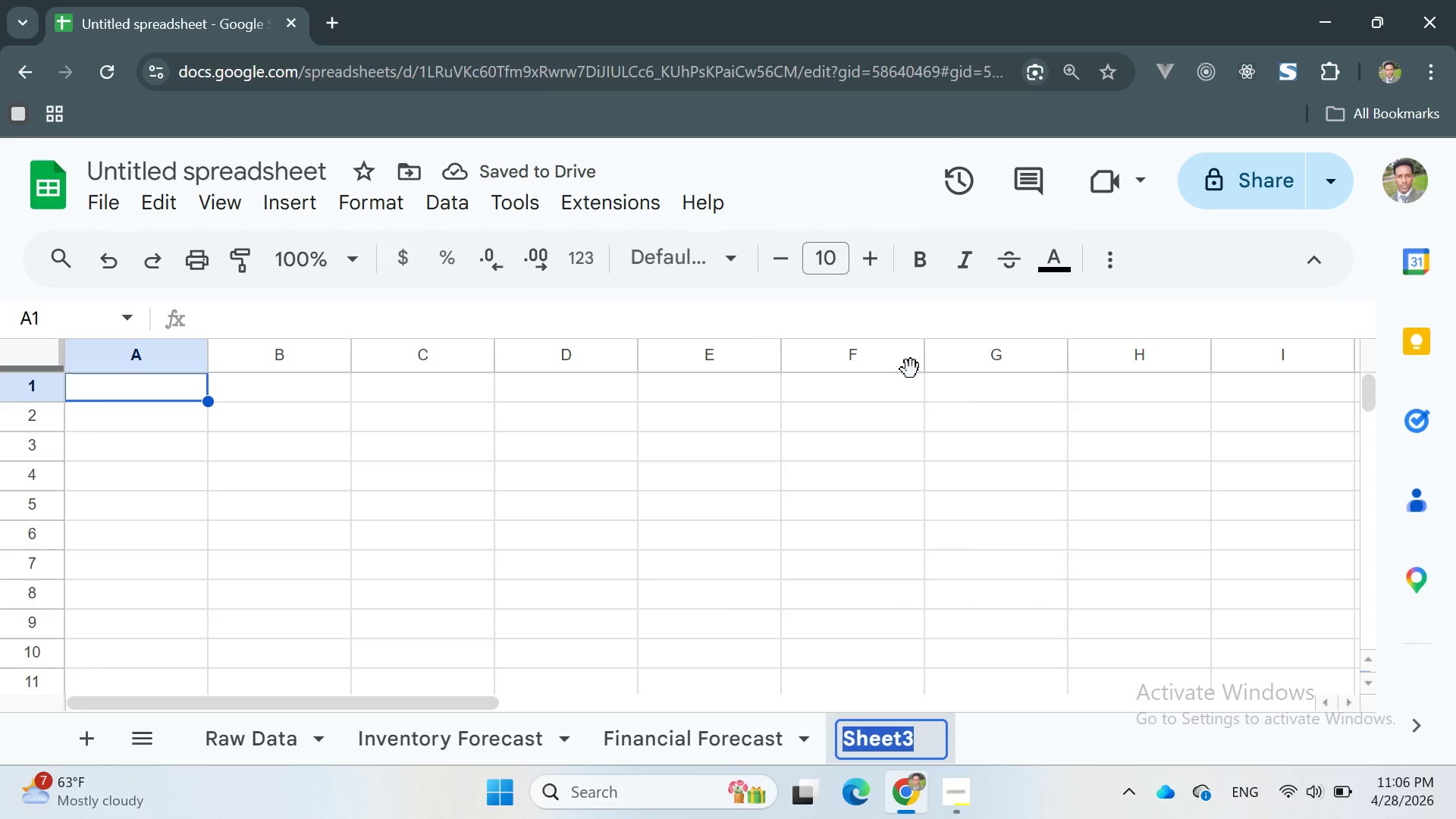 
type(Dashon)
key(Backspace)
type(ard)
 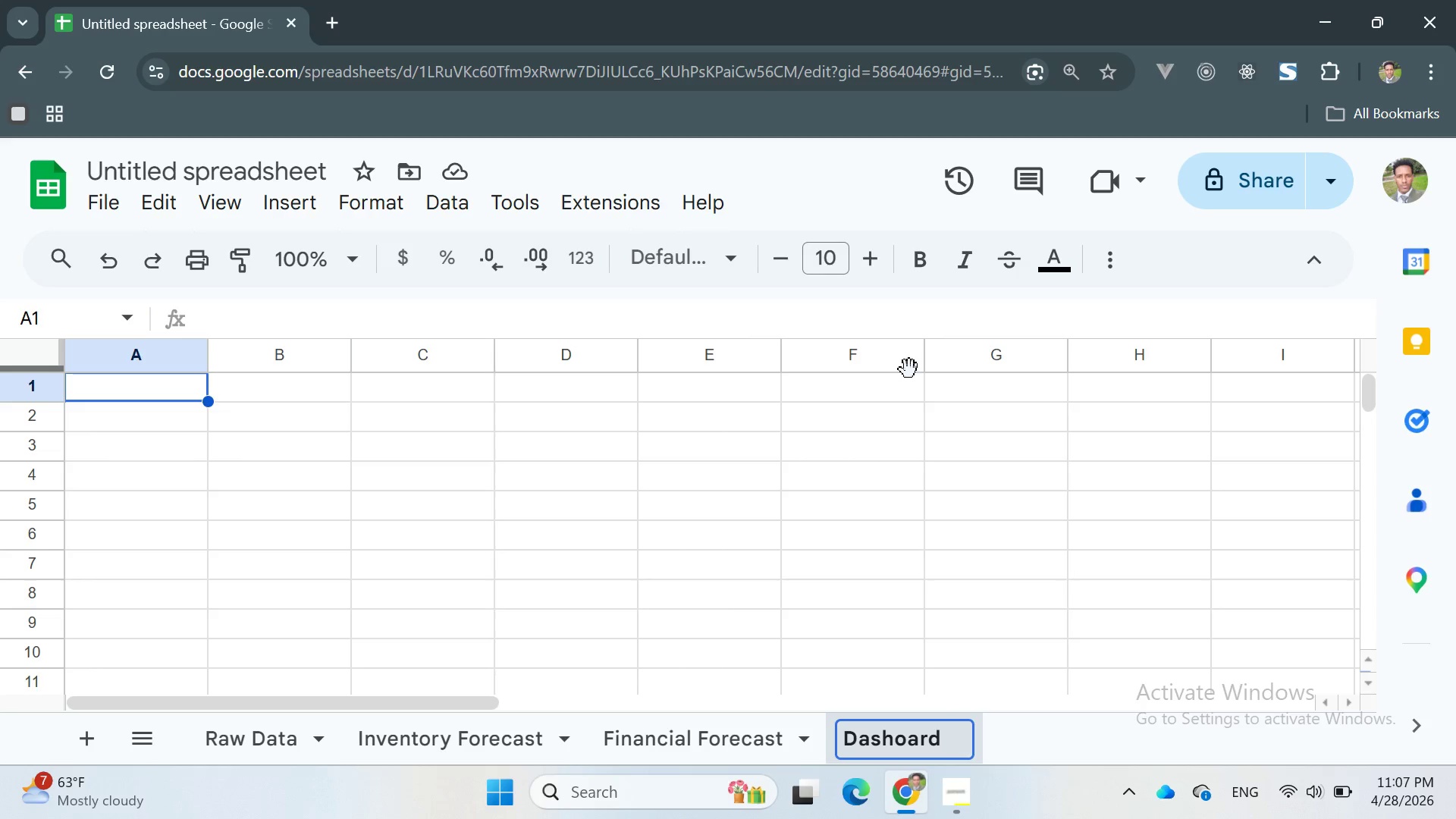 
key(Enter)
 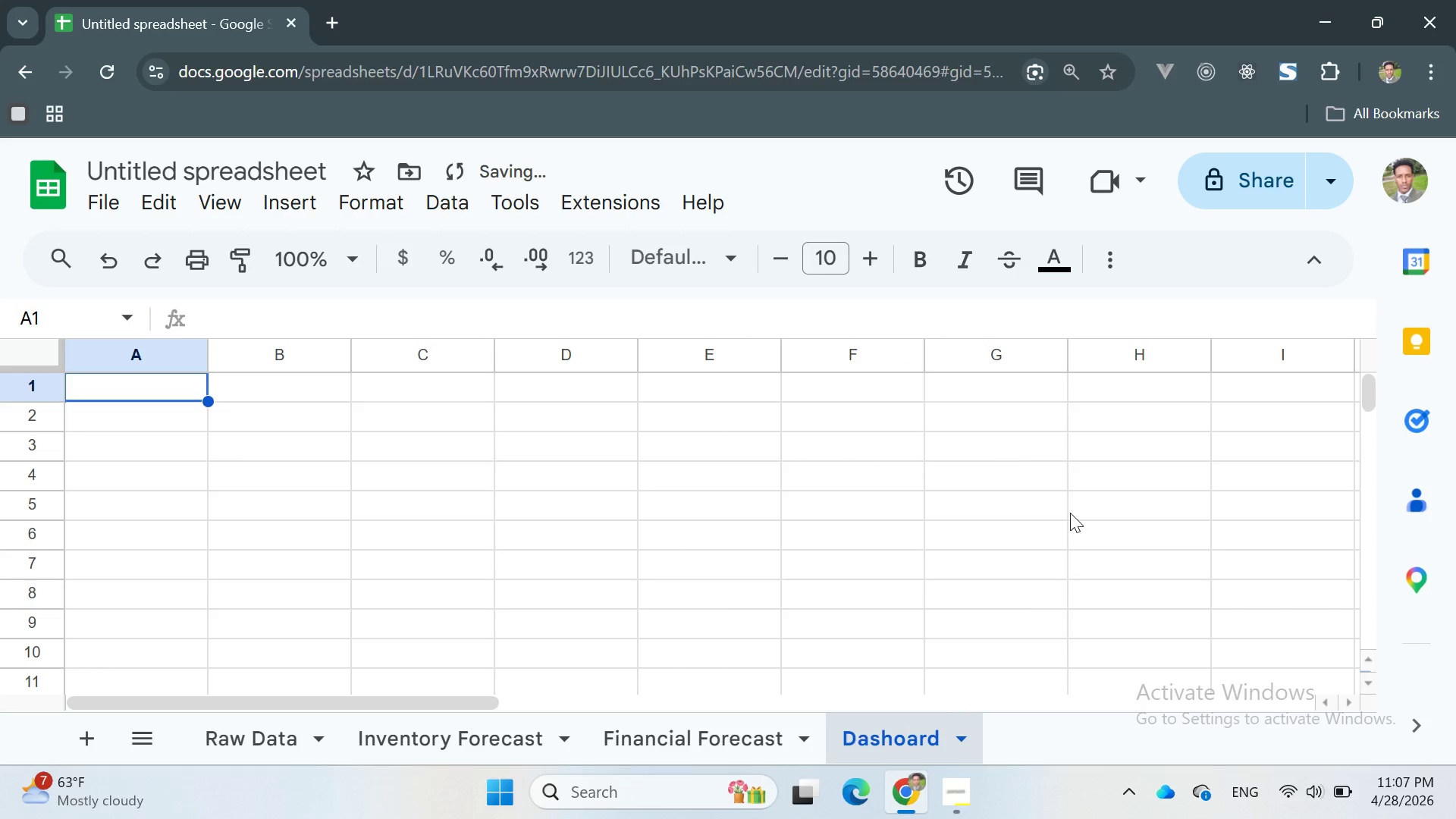 
right_click([895, 730])
 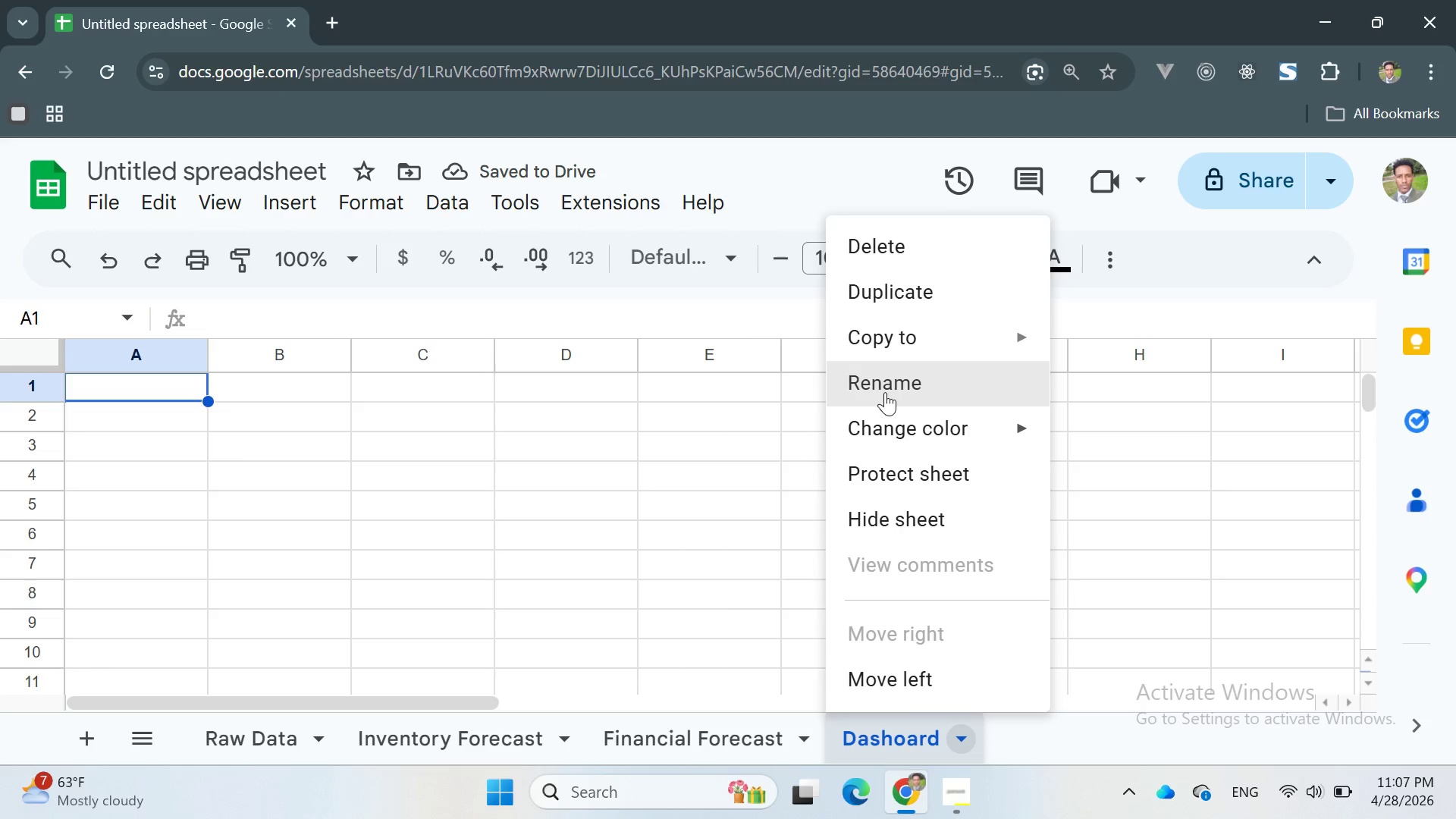 
left_click([883, 383])
 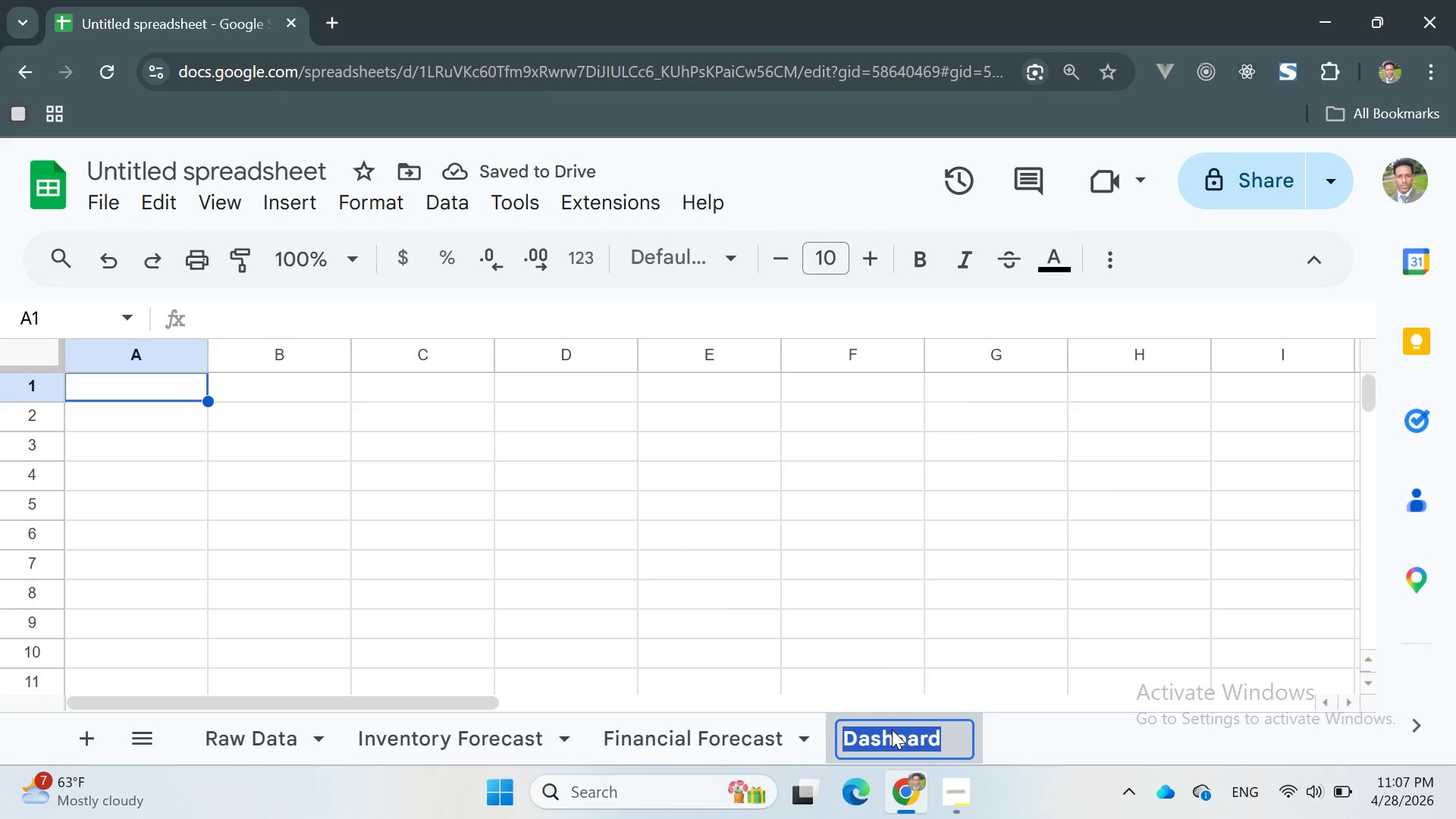 
left_click([886, 733])
 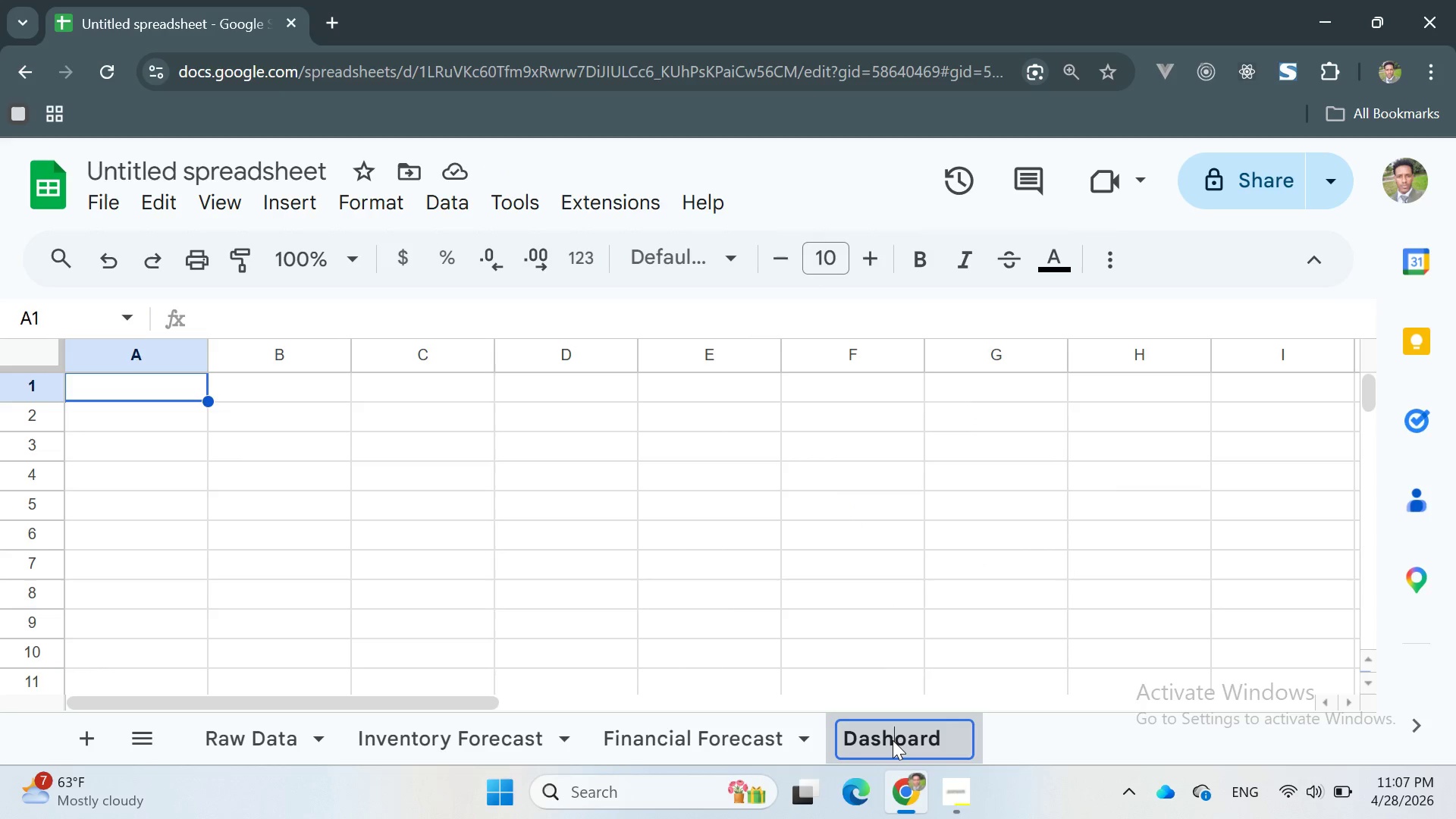 
key(B)
 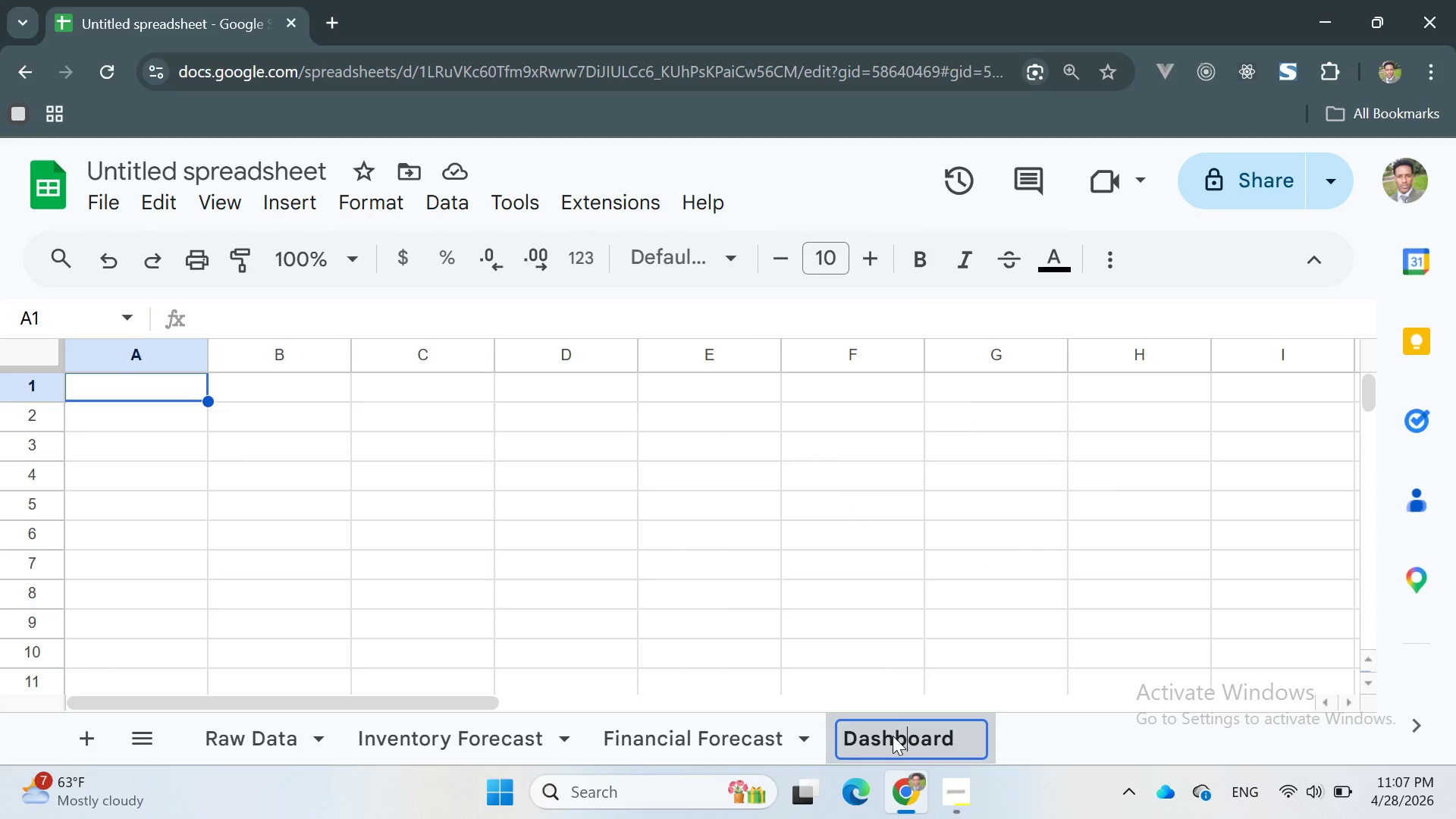 
key(Enter)
 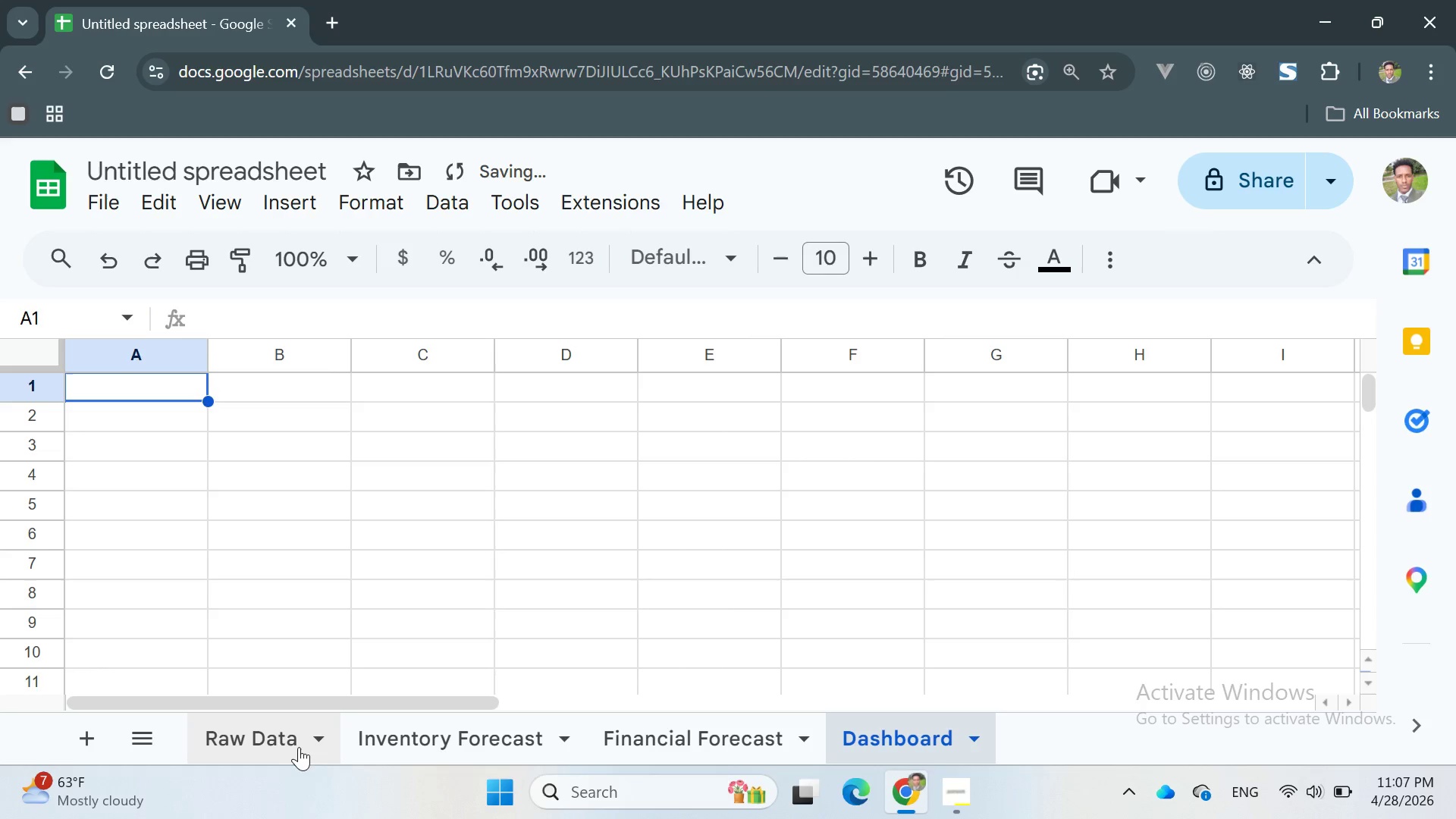 
left_click([298, 747])
 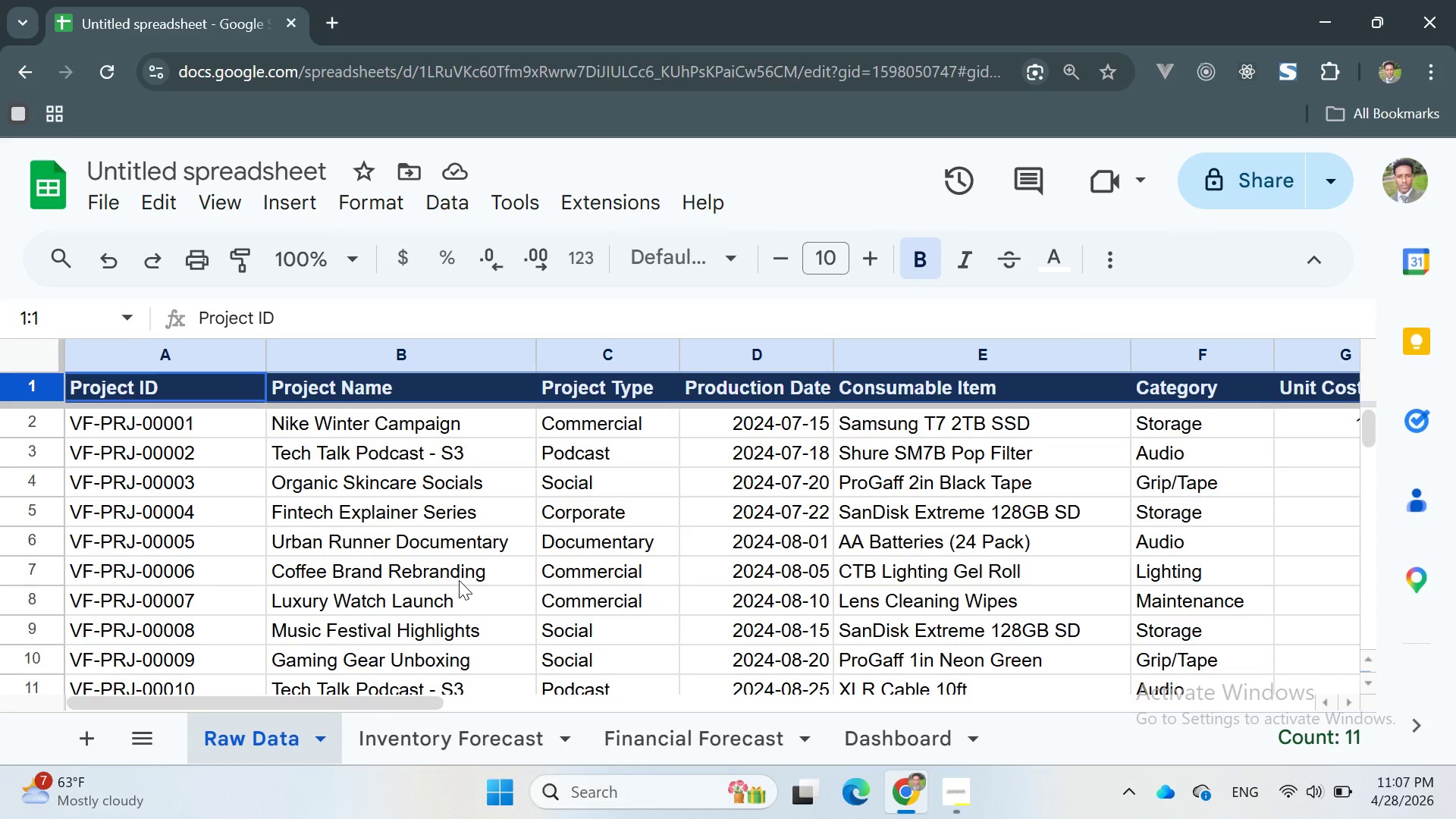 
wait(11.55)
 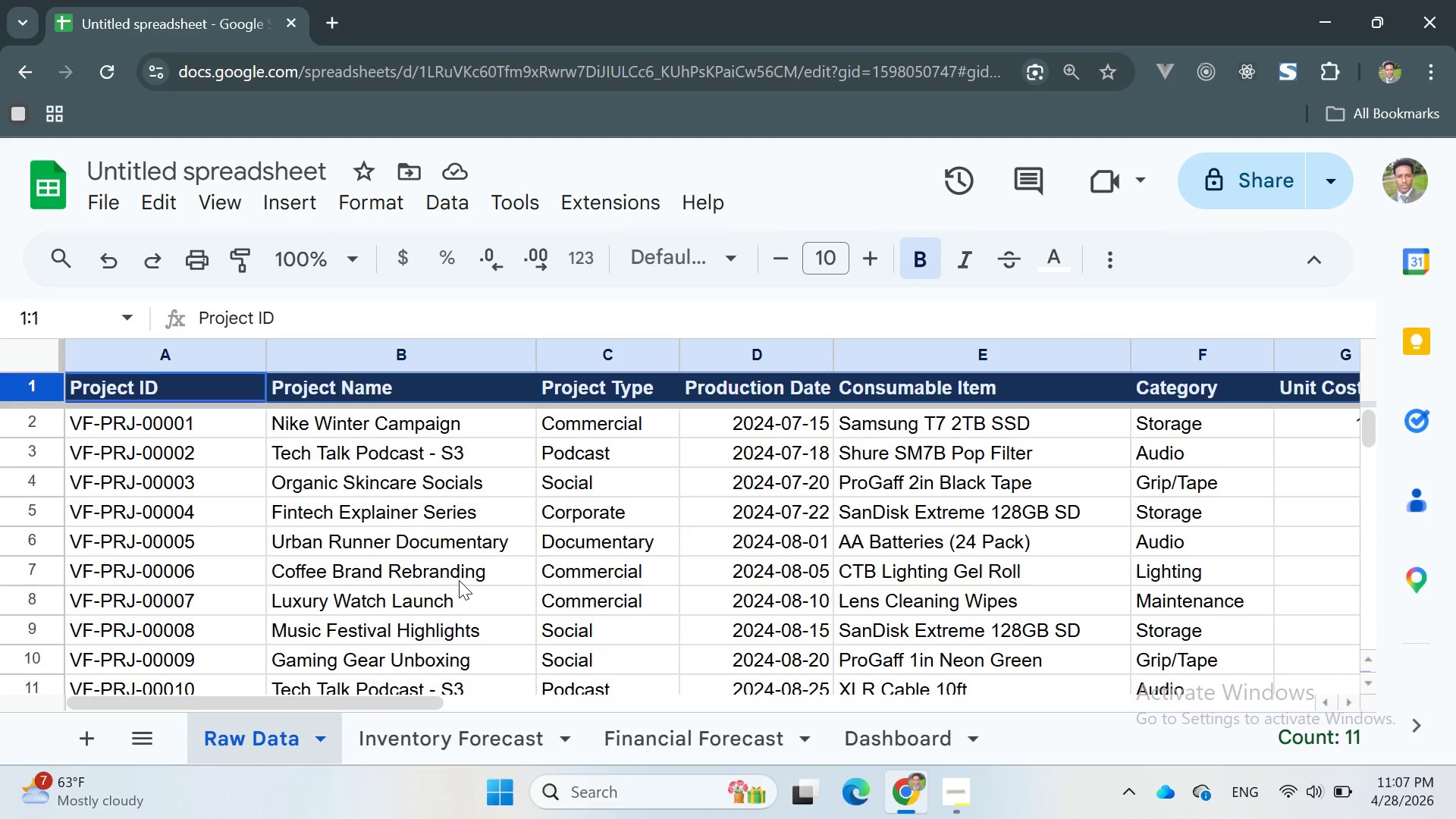 
left_click_drag(start_coordinate=[74, 418], to_coordinate=[542, 651])
 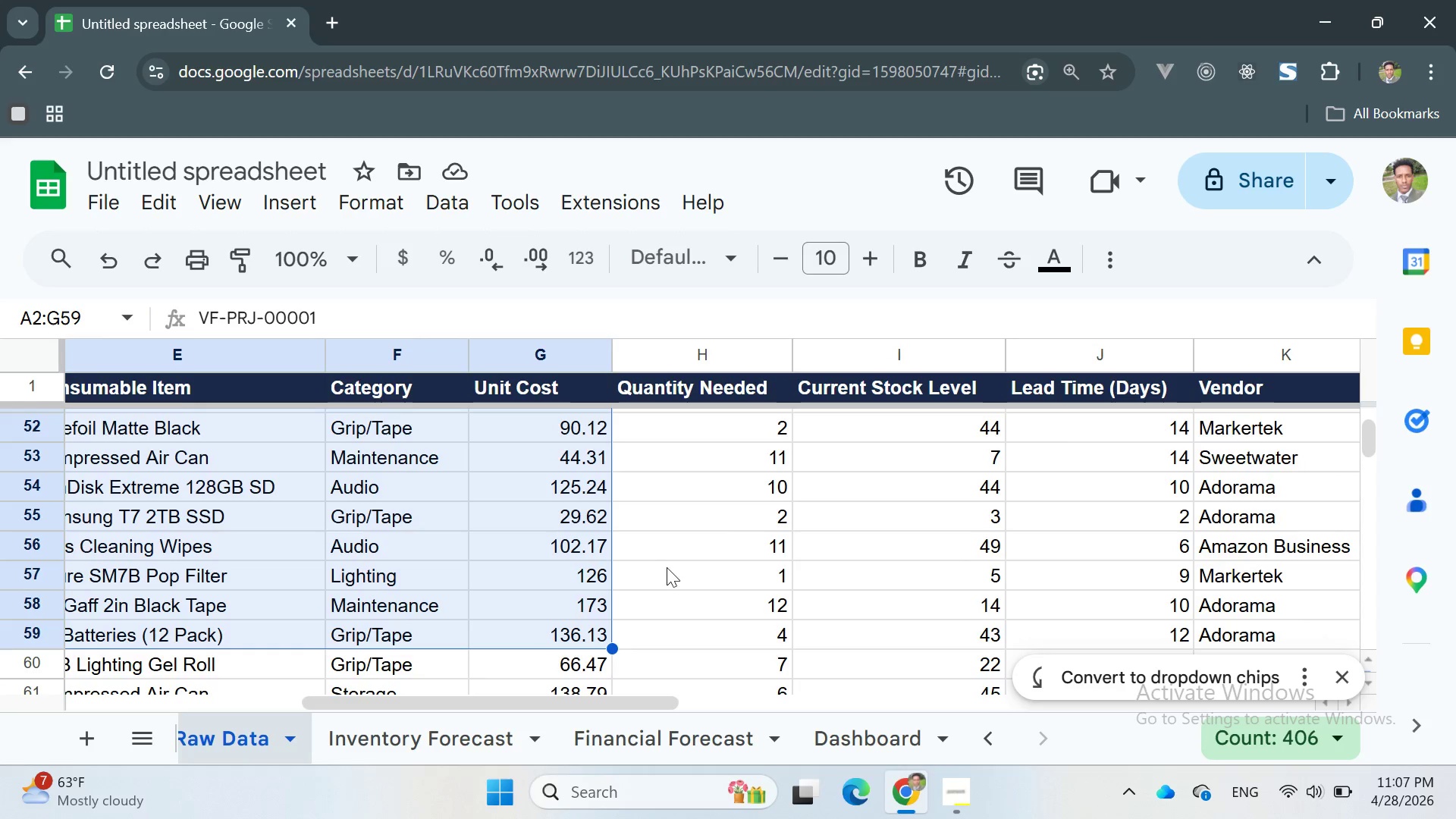 
left_click([669, 566])
 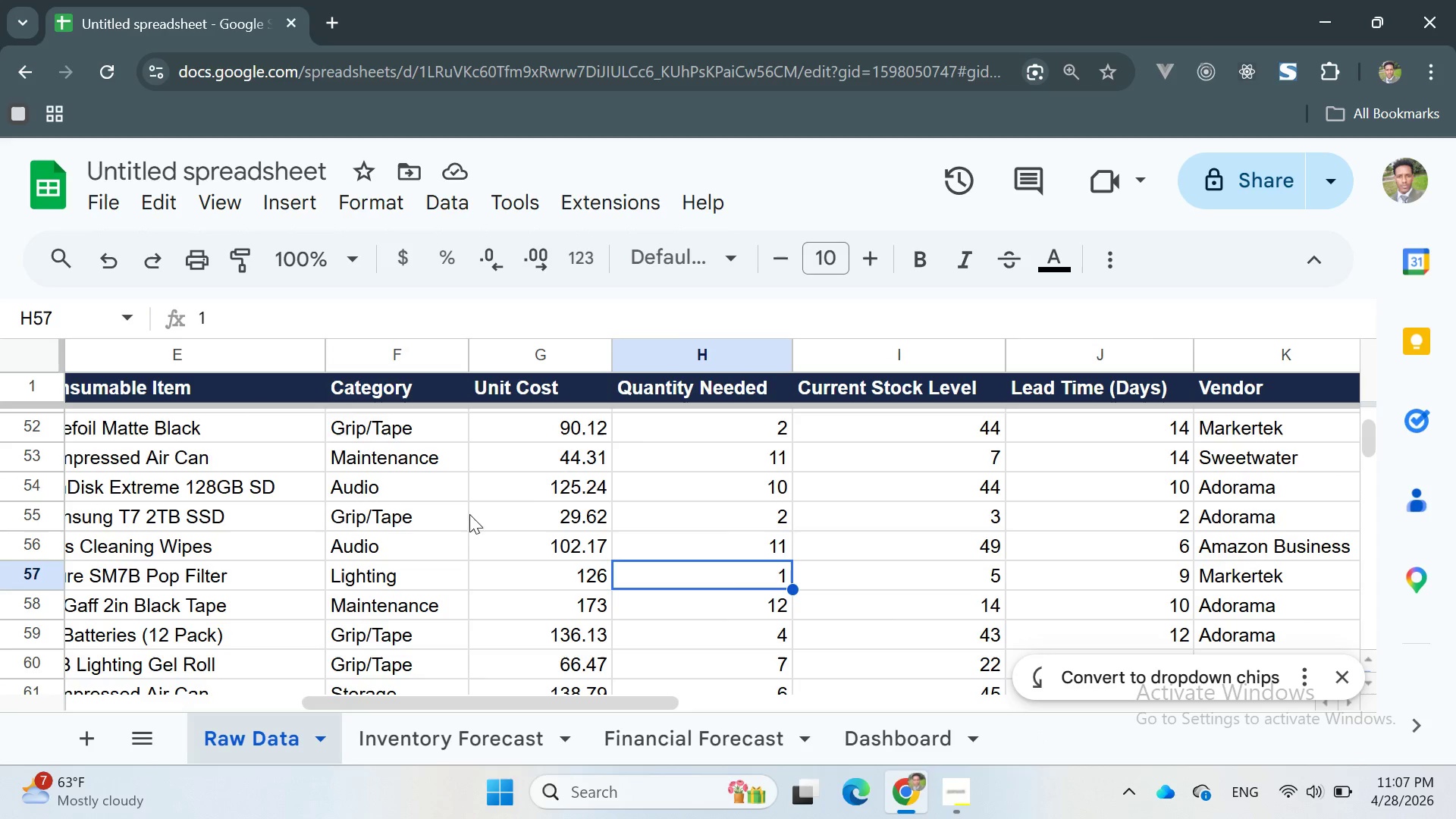 
left_click([529, 431])
 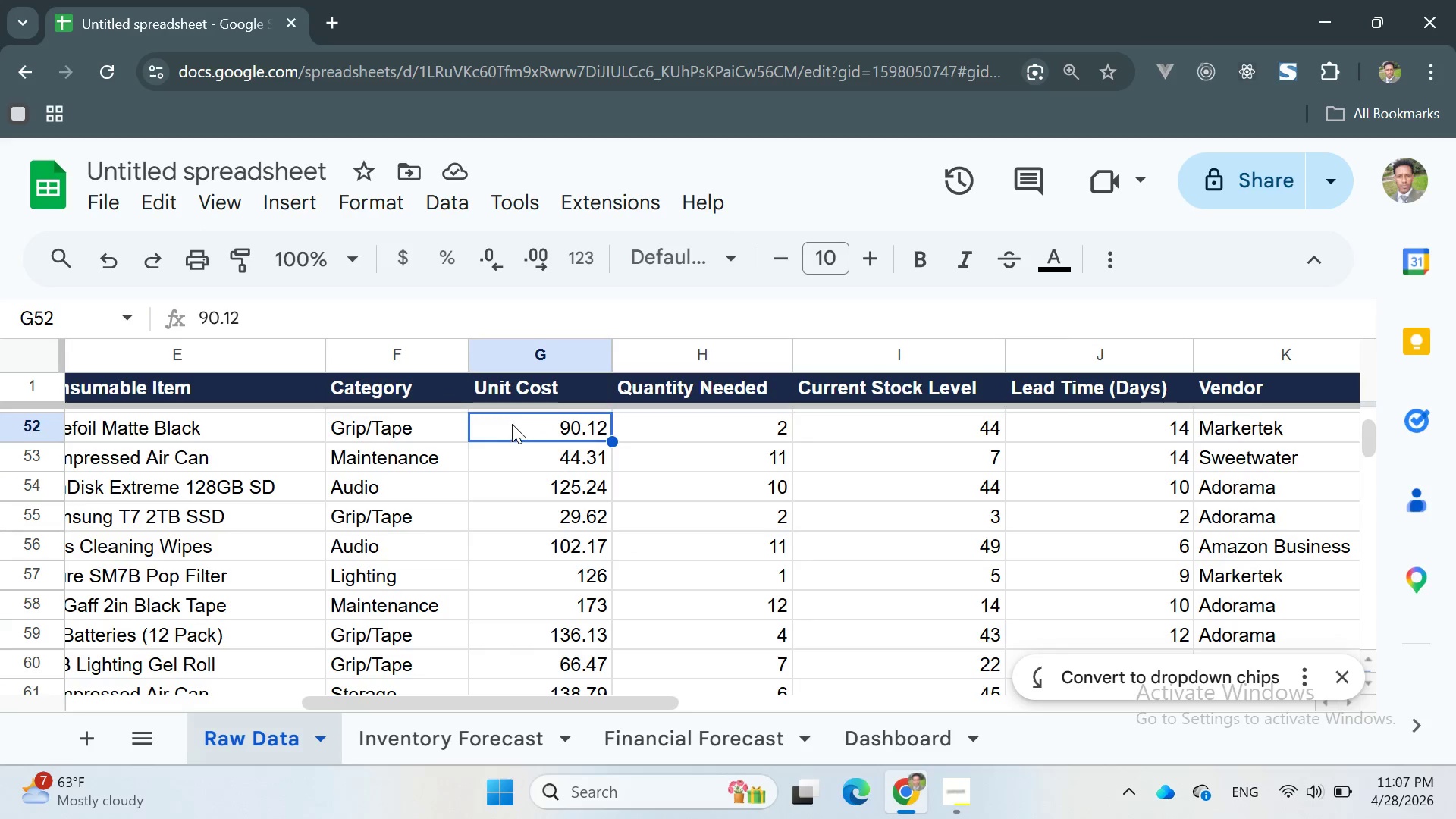 
left_click_drag(start_coordinate=[512, 424], to_coordinate=[607, 504])
 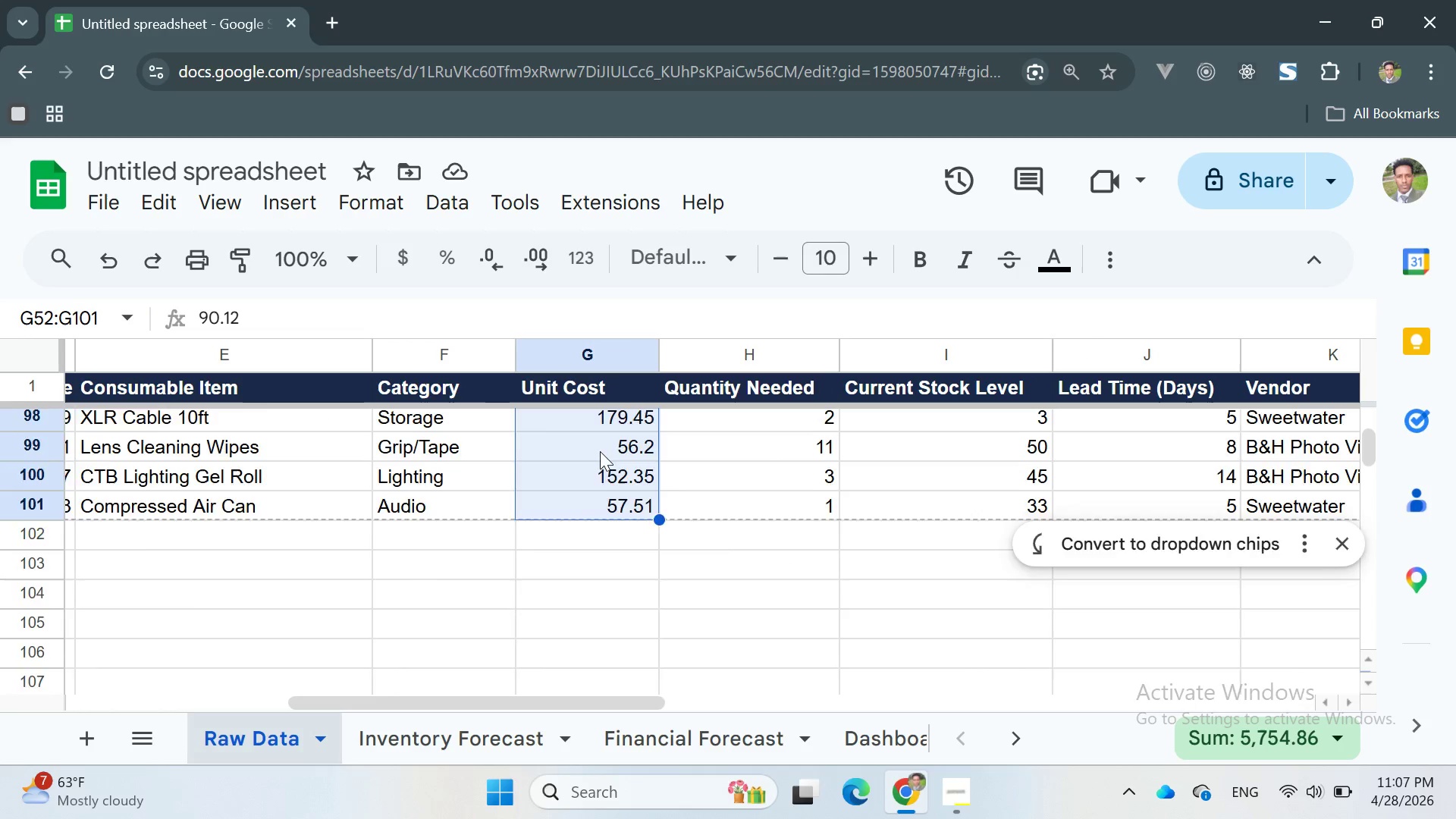 
left_click([591, 450])
 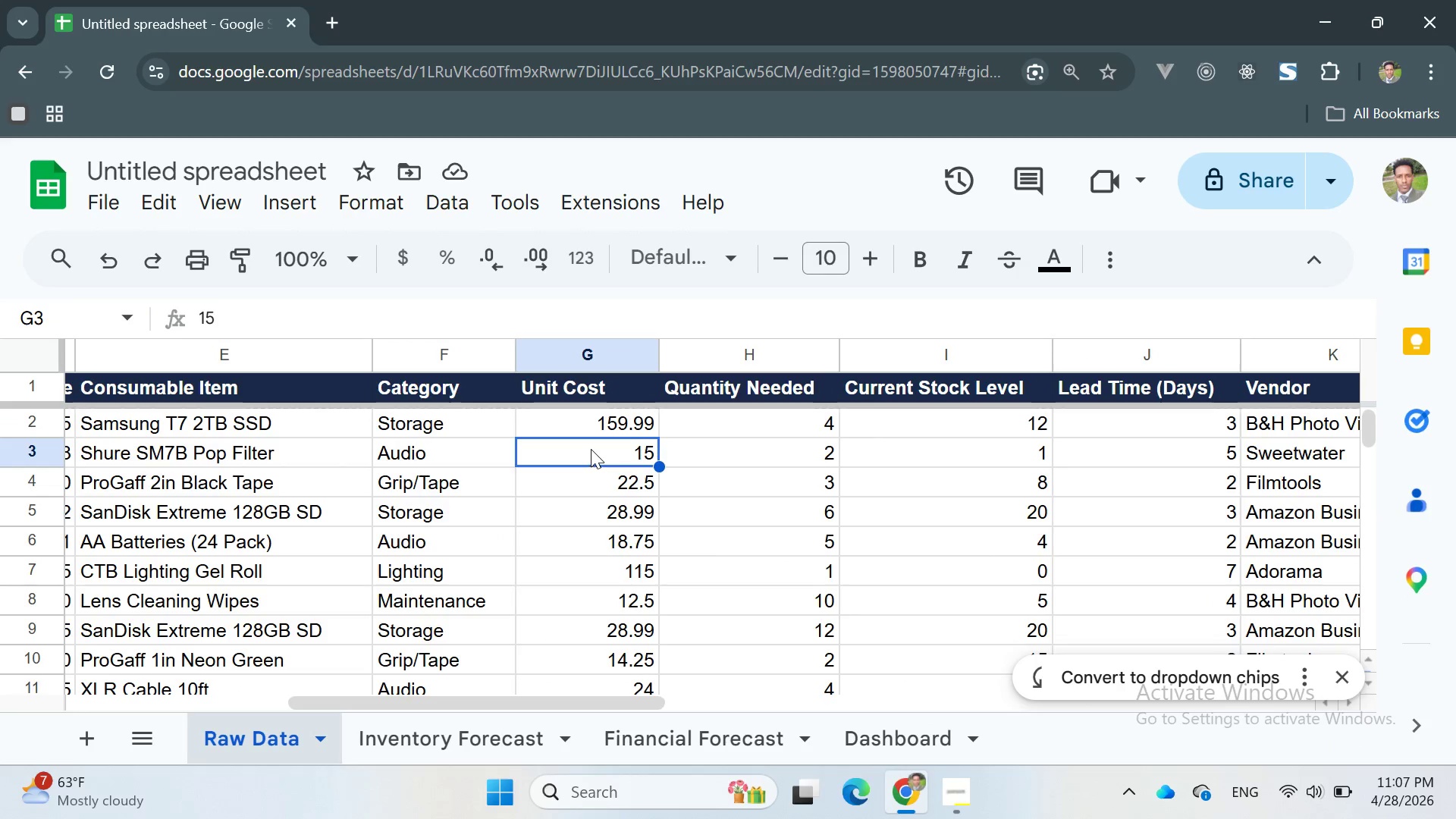 
scroll: coordinate [591, 447], scroll_direction: up, amount: 40.0
 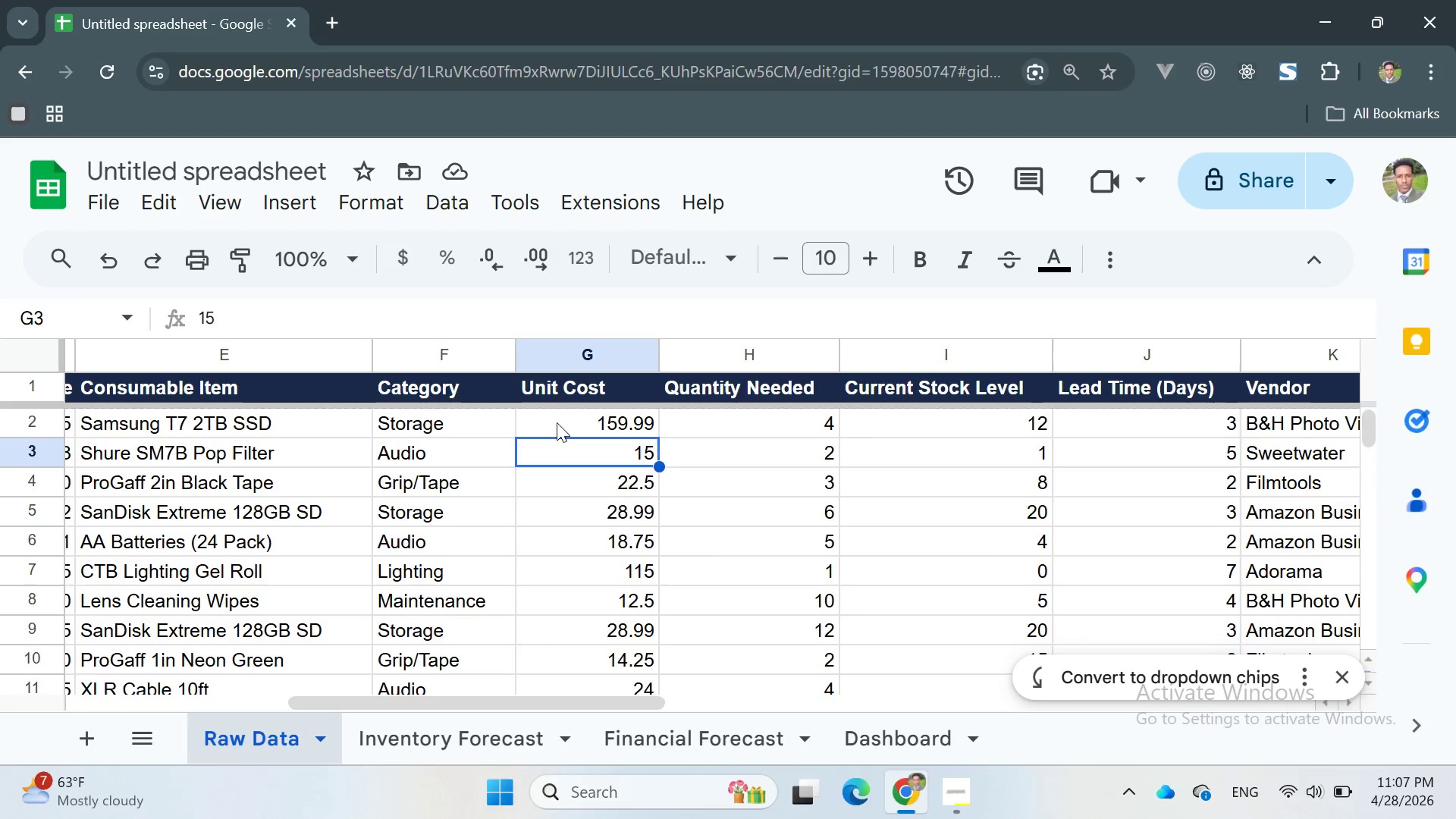 
left_click([556, 422])
 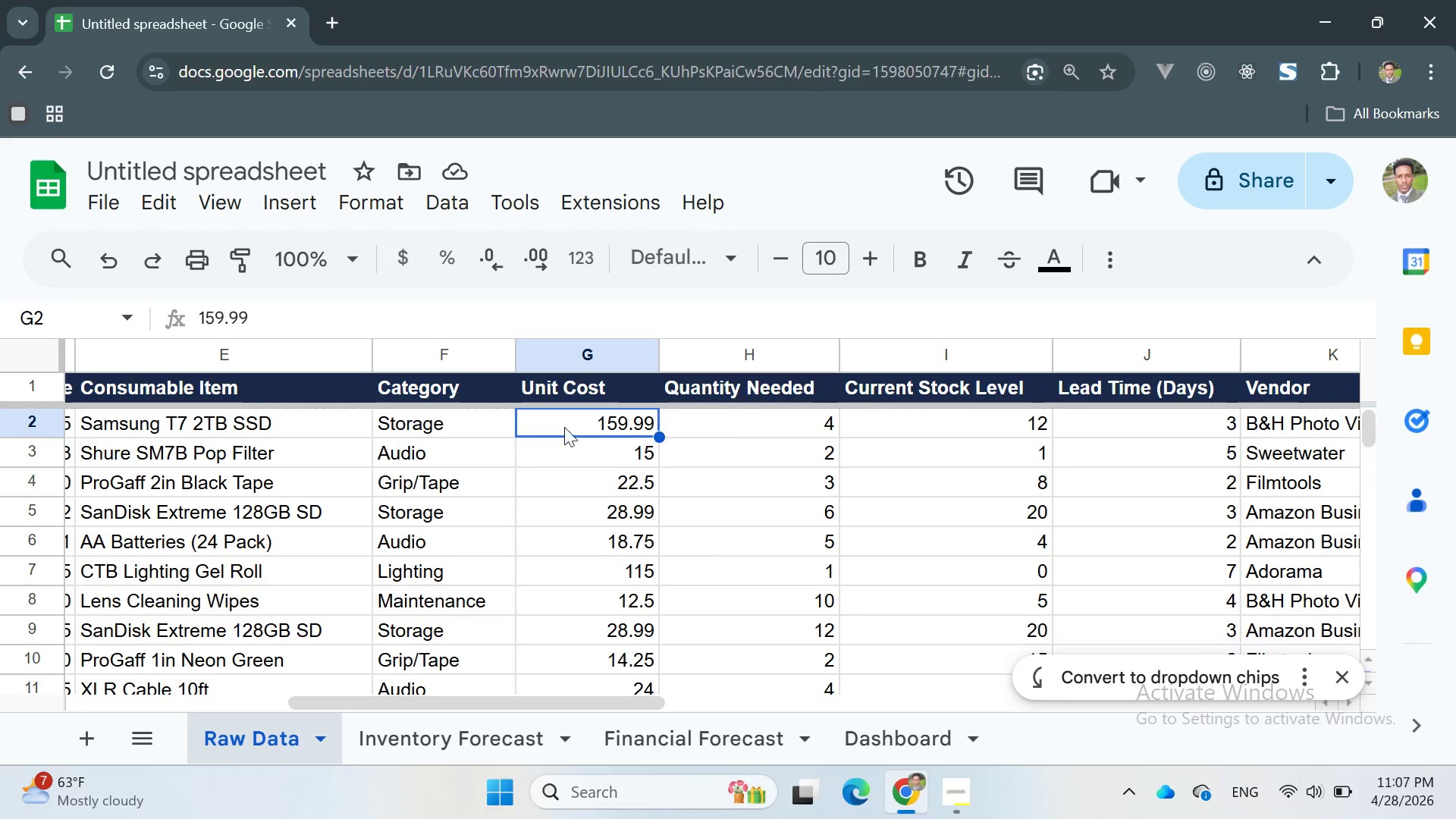 
left_click_drag(start_coordinate=[553, 422], to_coordinate=[663, 554])
 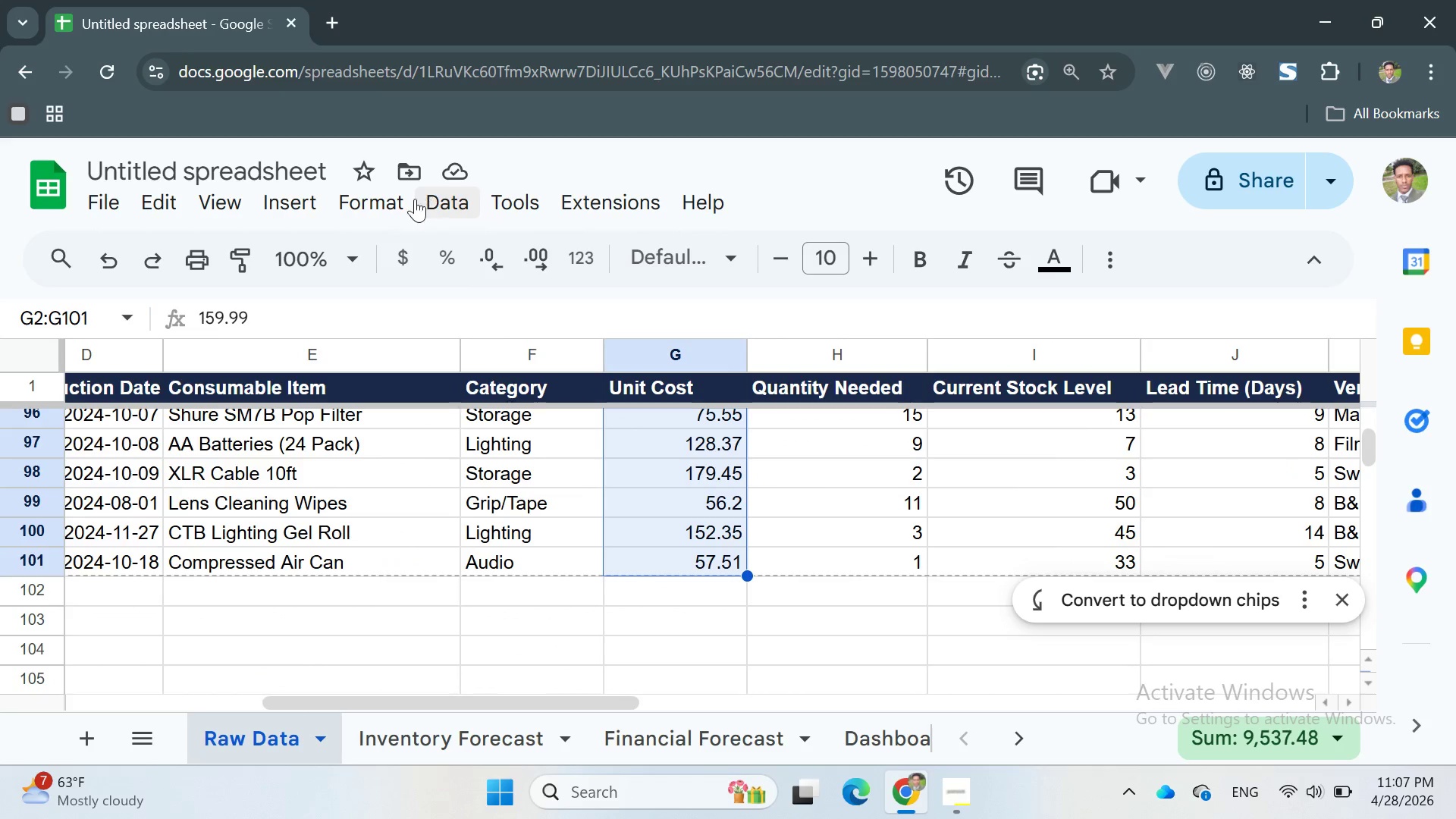 
left_click([387, 204])
 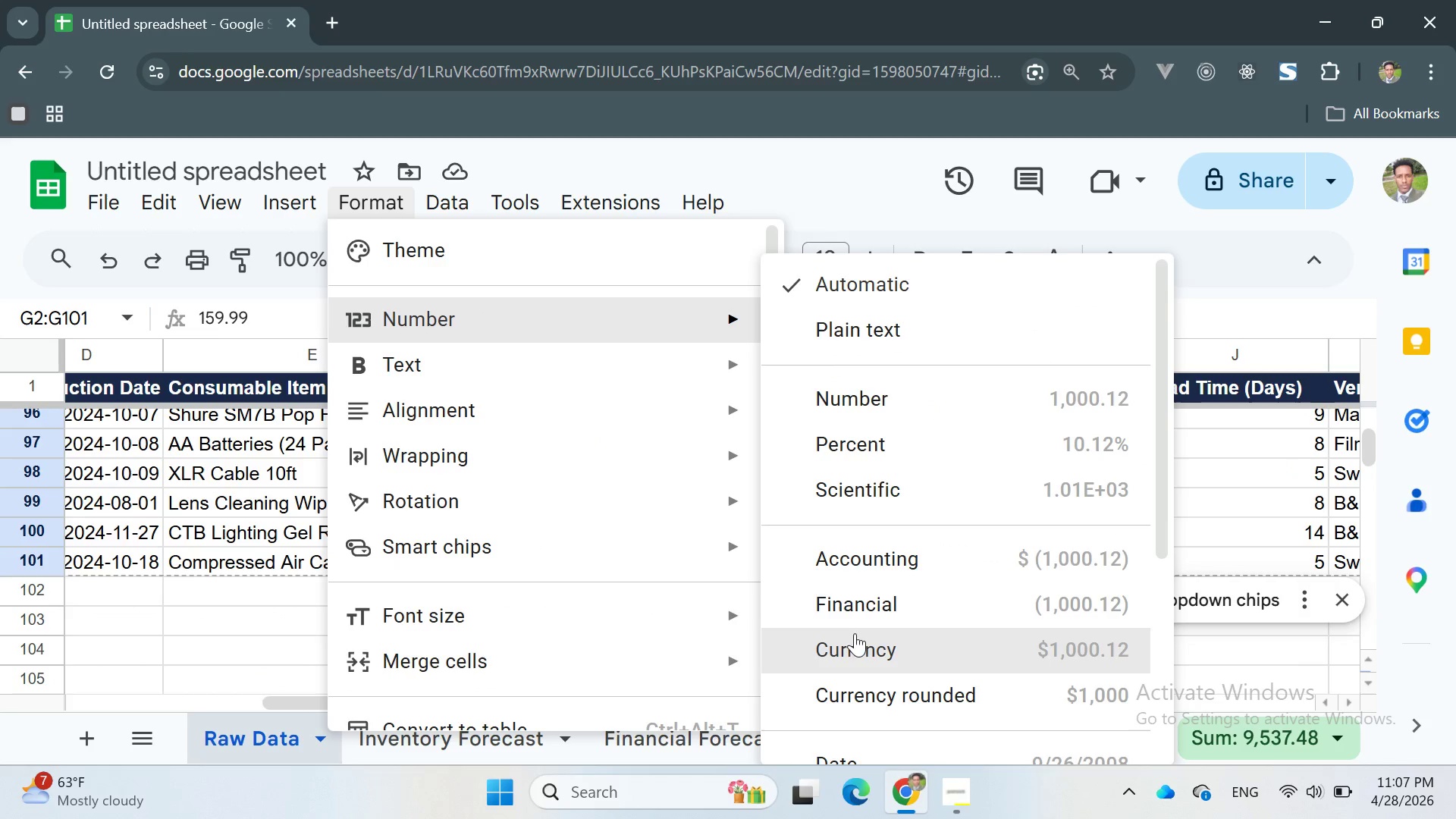 
left_click([852, 647])
 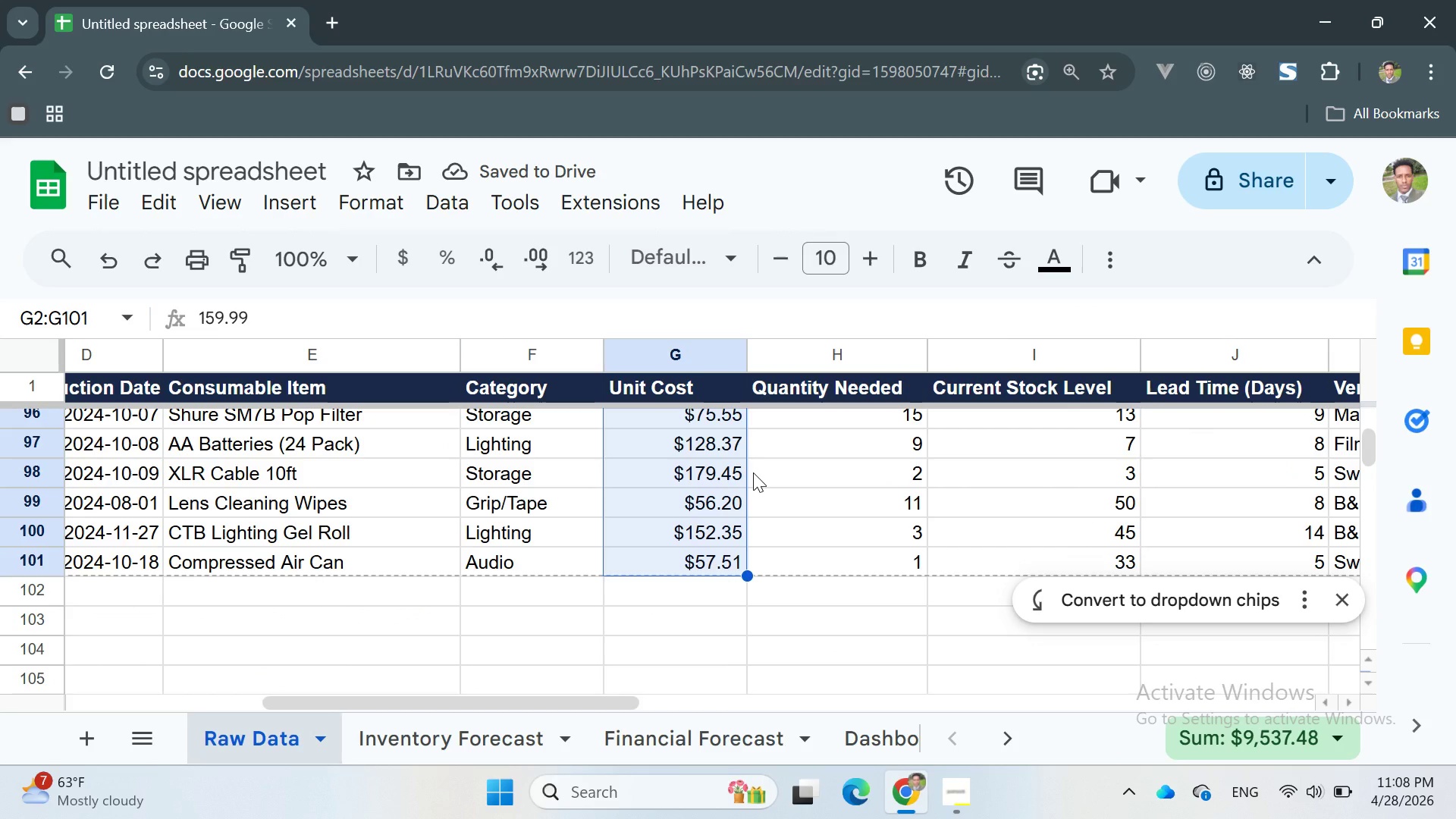 
wait(9.16)
 